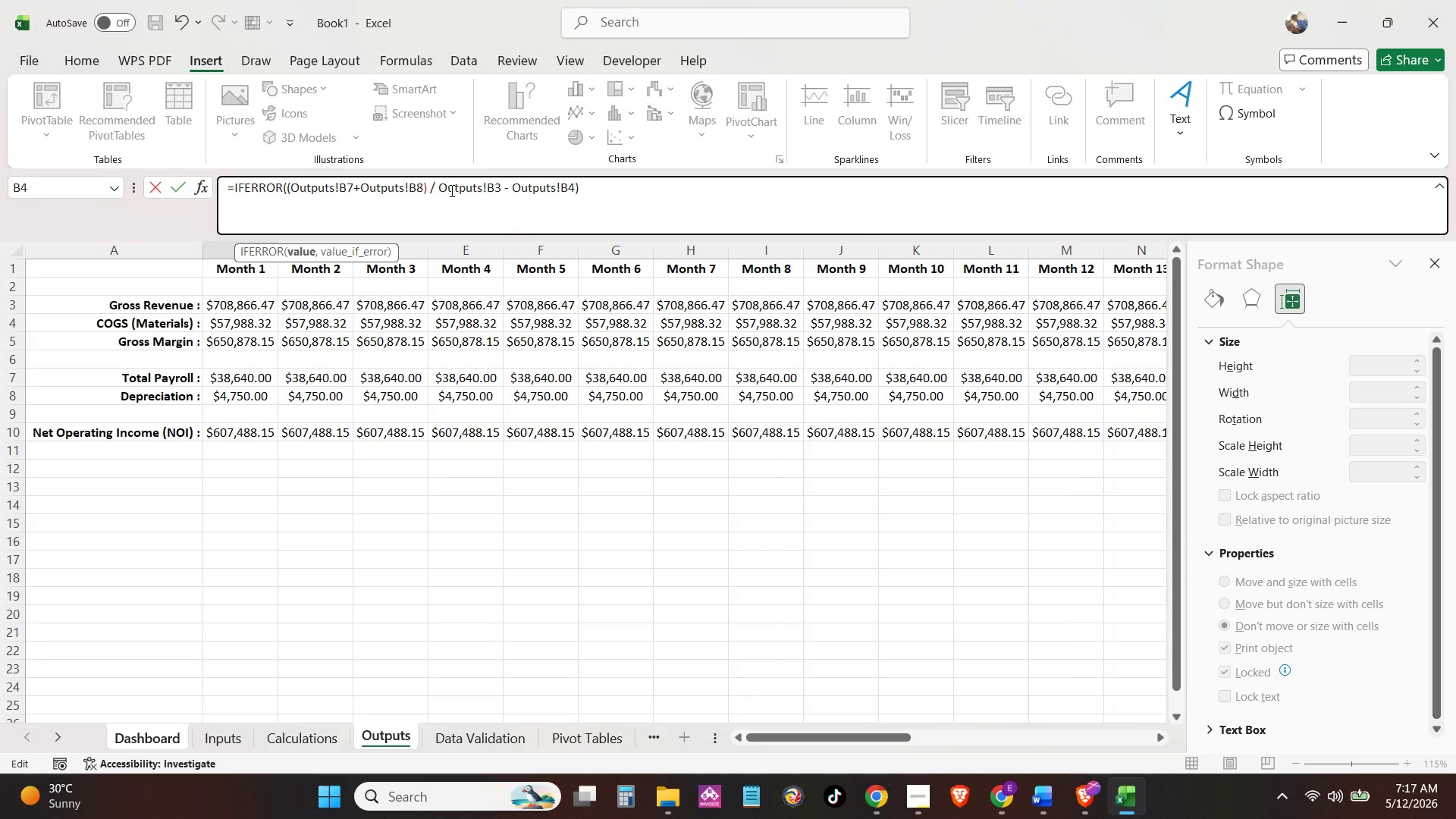 
key(Shift+9)
 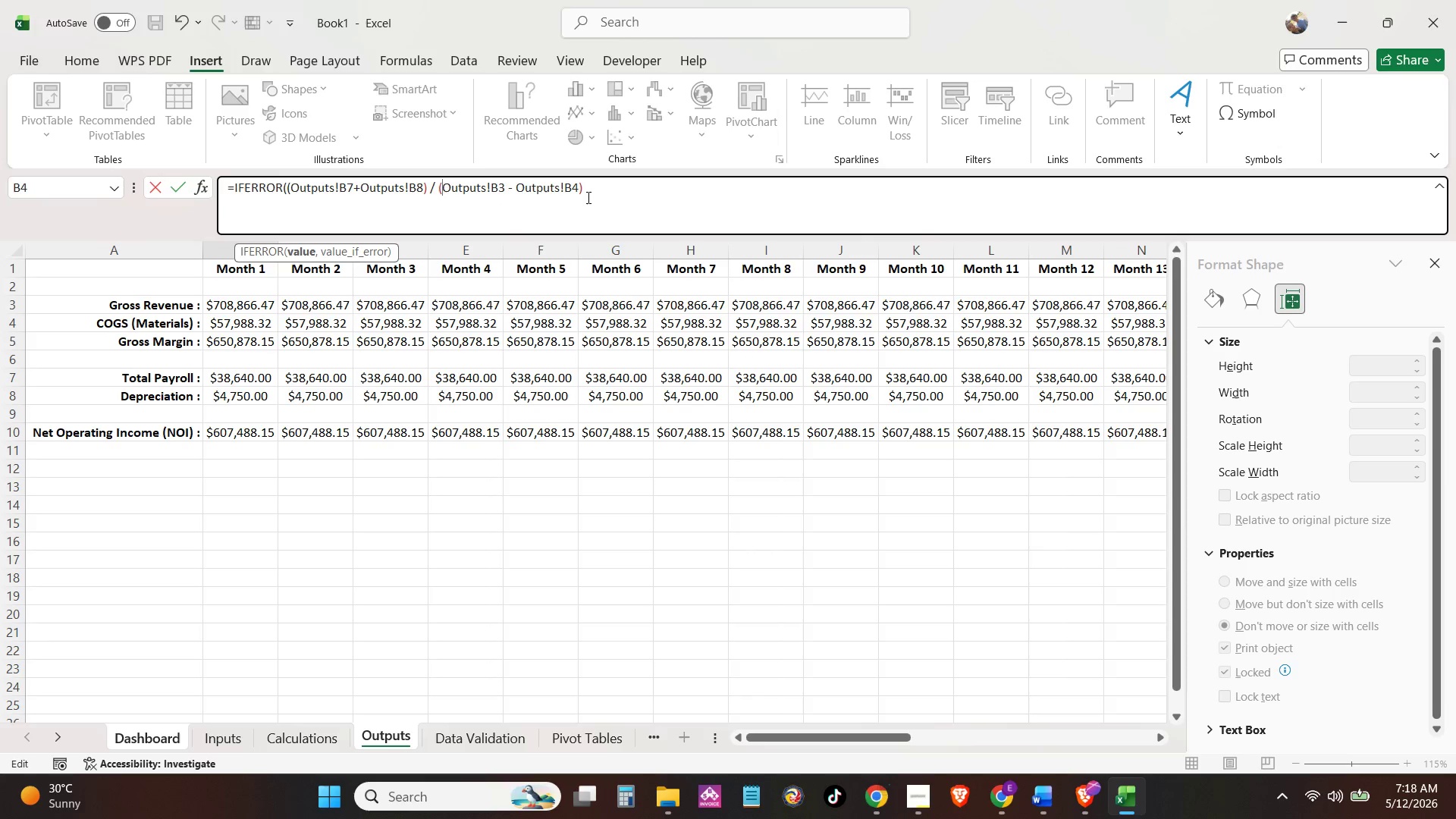 
left_click([600, 192])
 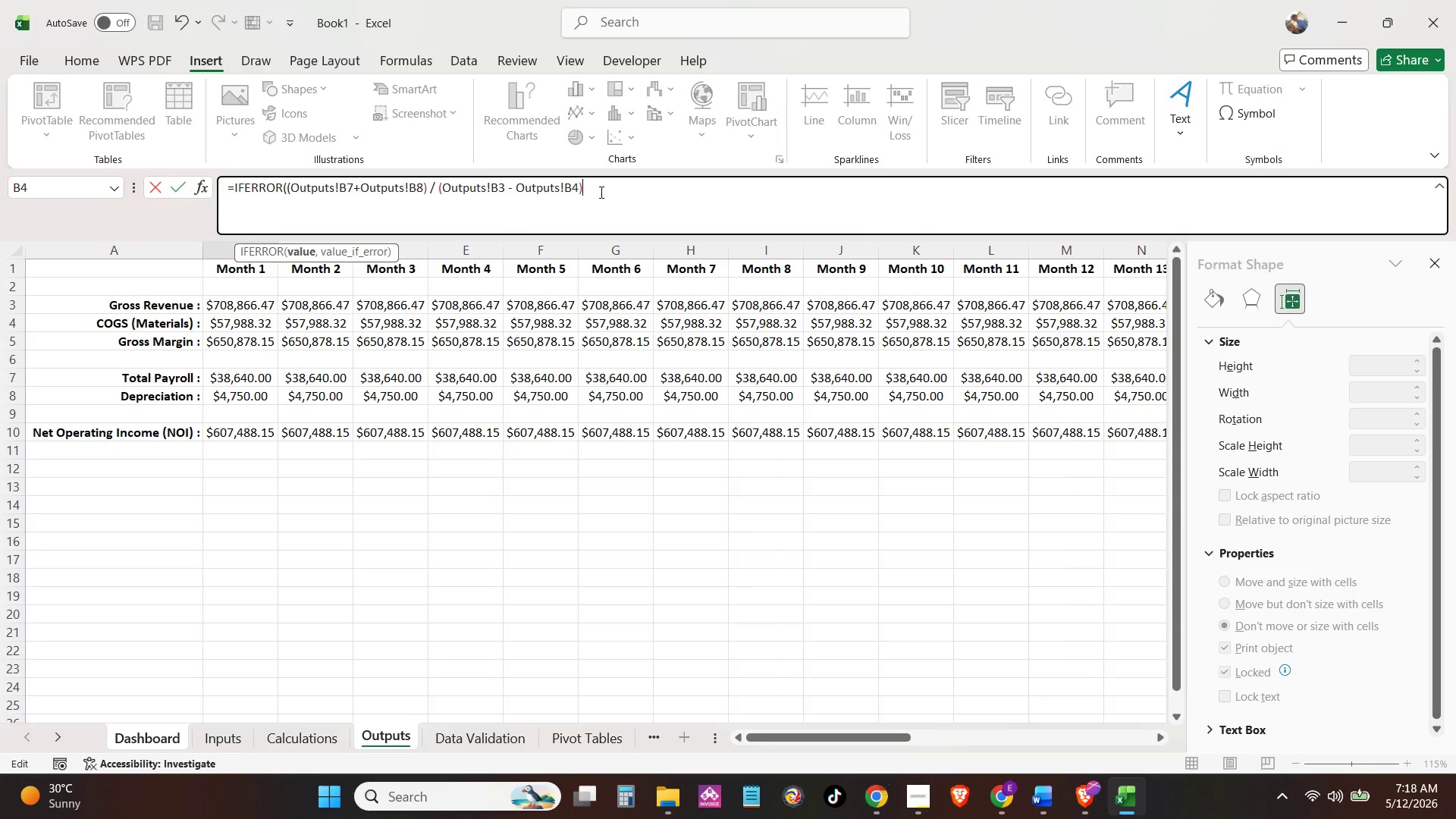 
key(Comma)
 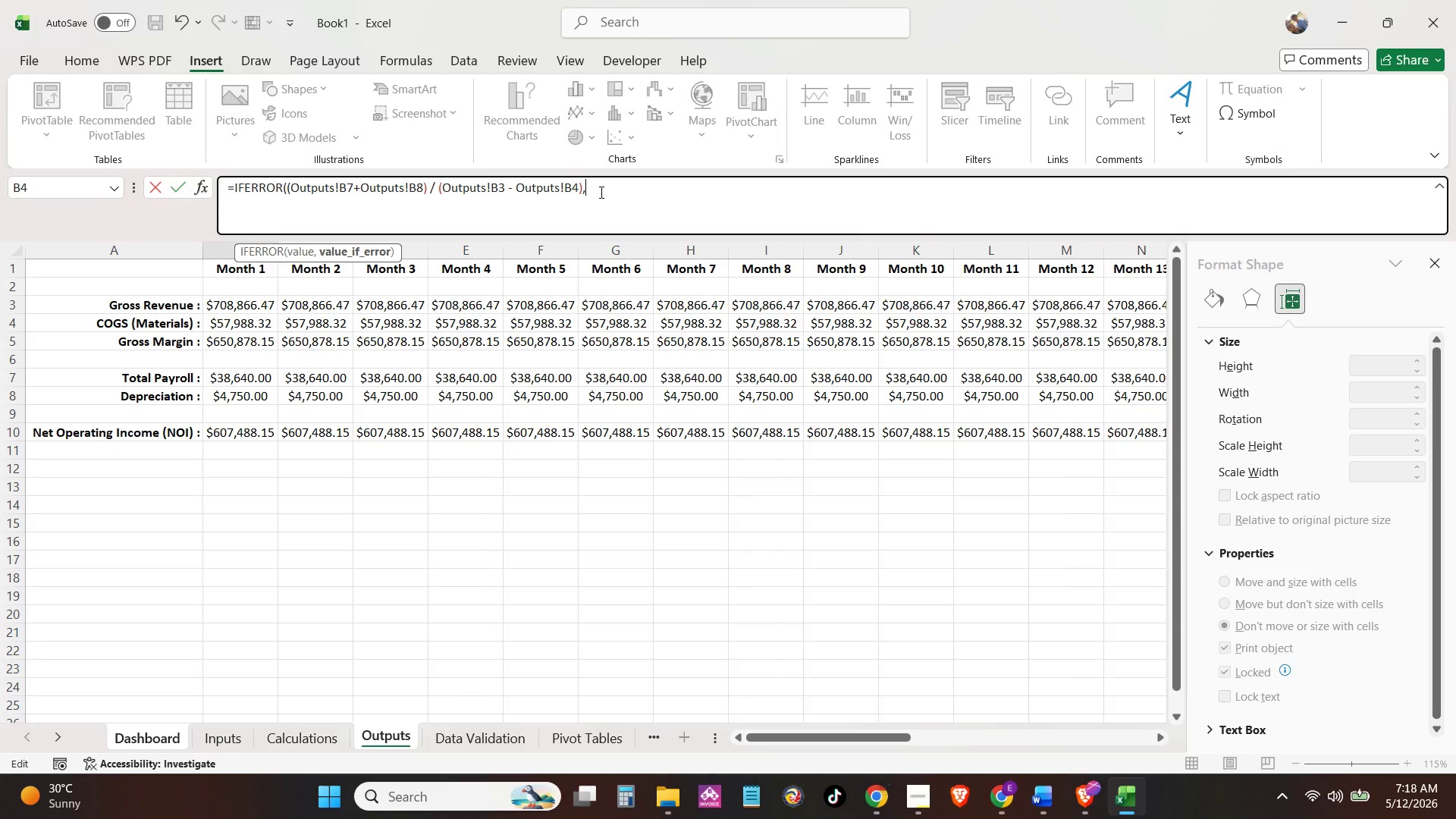 
key(Space)
 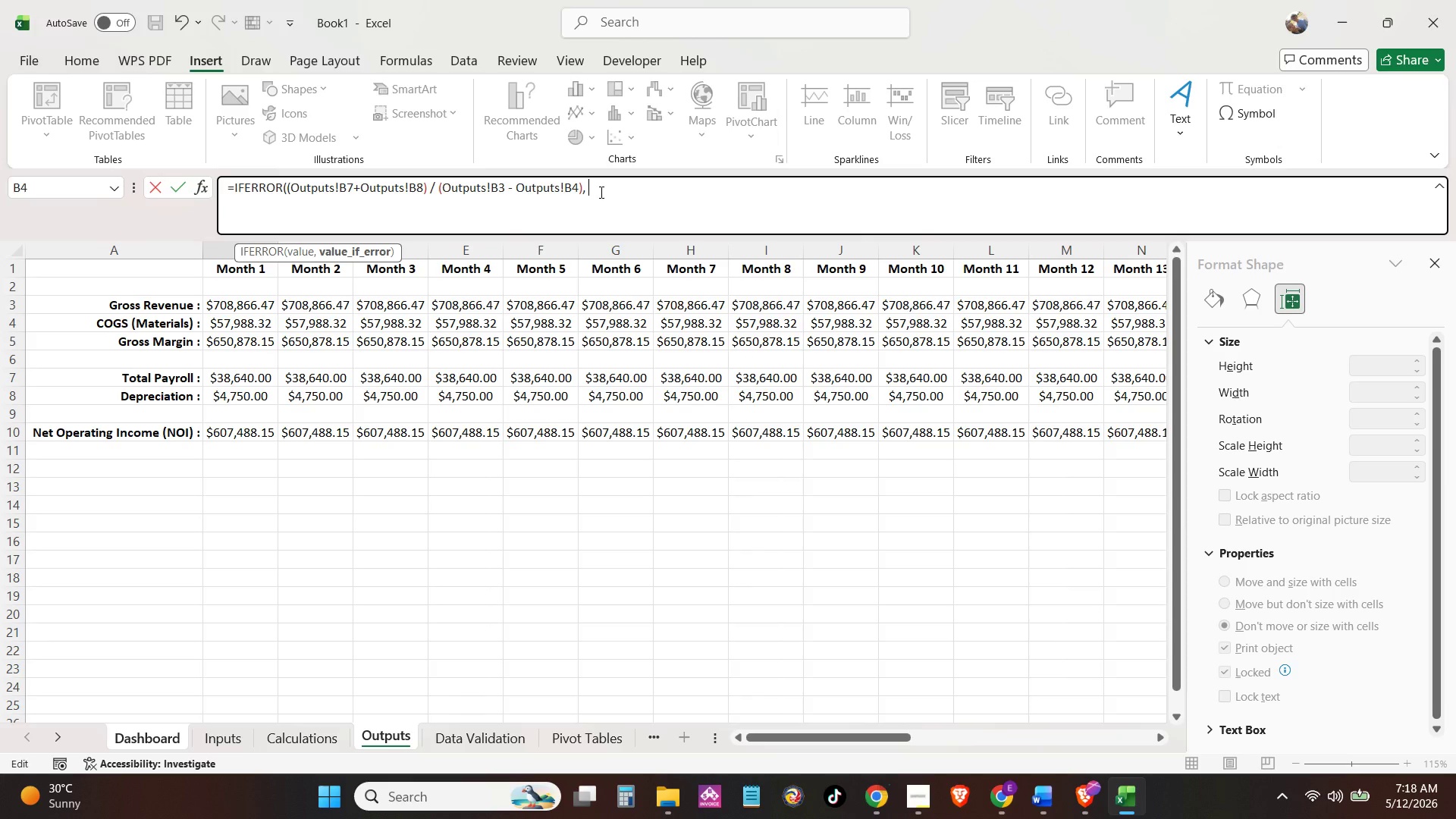 
key(Shift+Quote)
 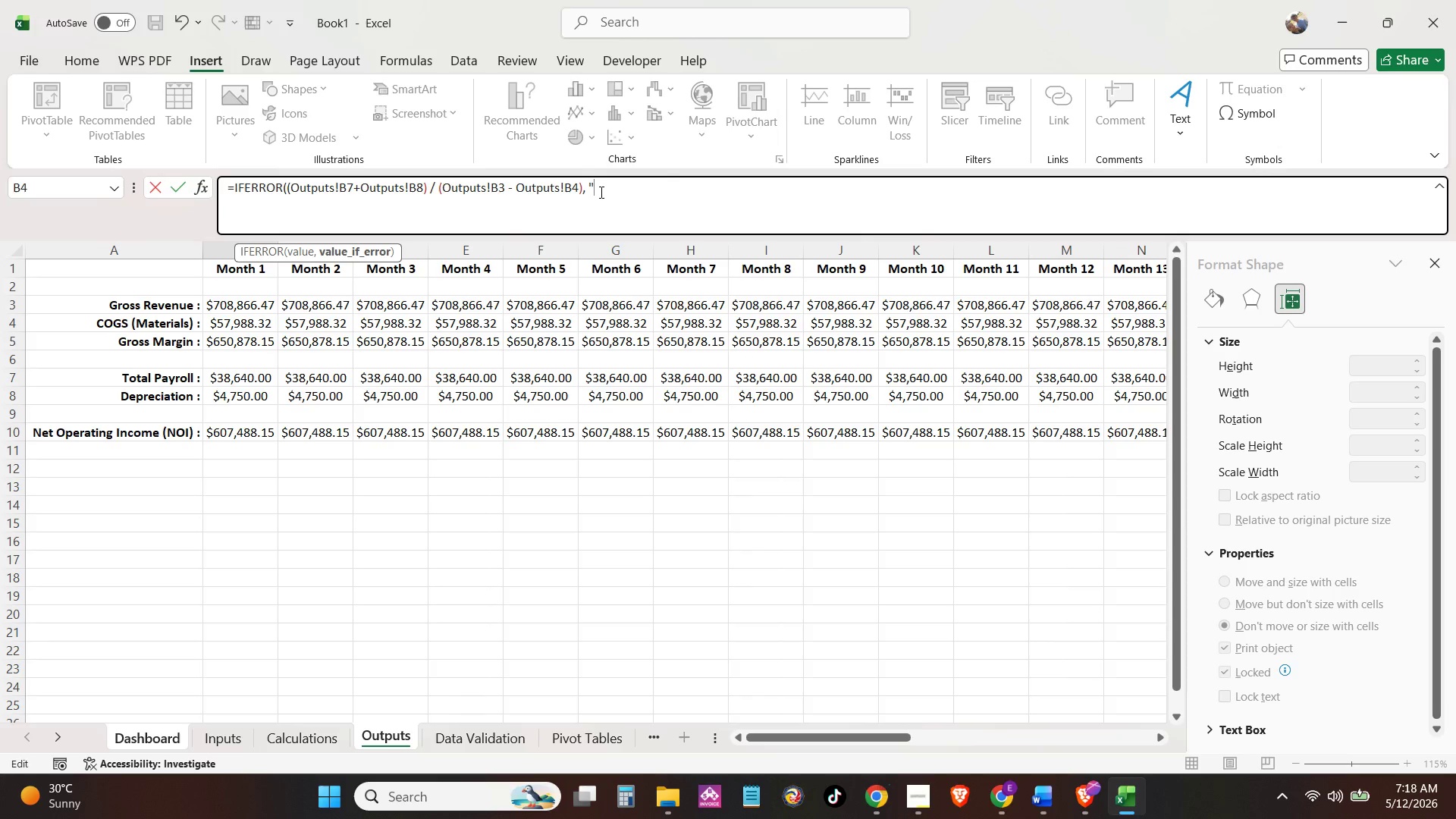 
key(Shift+N)
 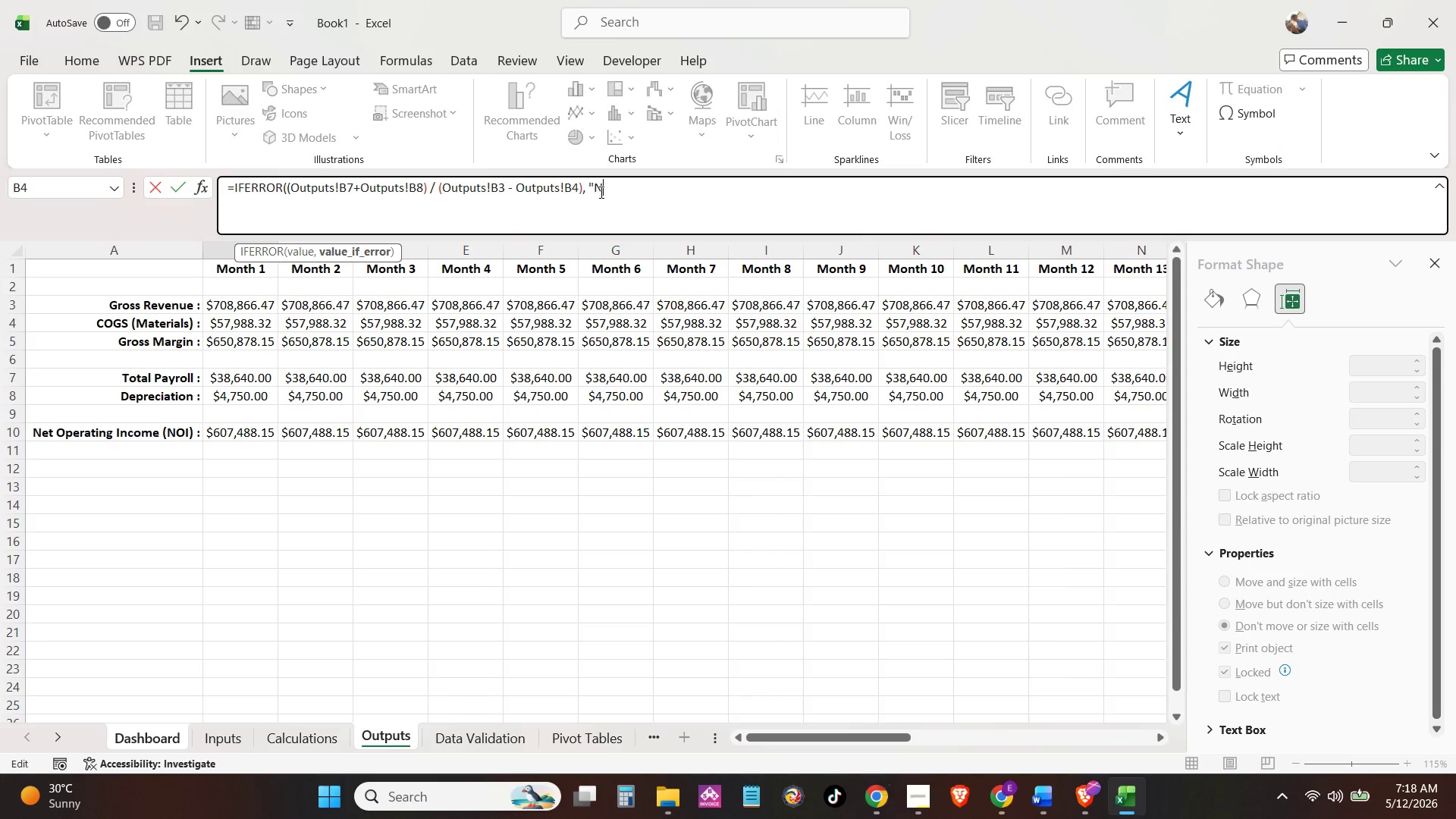 
key(Slash)
 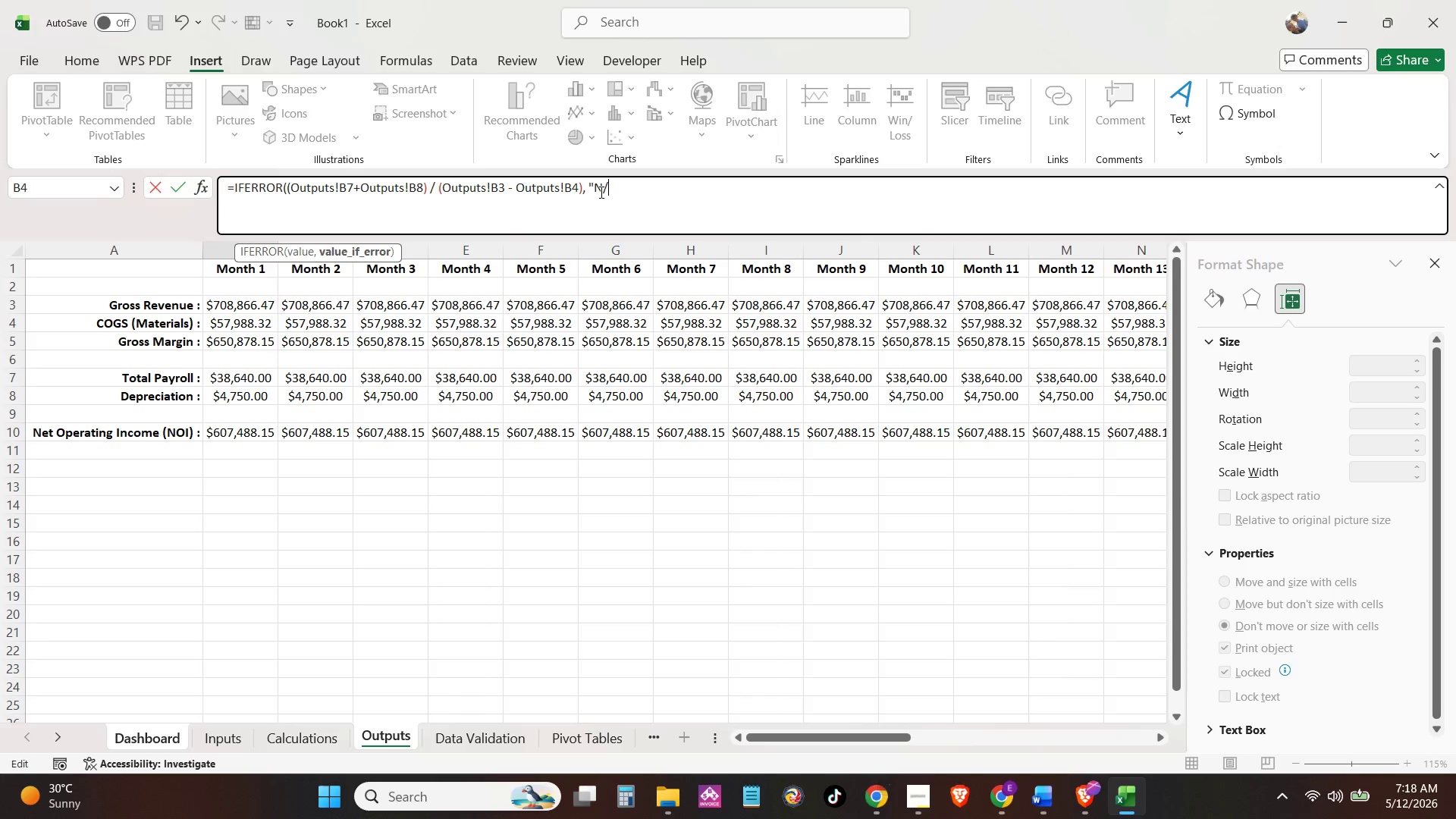 
key(Shift+A)
 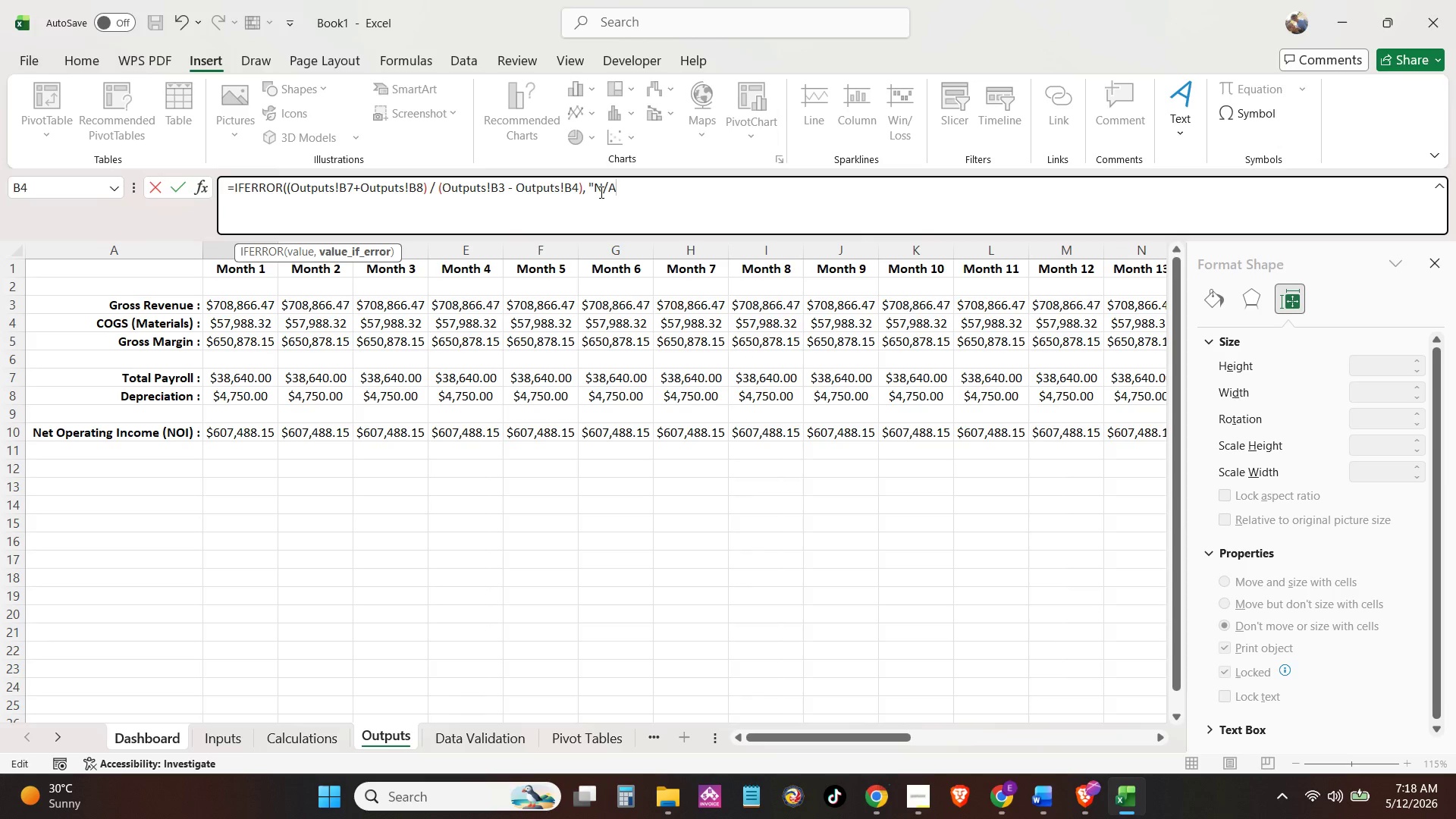 
key(Shift+Quote)
 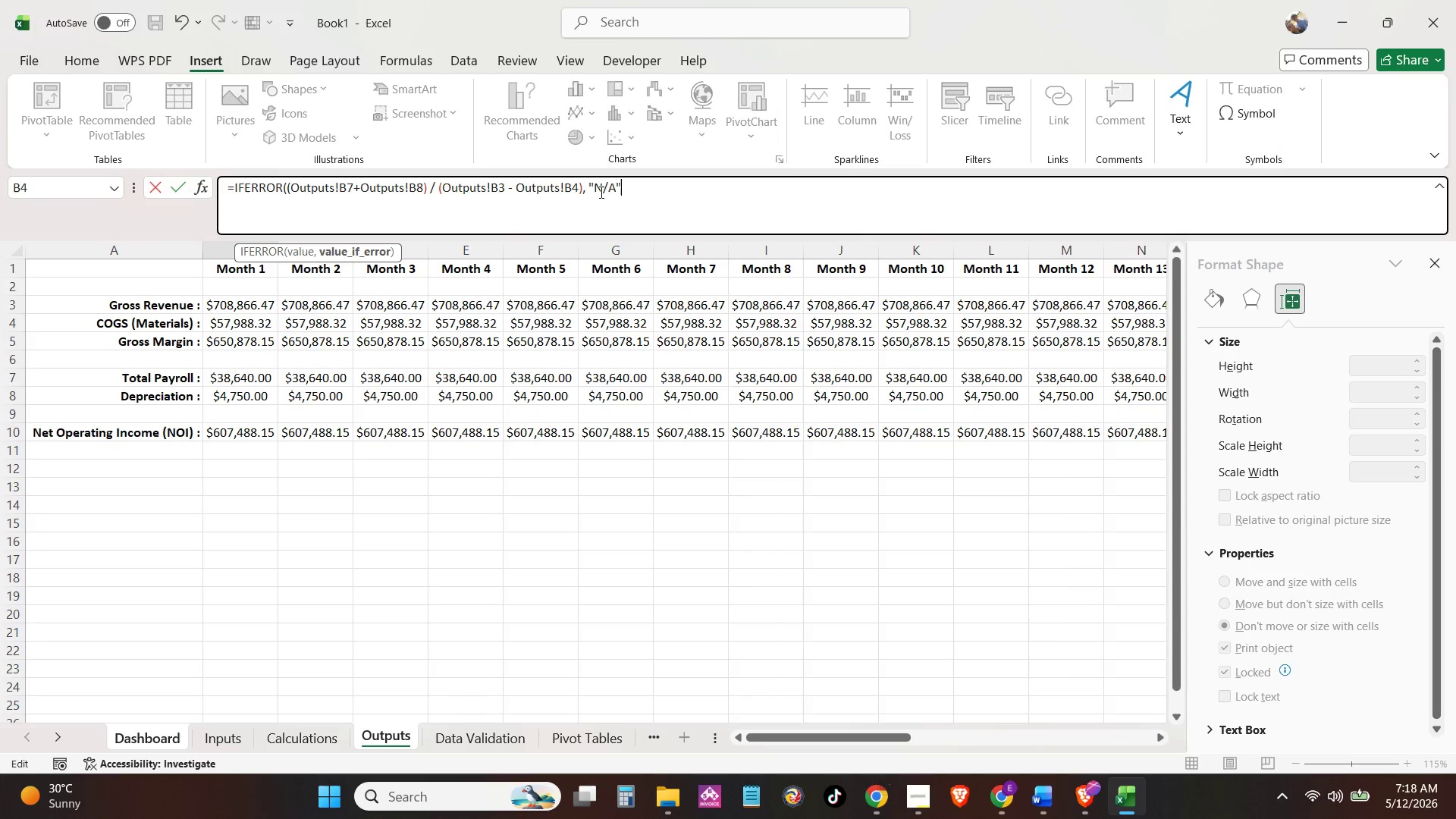 
key(Shift+0)
 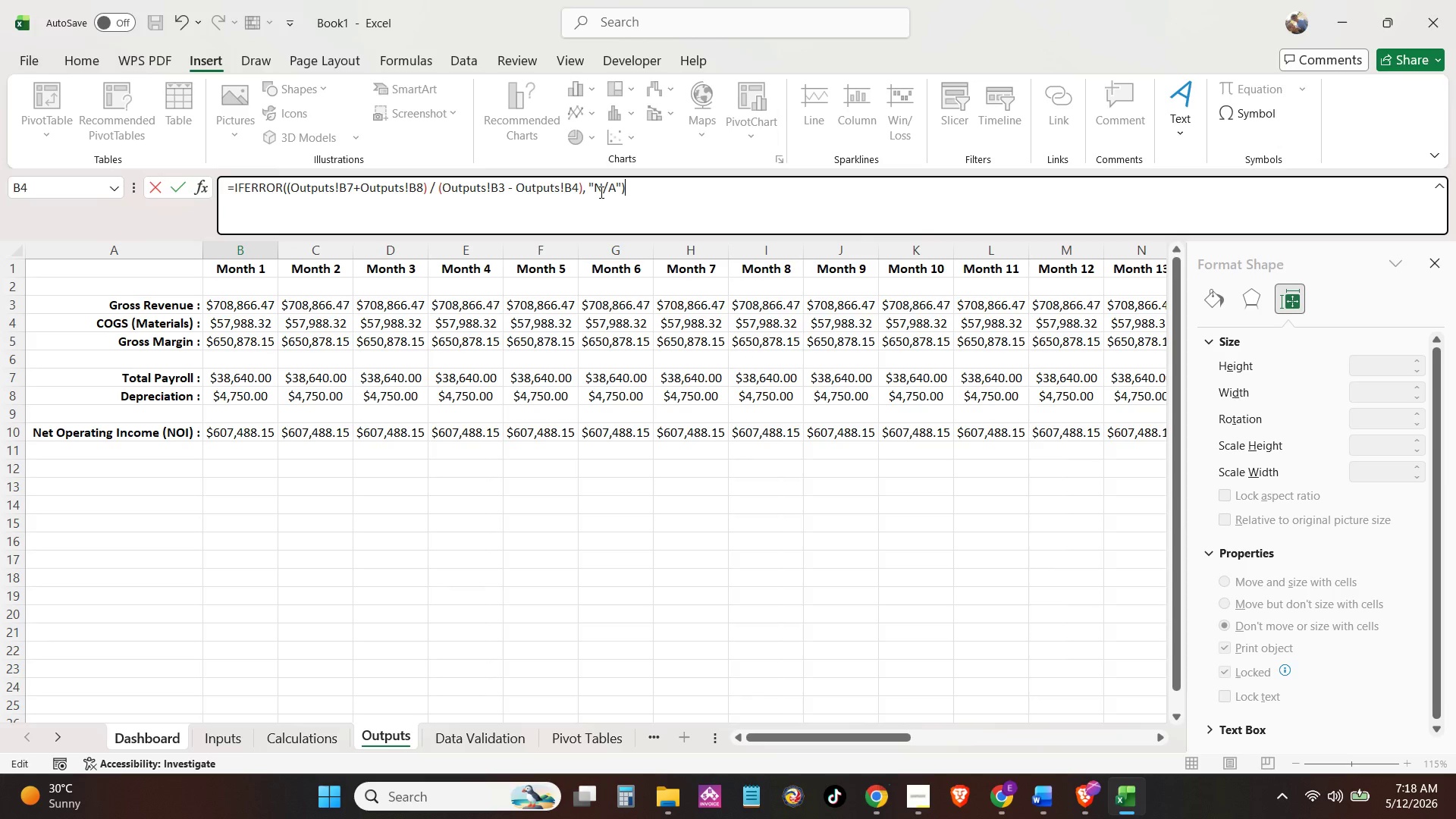 
key(Shift+Enter)
 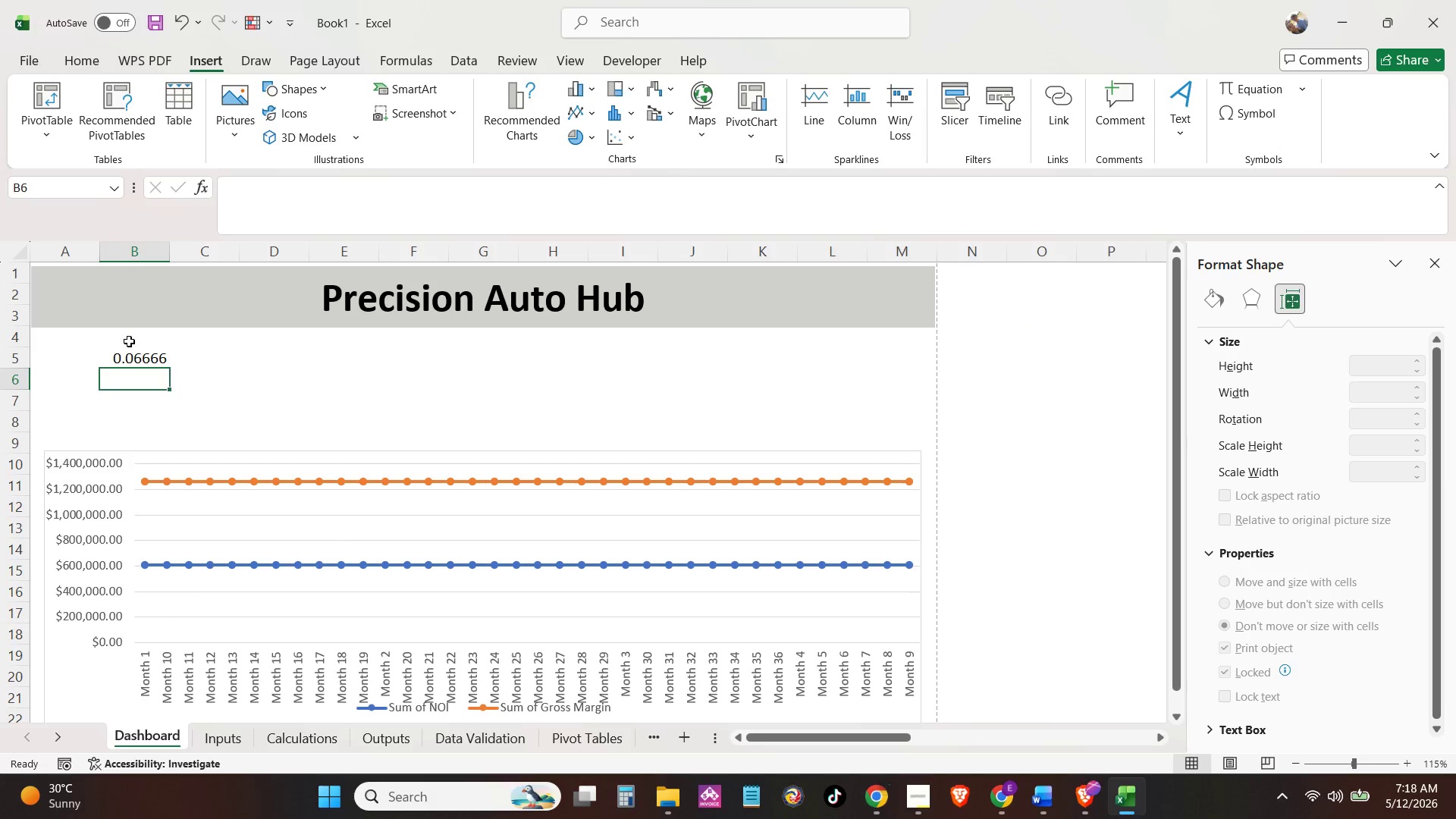 
left_click([139, 359])
 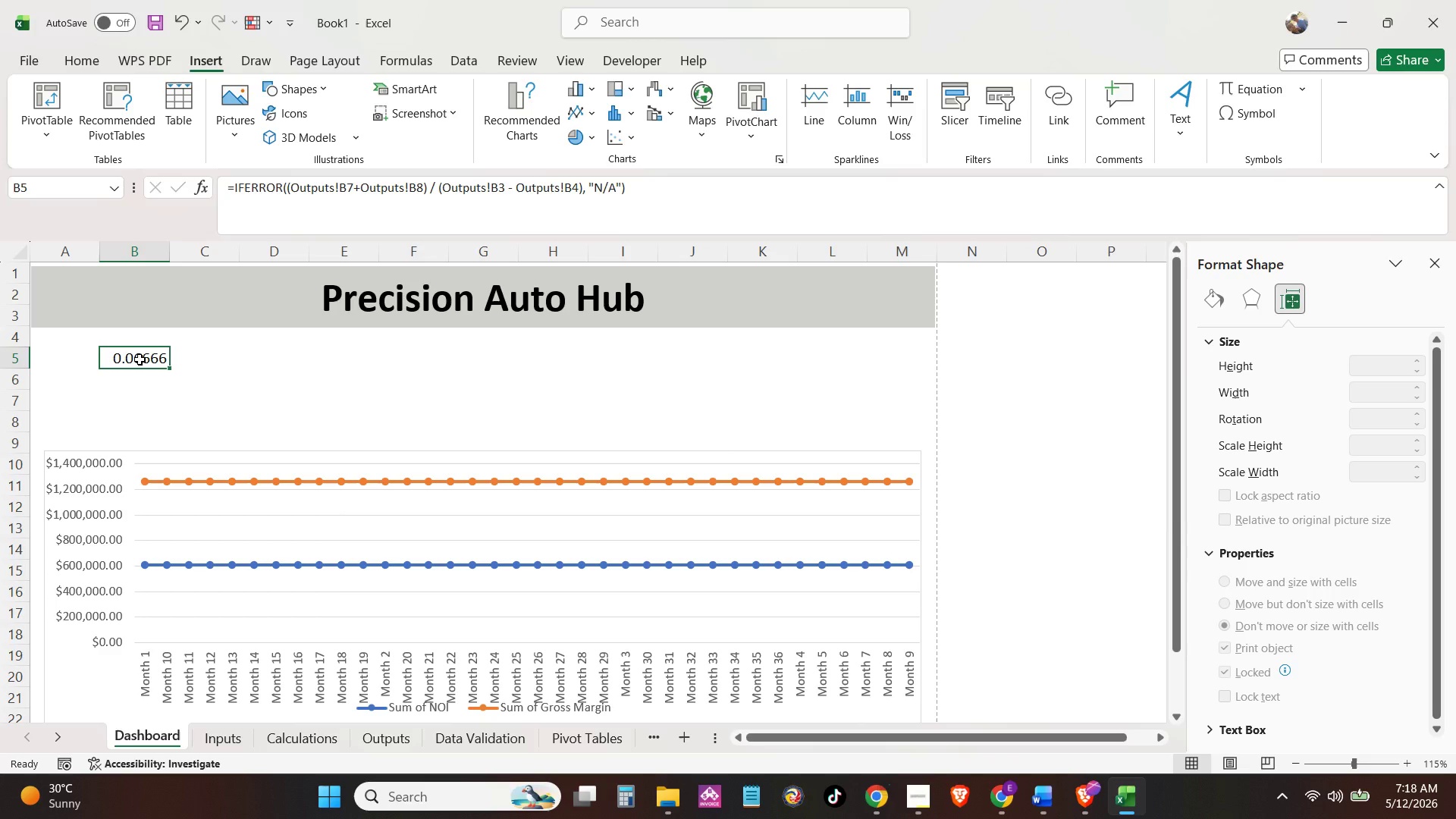 
wait(11.31)
 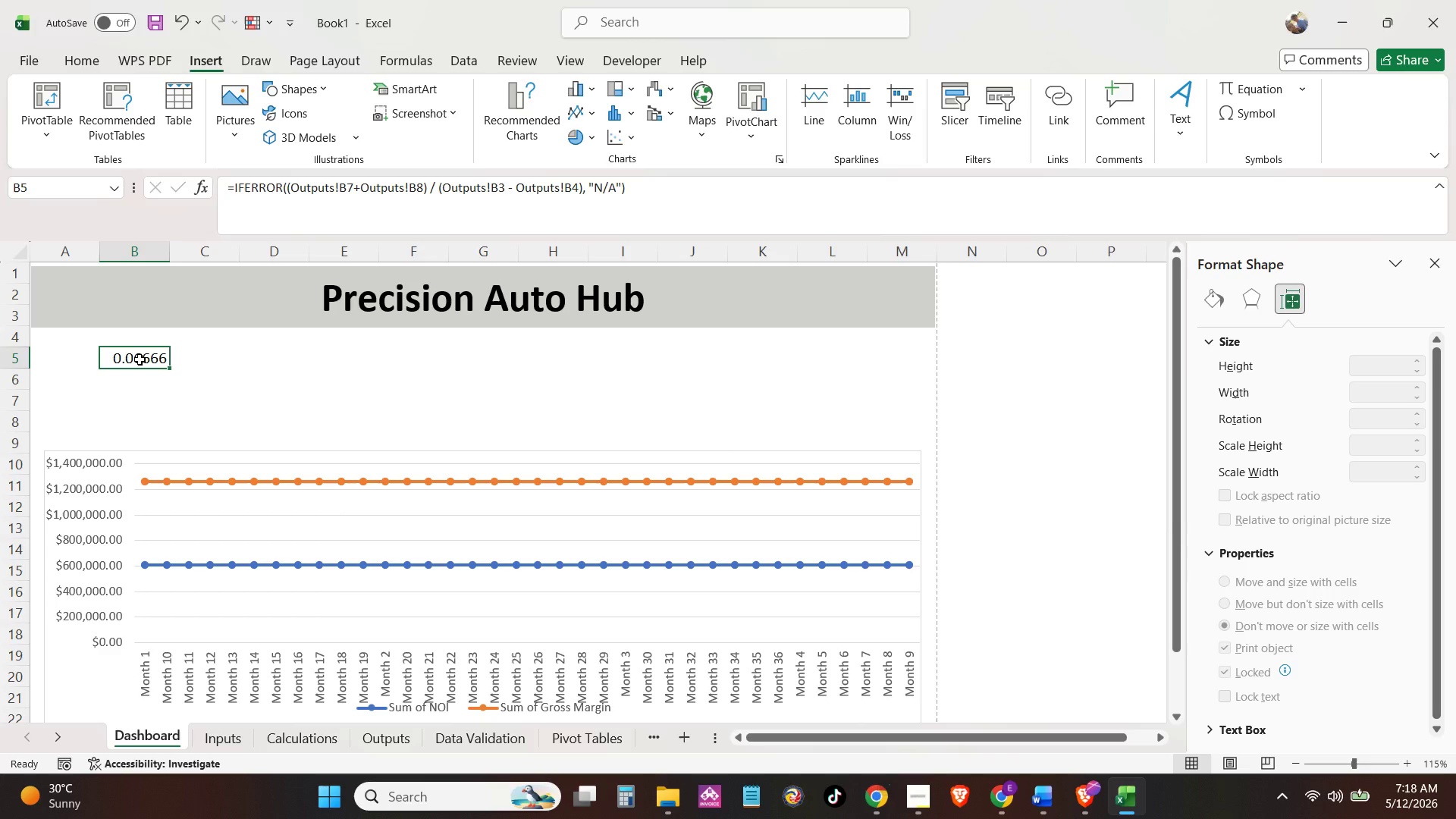 
double_click([94, 53])
 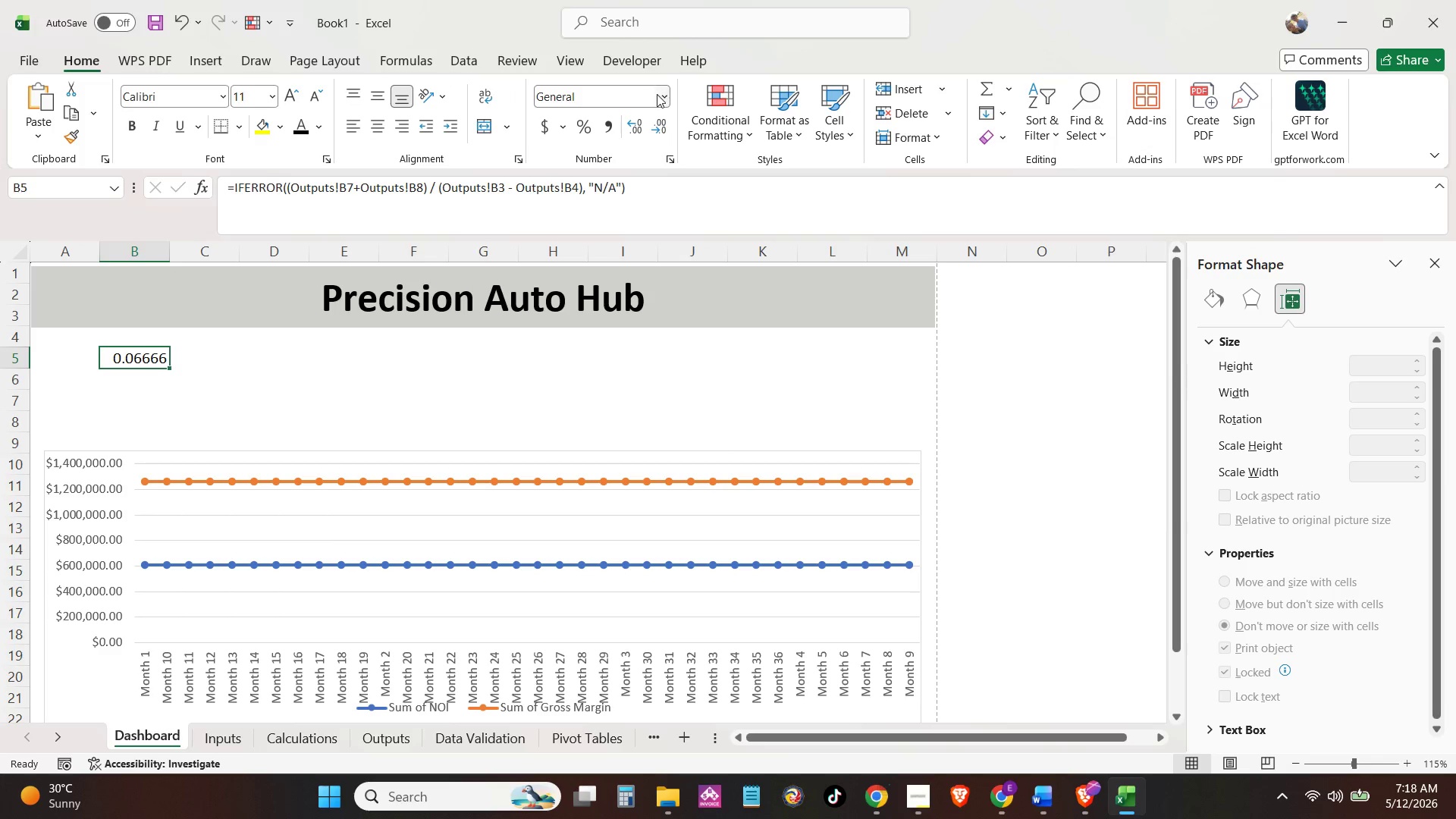 
double_click([662, 96])
 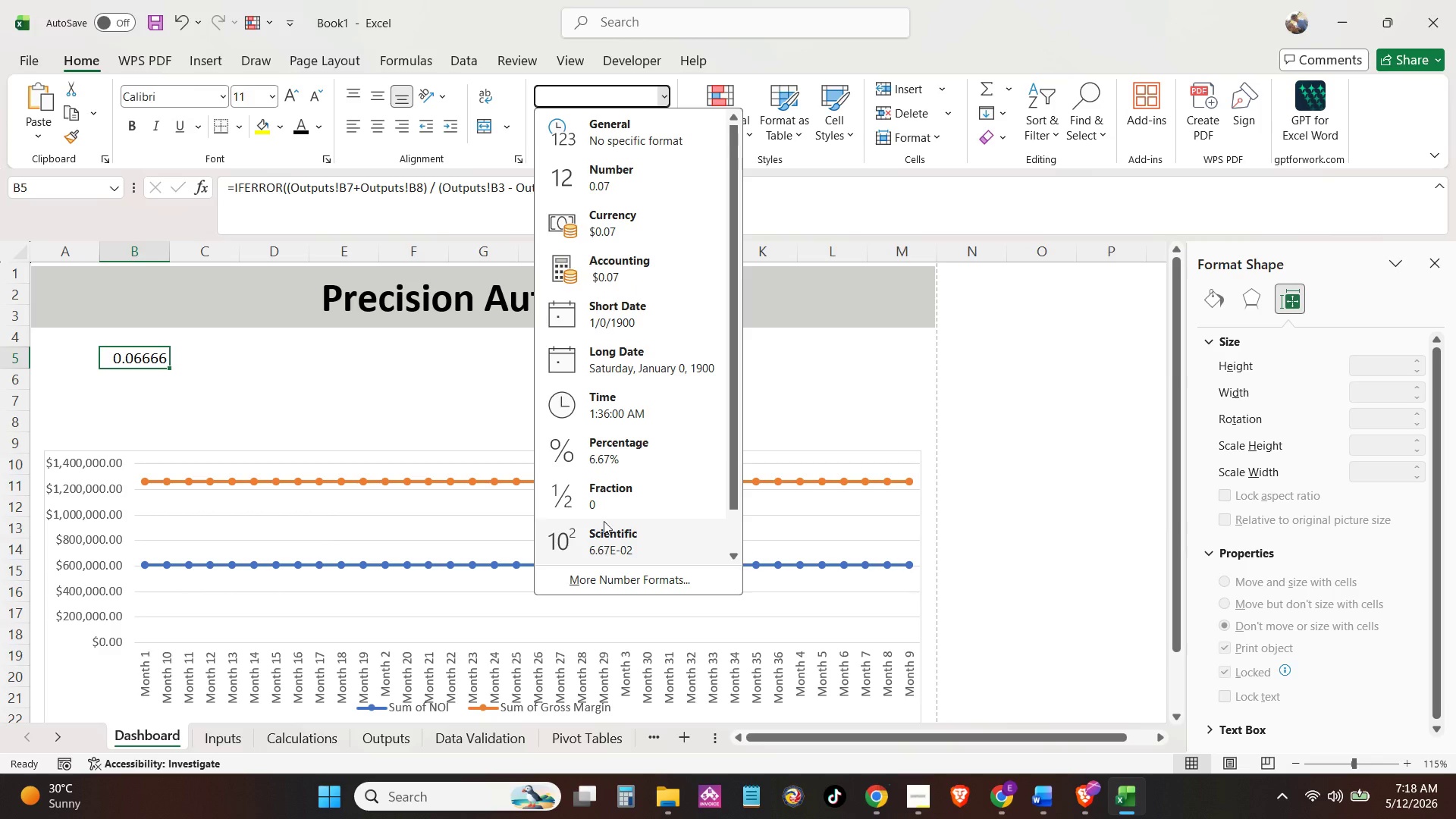 
left_click([616, 445])
 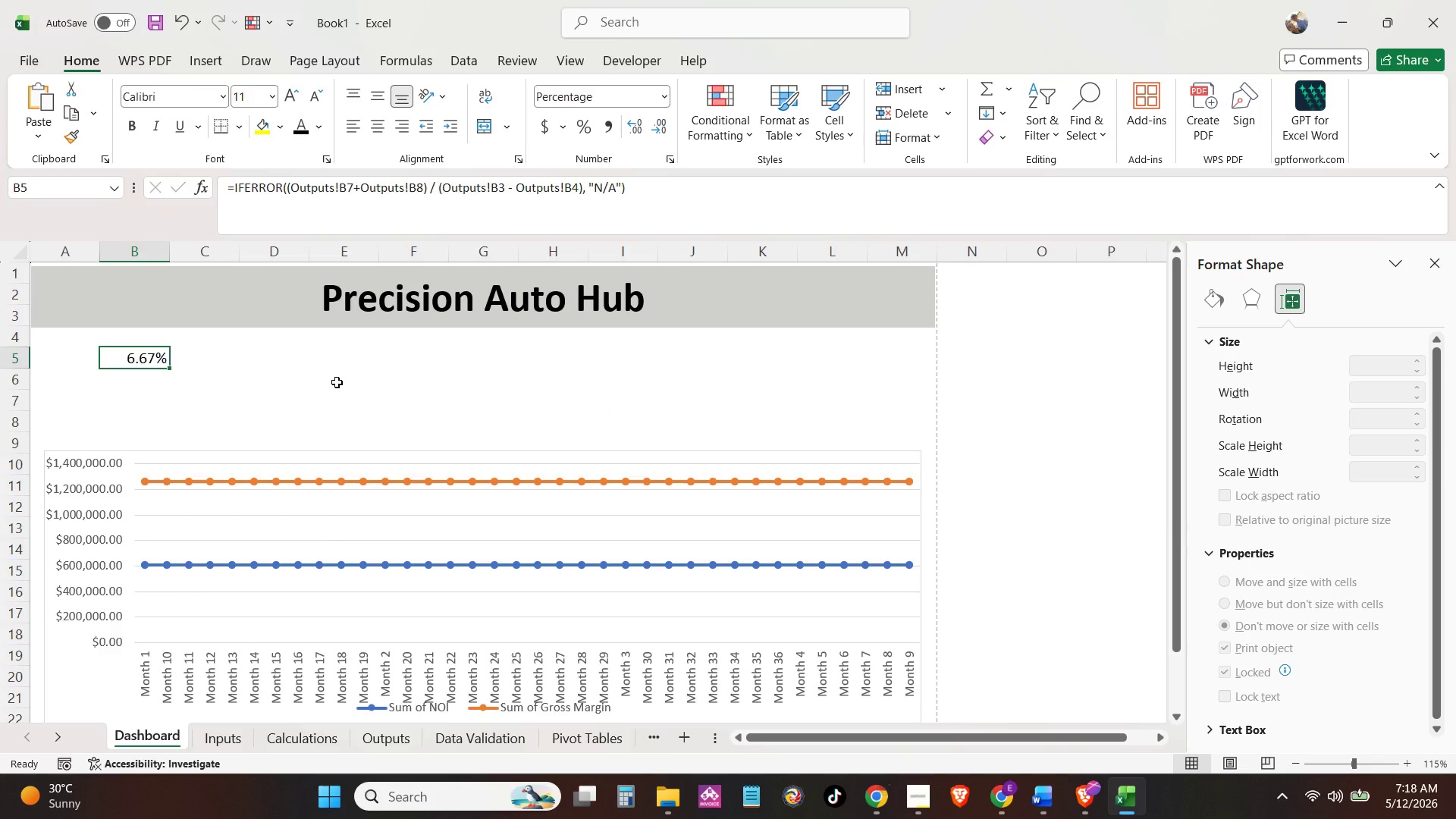 
wait(10.12)
 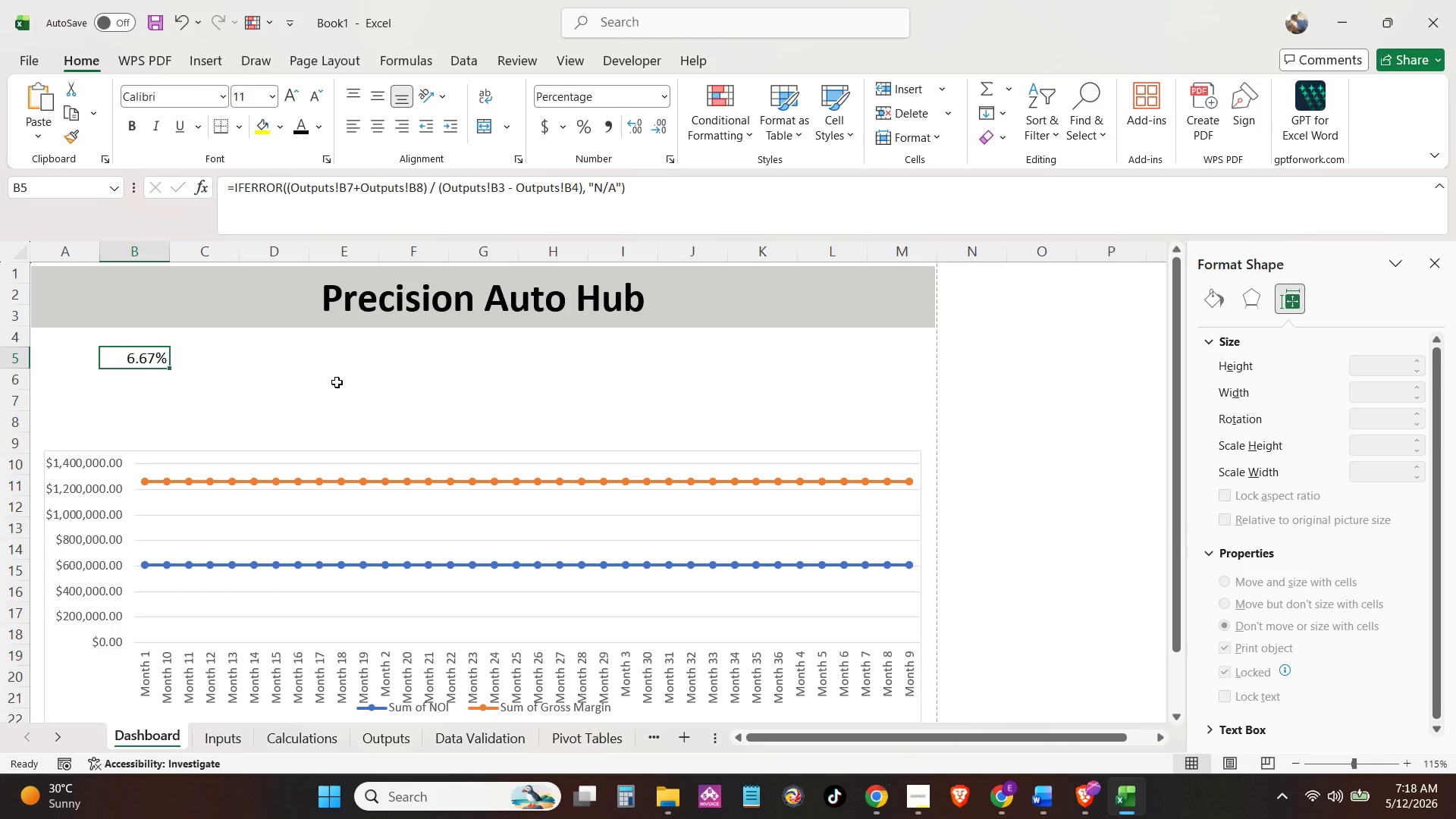 
double_click([290, 353])
 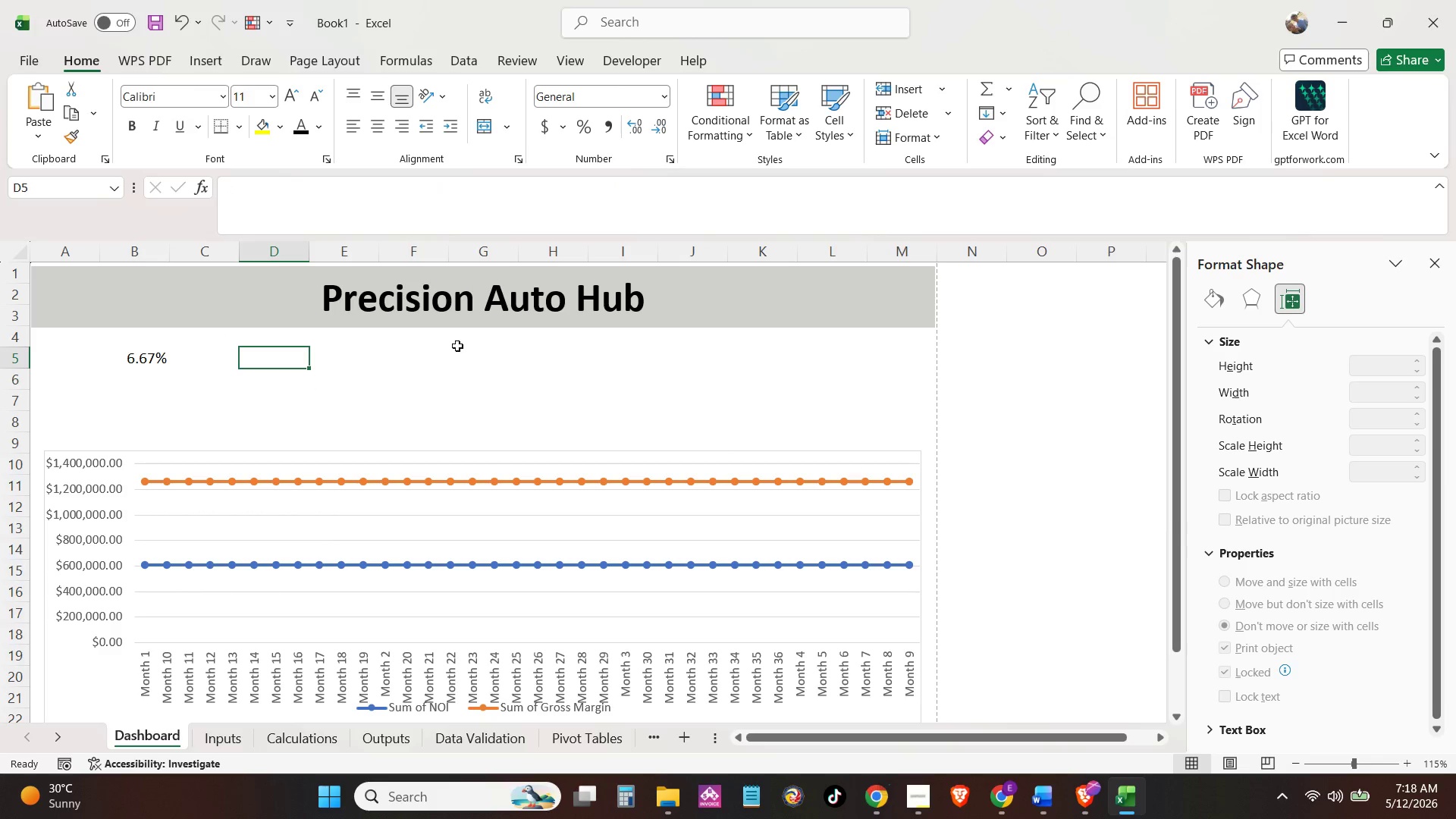 
left_click([480, 355])
 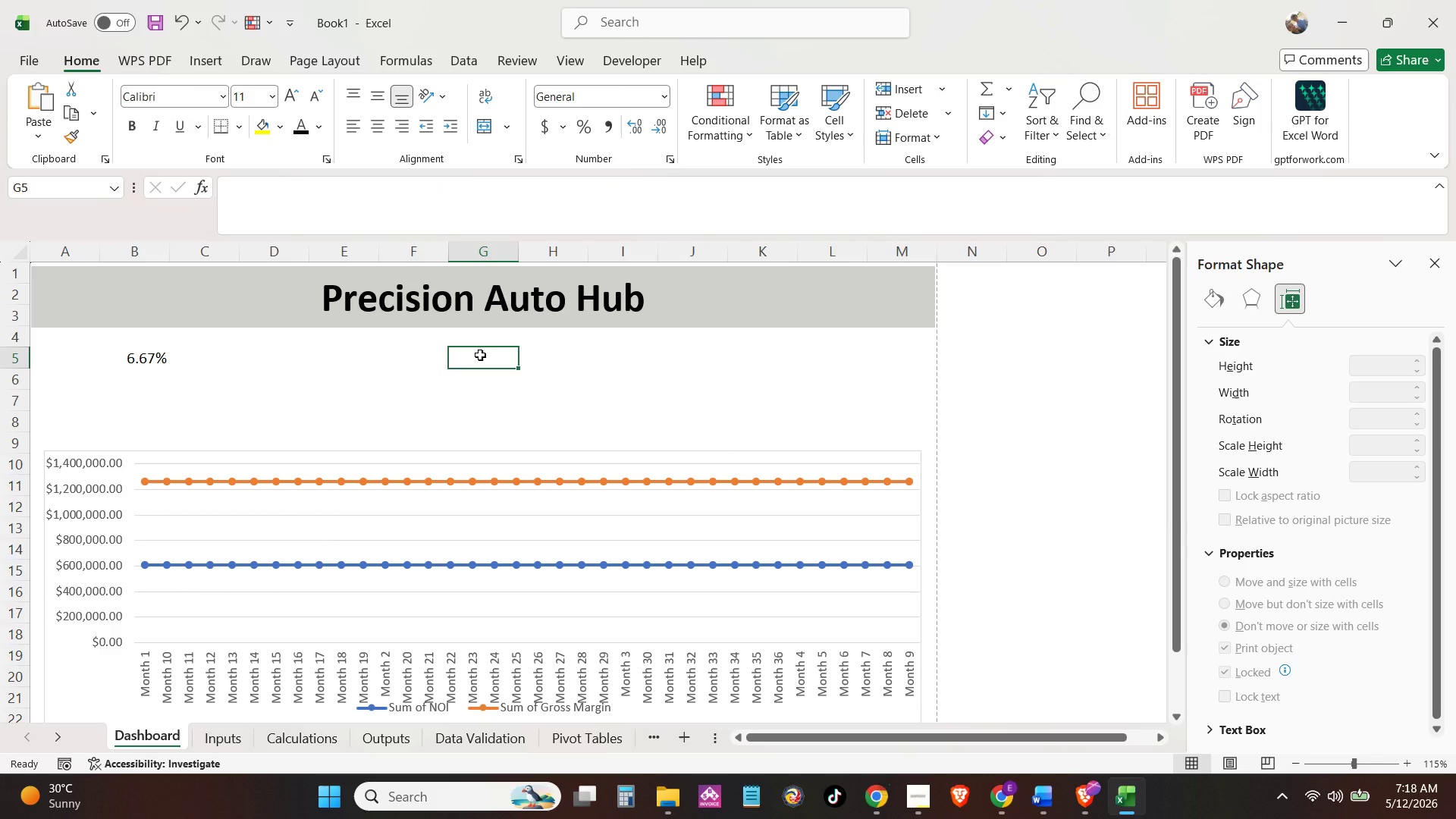 
type(=of)
key(Backspace)
key(Backspace)
type(IFER)
key(Tab)
 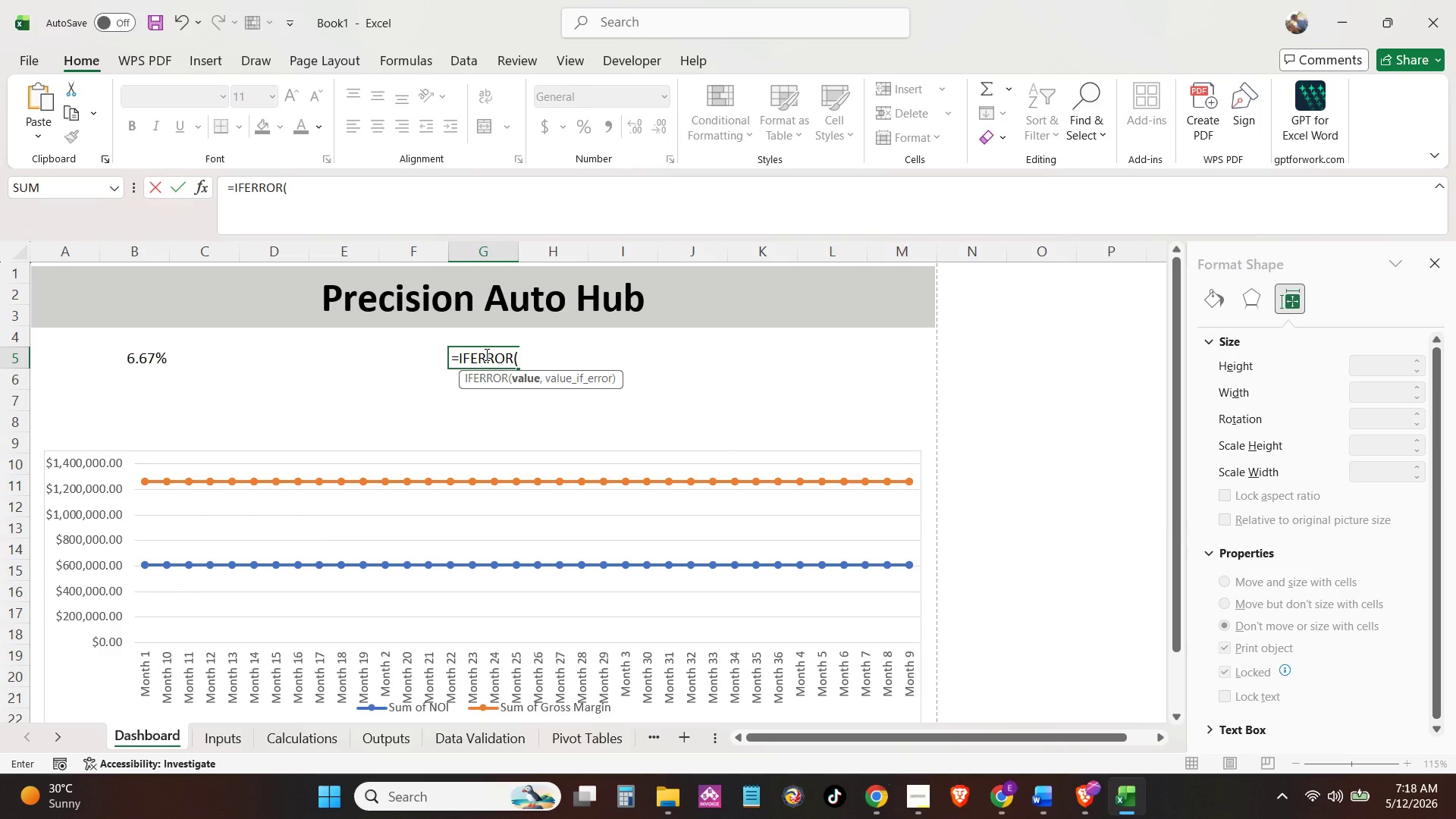 
left_click([381, 742])
 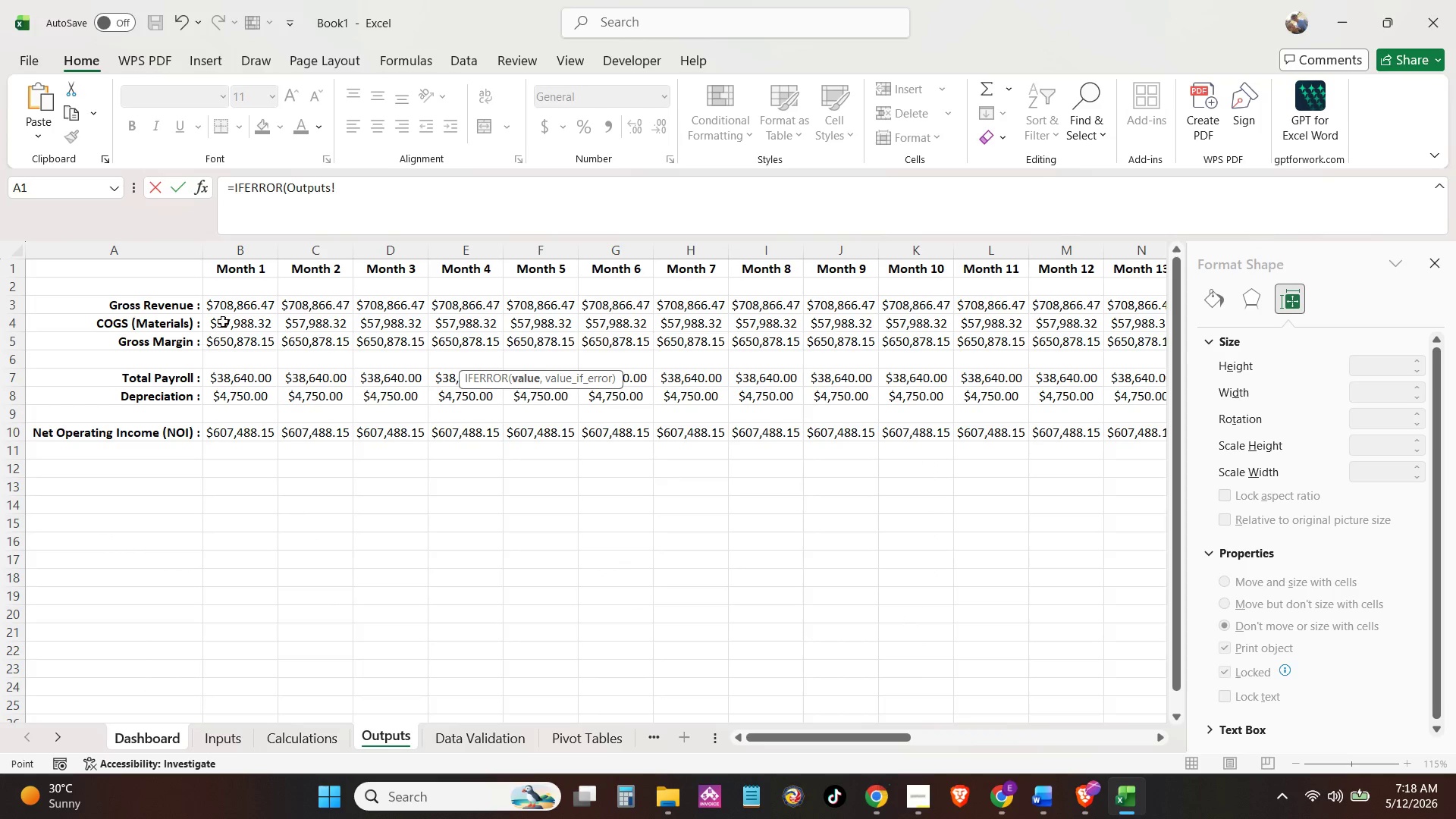 
left_click([241, 305])
 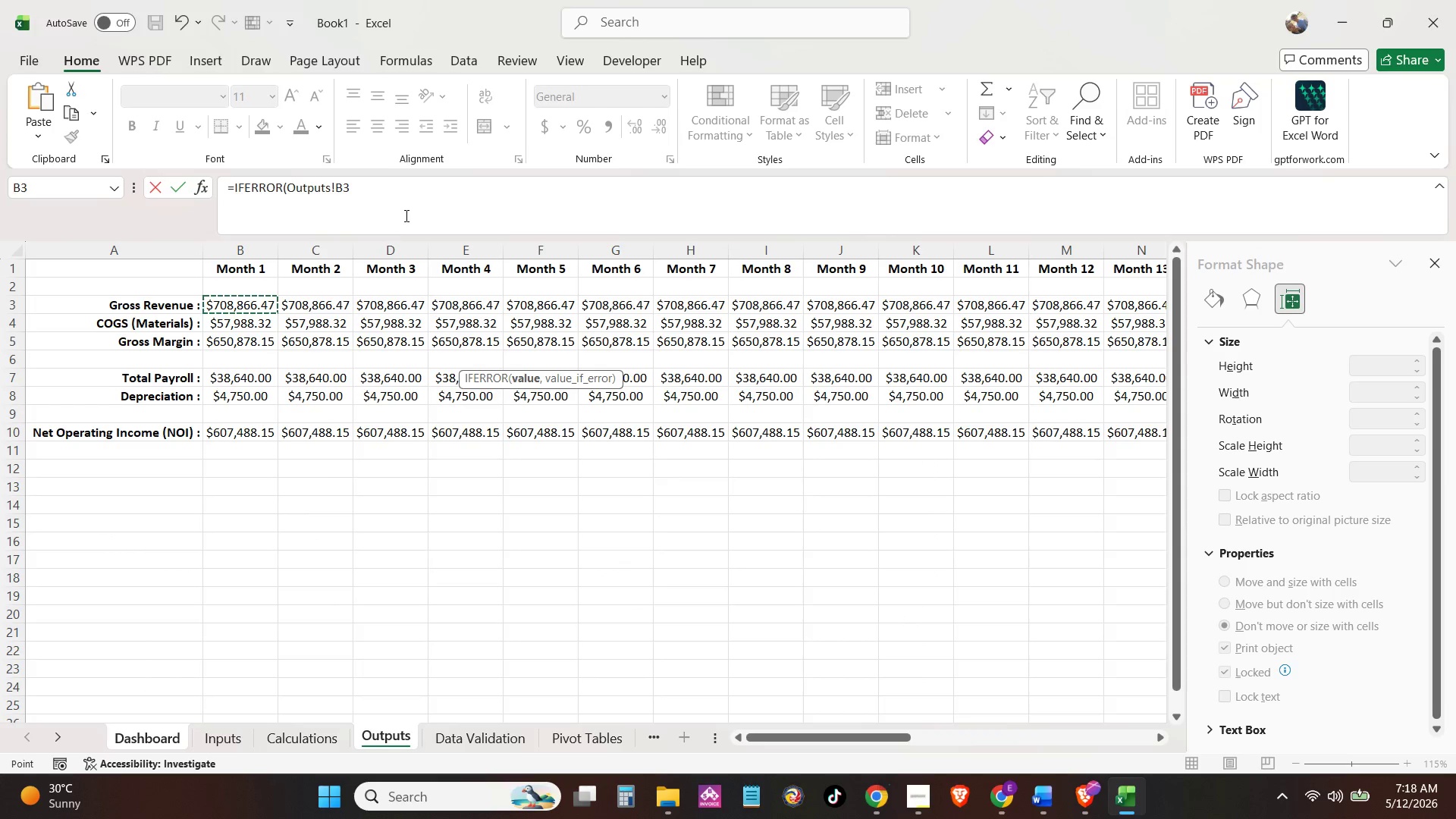 
left_click([415, 199])
 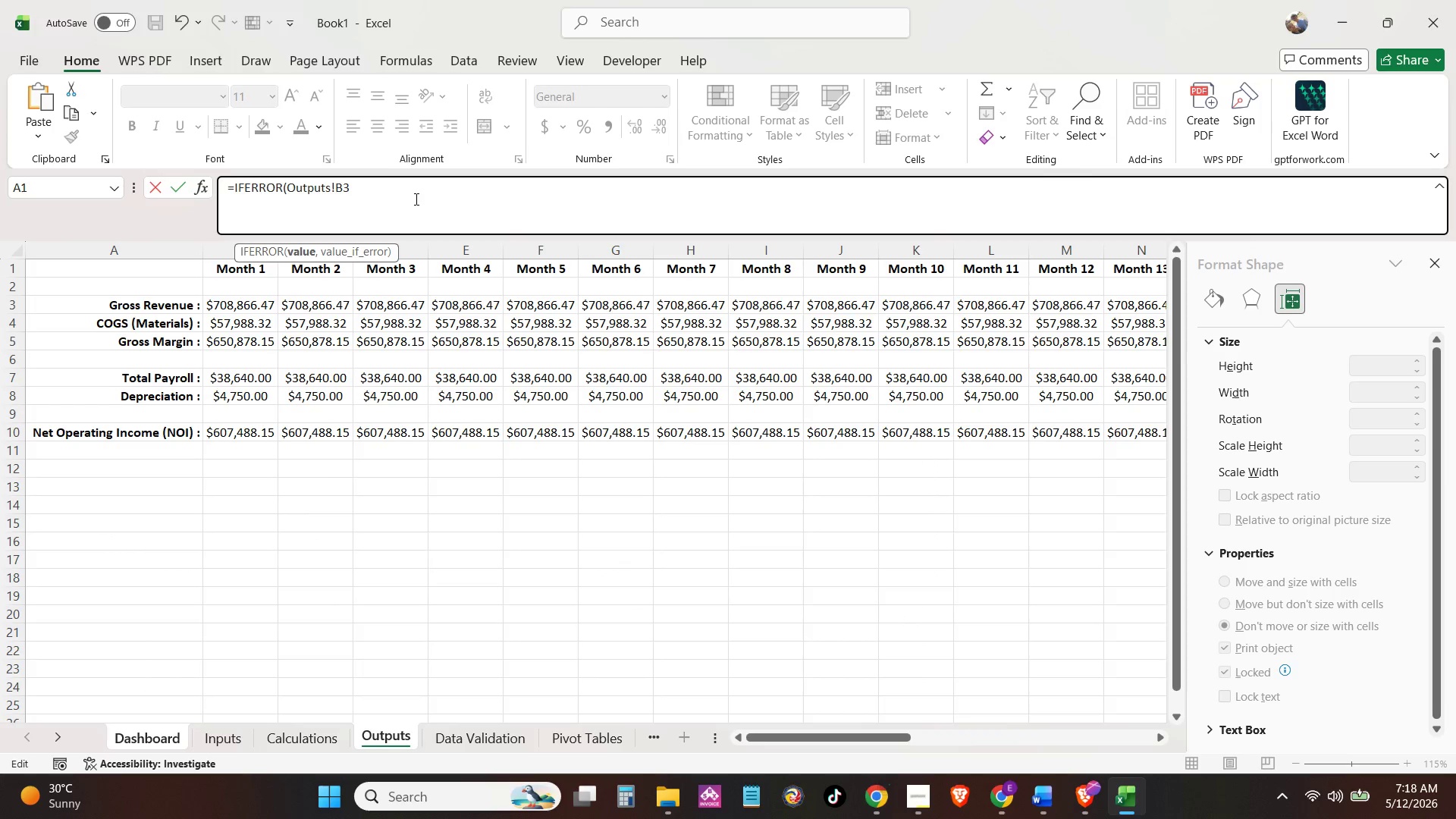 
key(Space)
 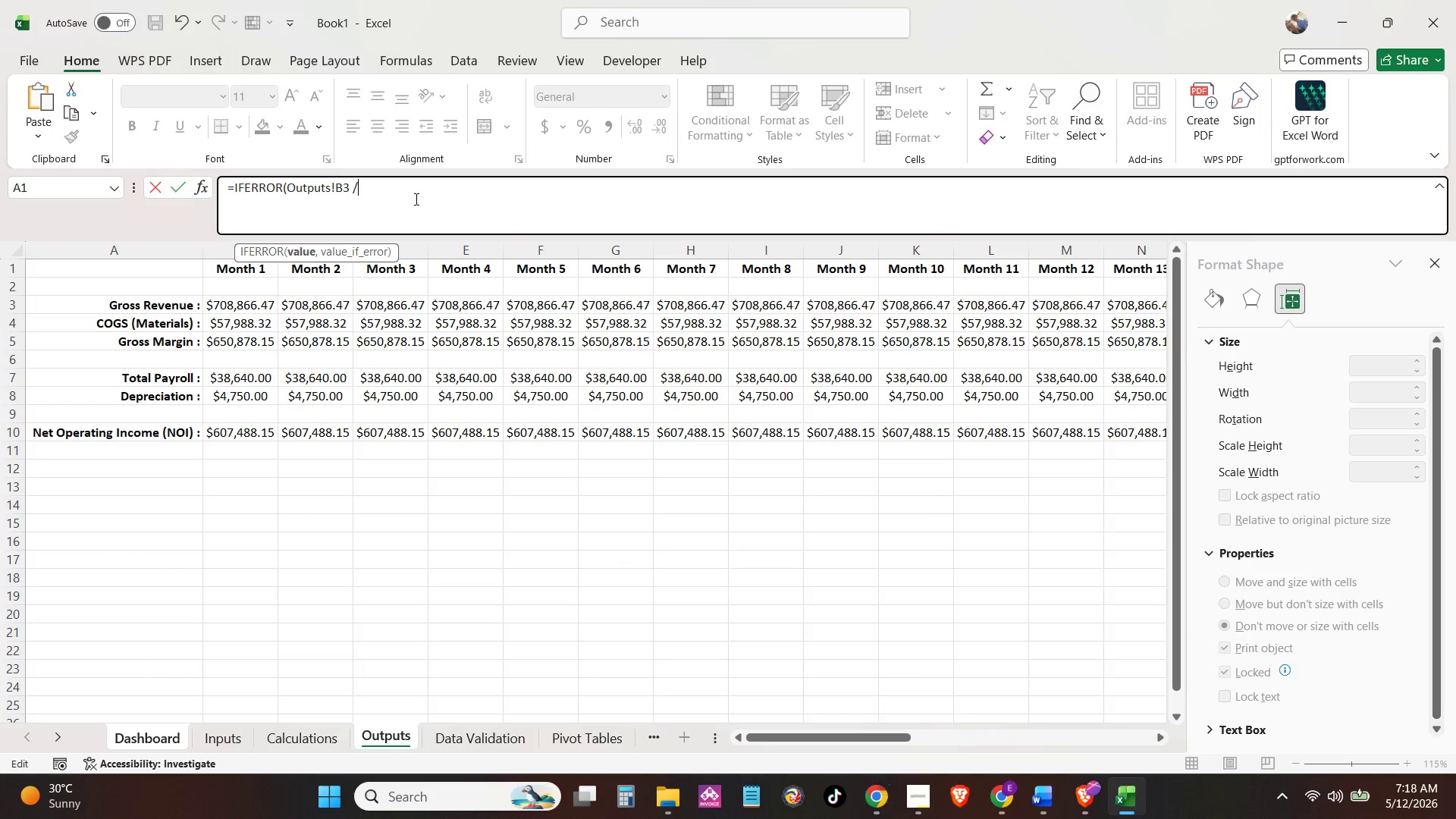 
key(Slash)
 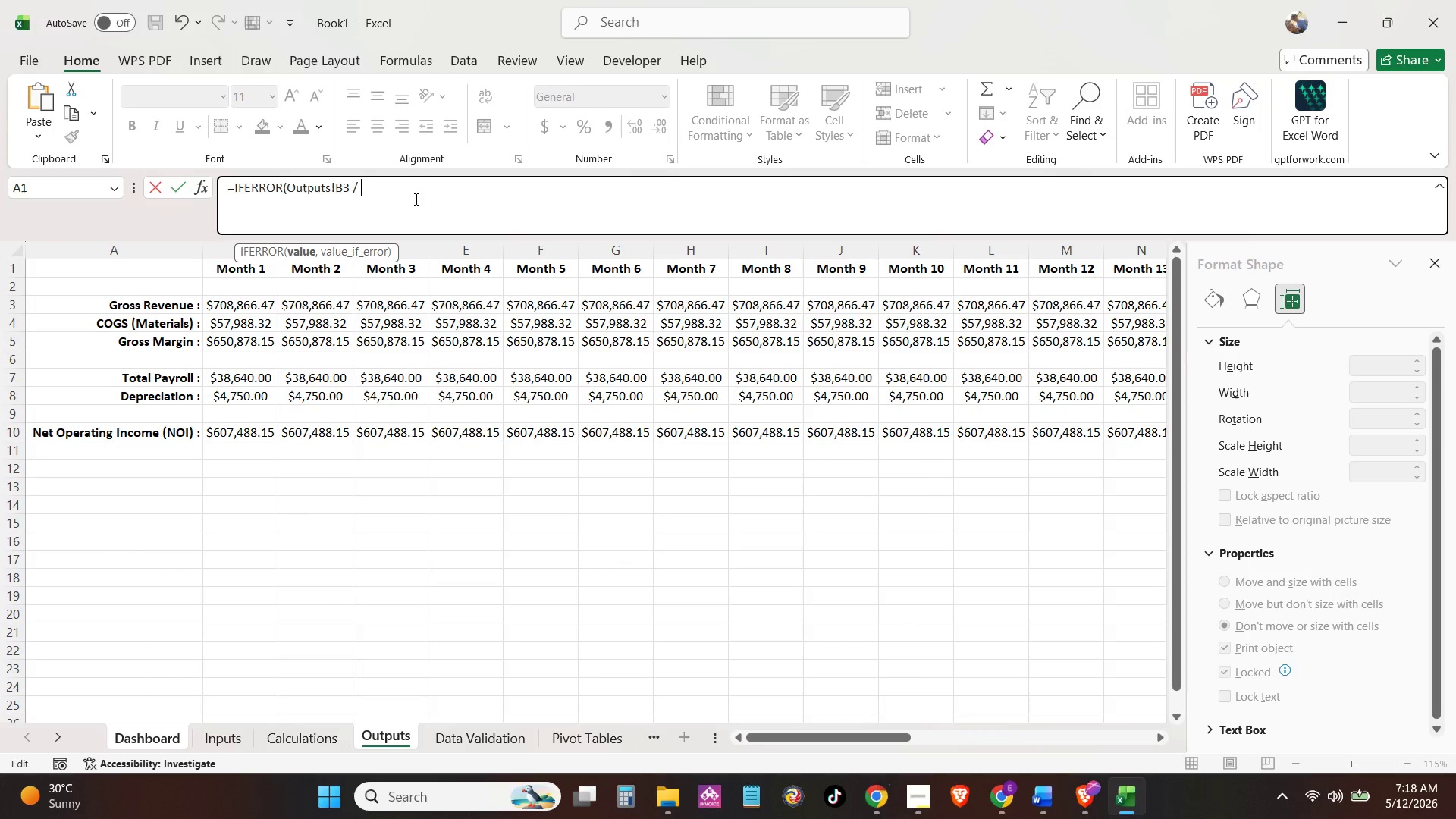 
key(Space)
 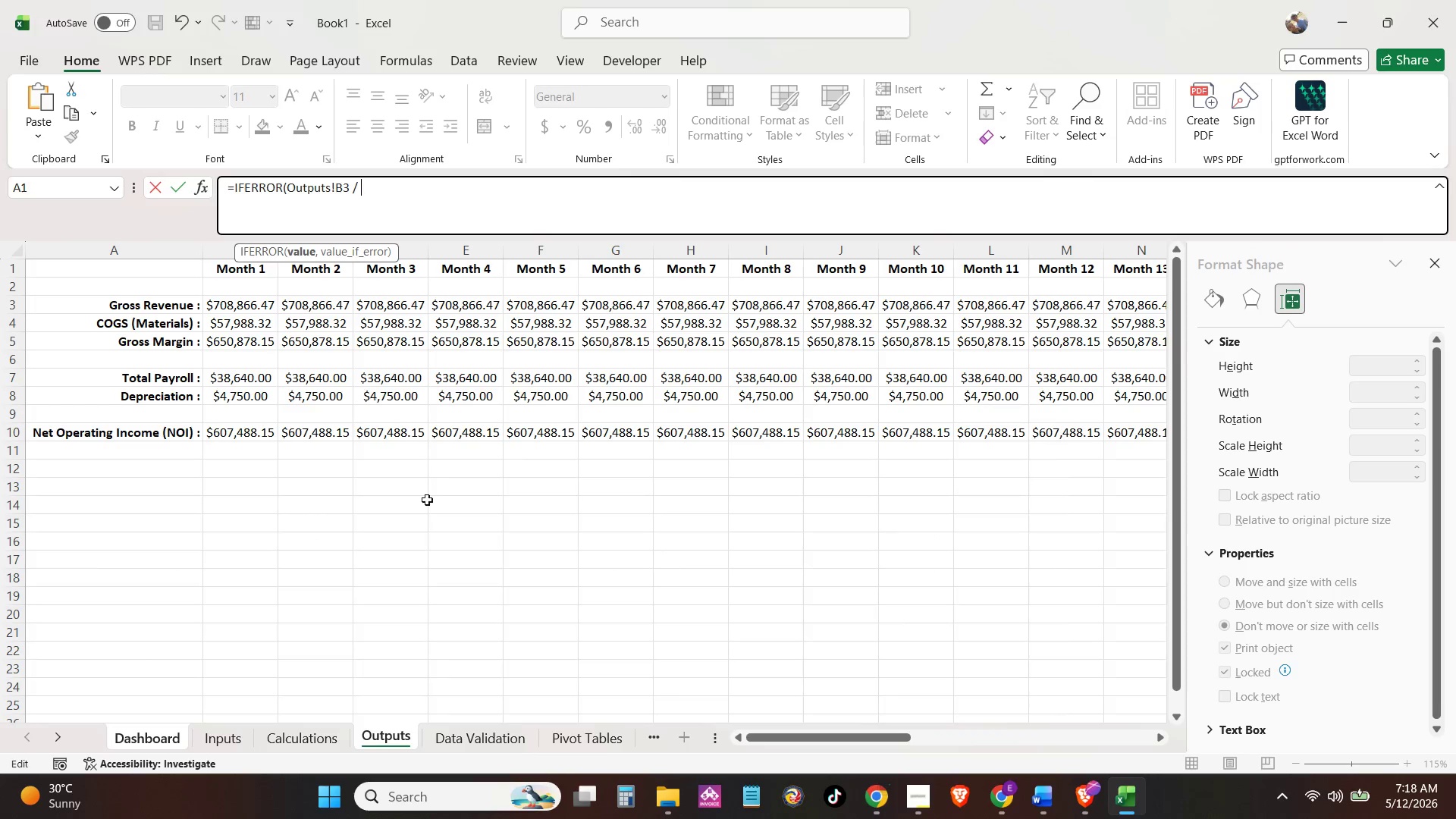 
left_click([389, 734])
 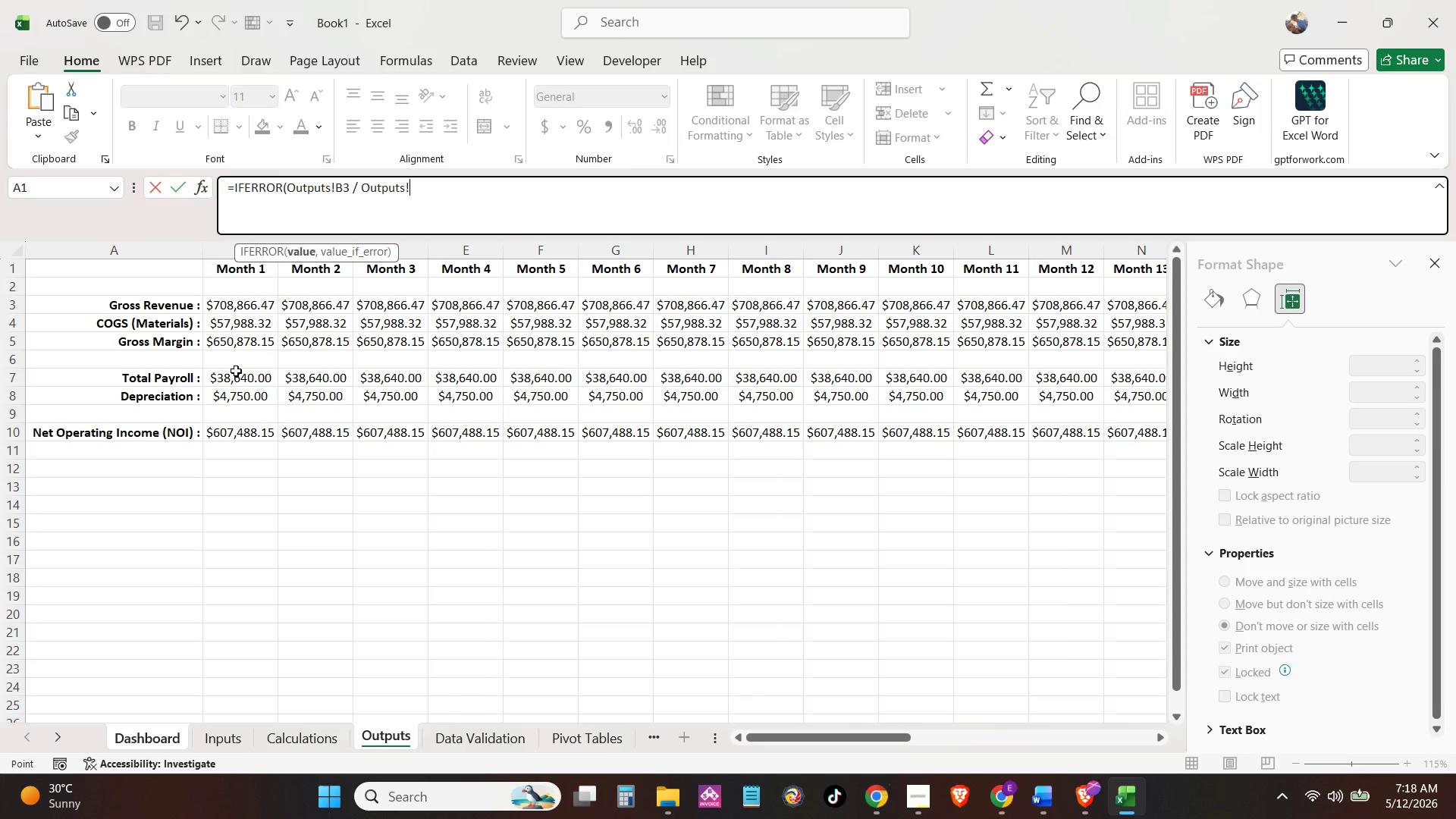 
left_click([238, 375])
 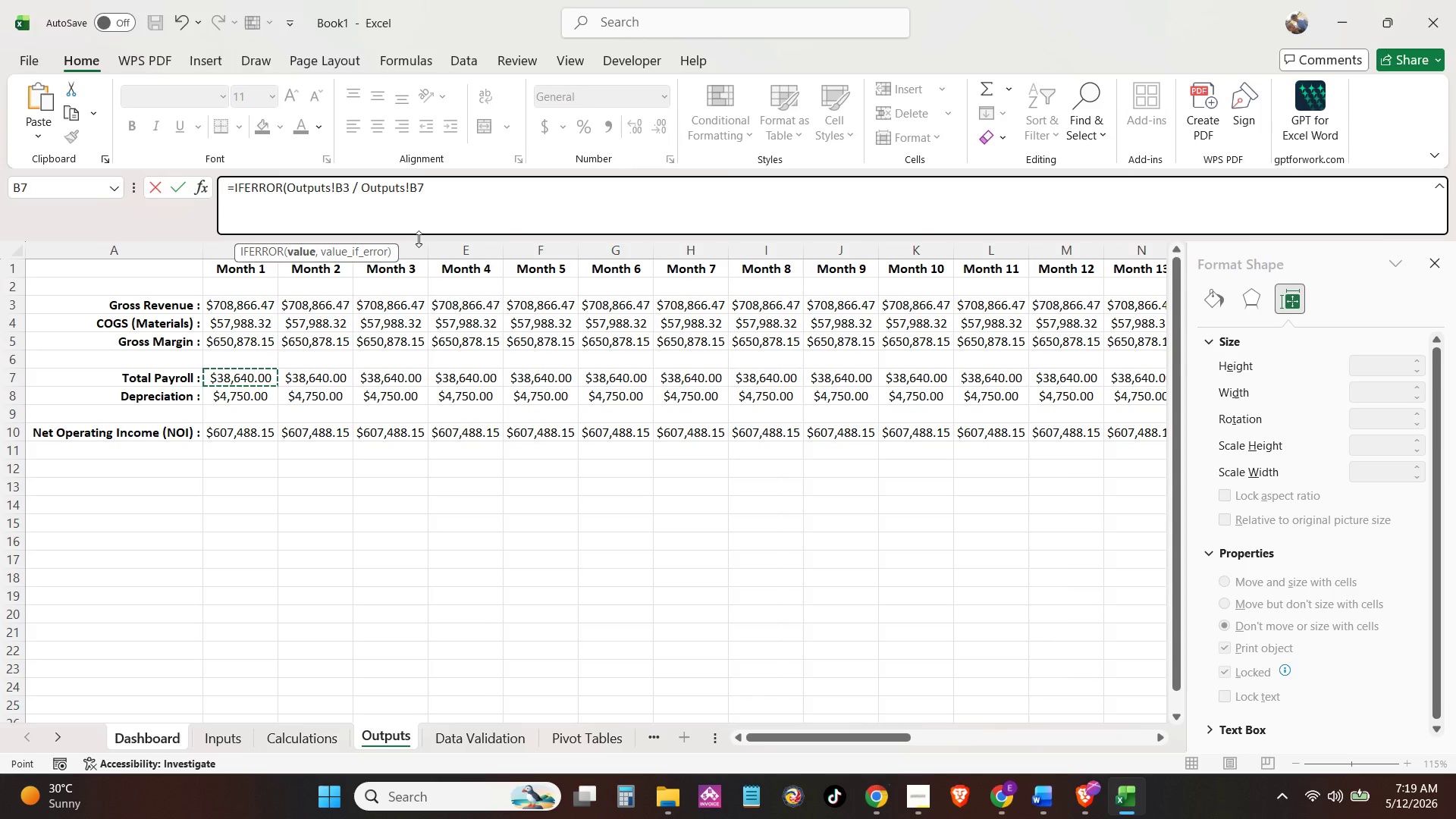 
key(Comma)
 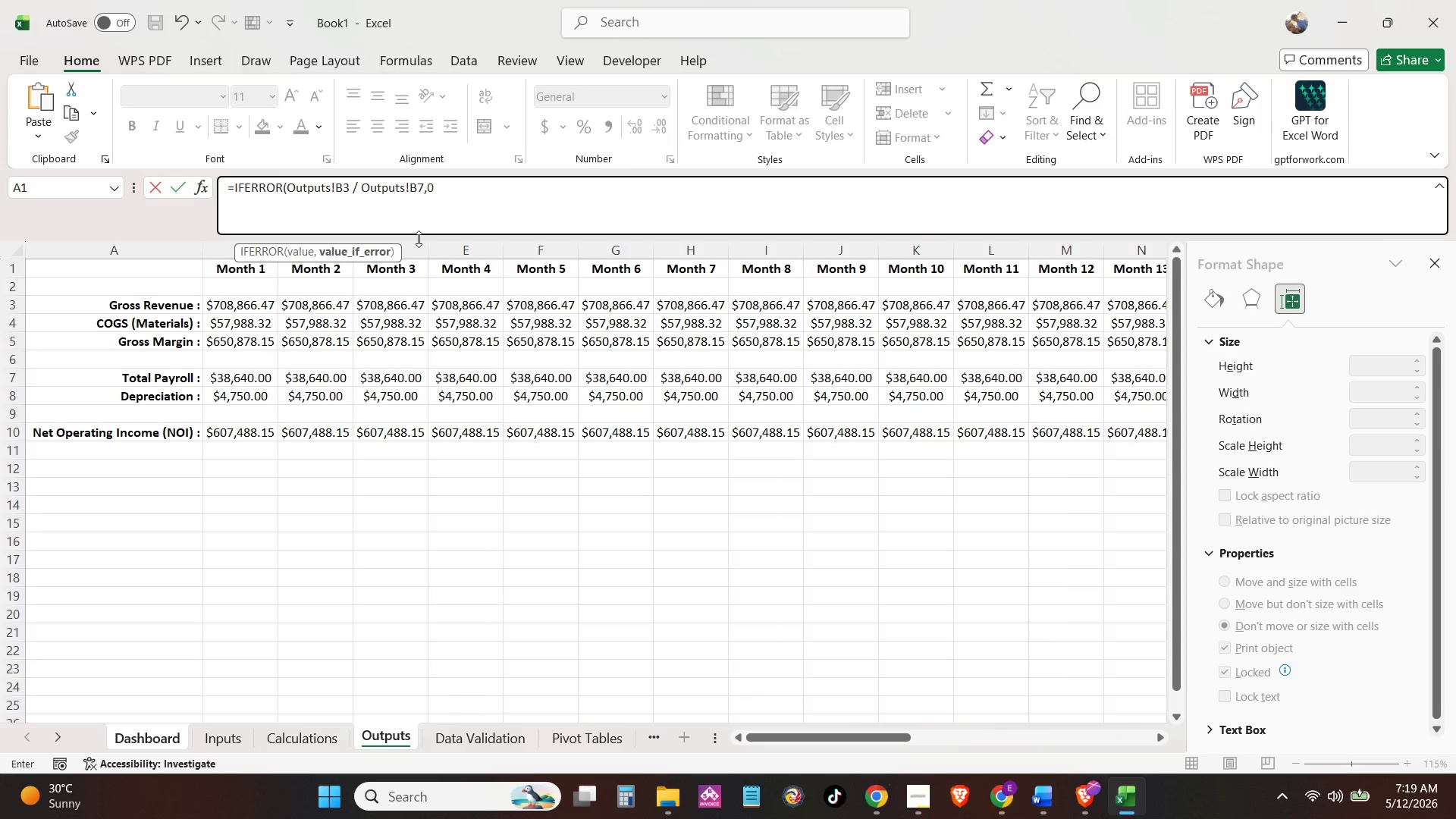 
key(0)
 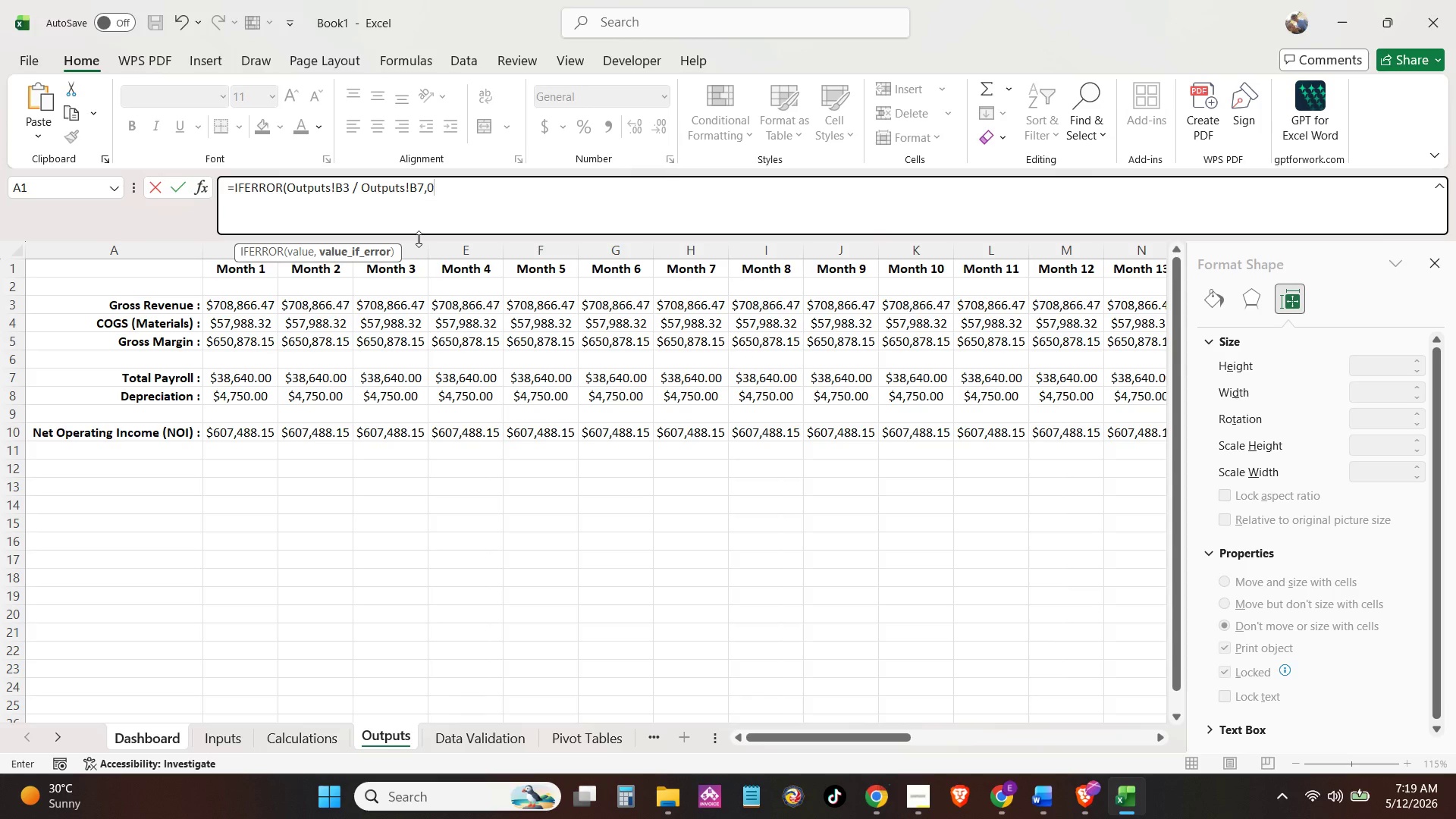 
key(Space)
 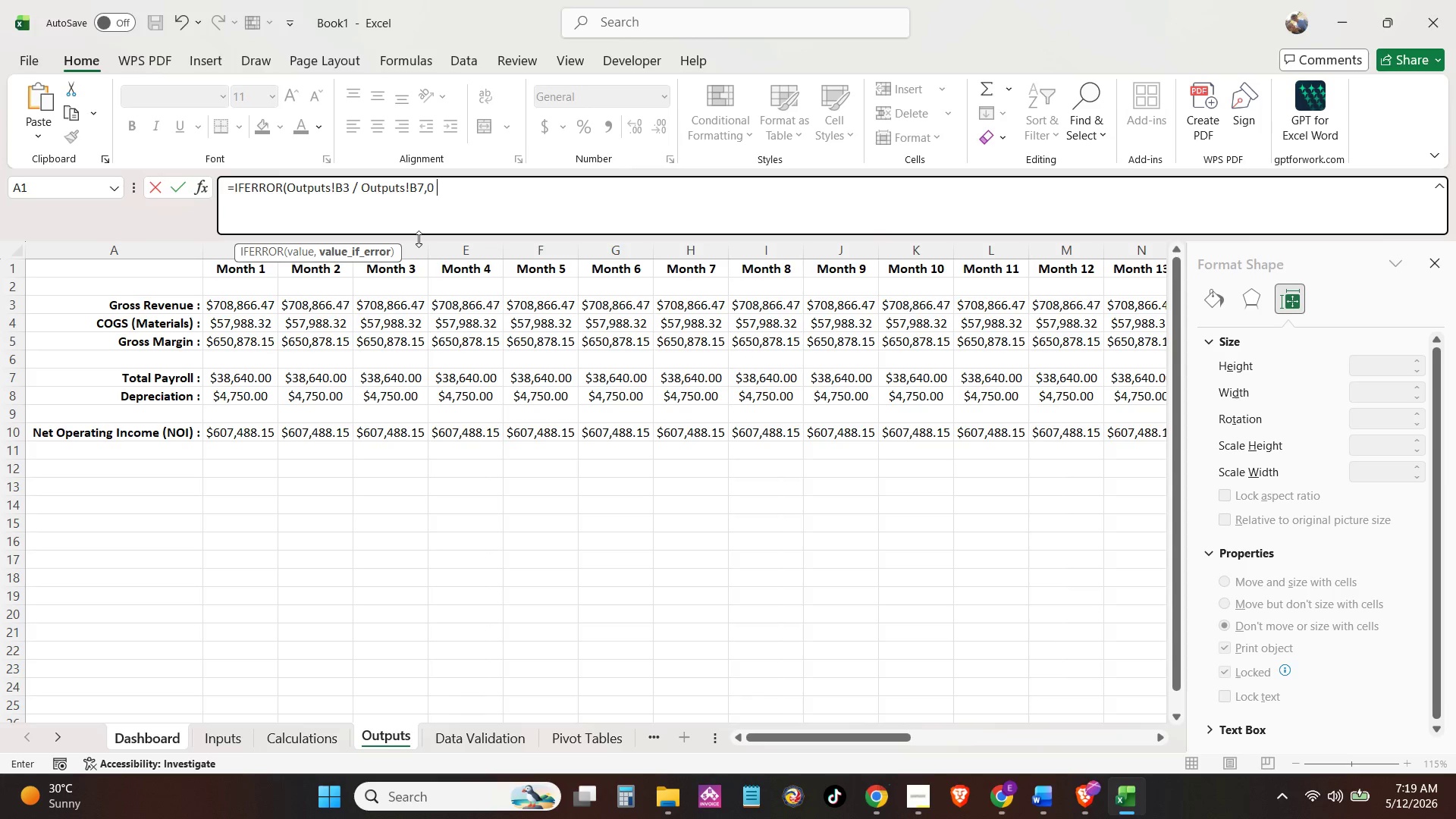 
hold_key(key=ShiftLeft, duration=0.31)
 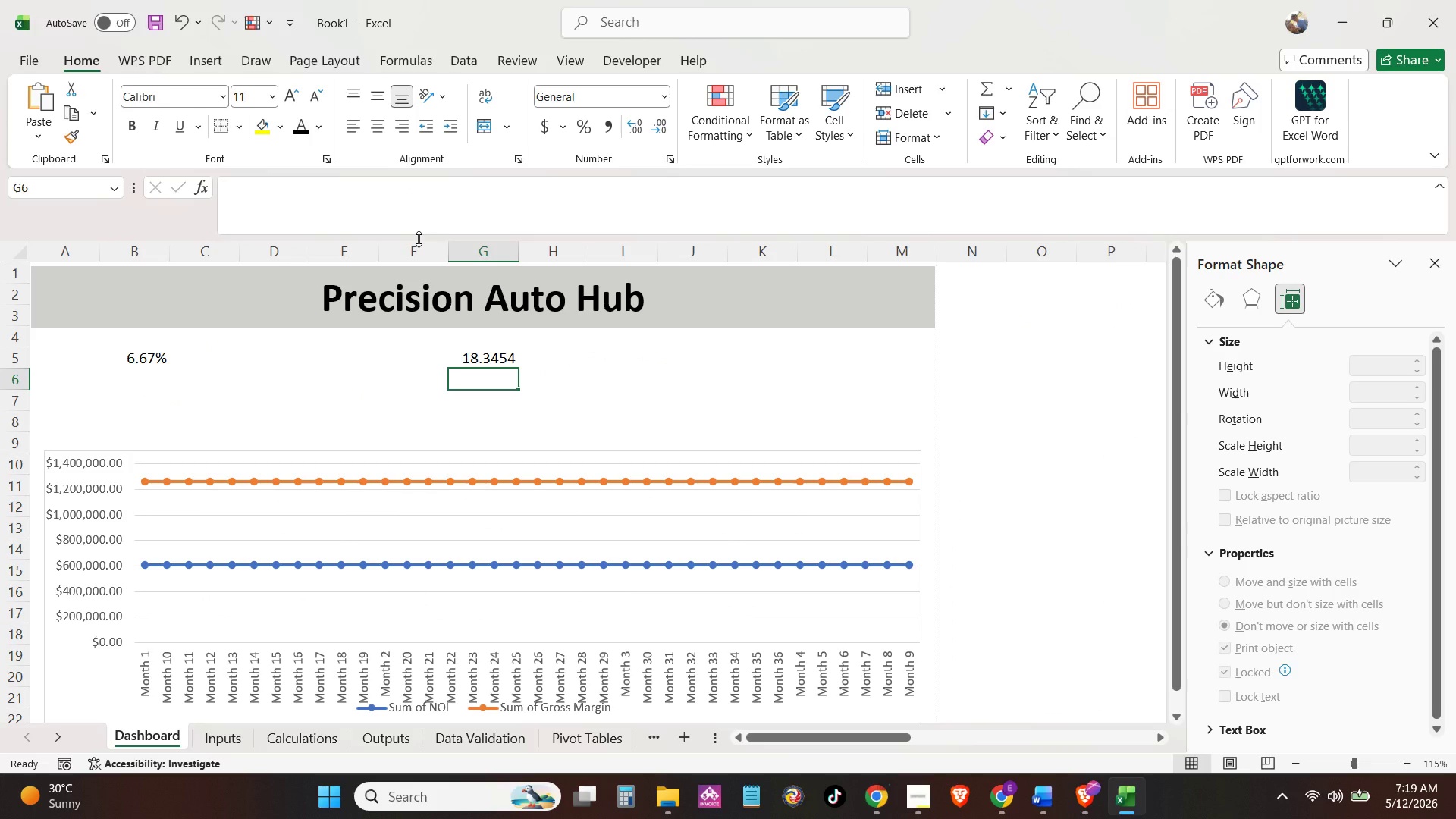 
key(0)
 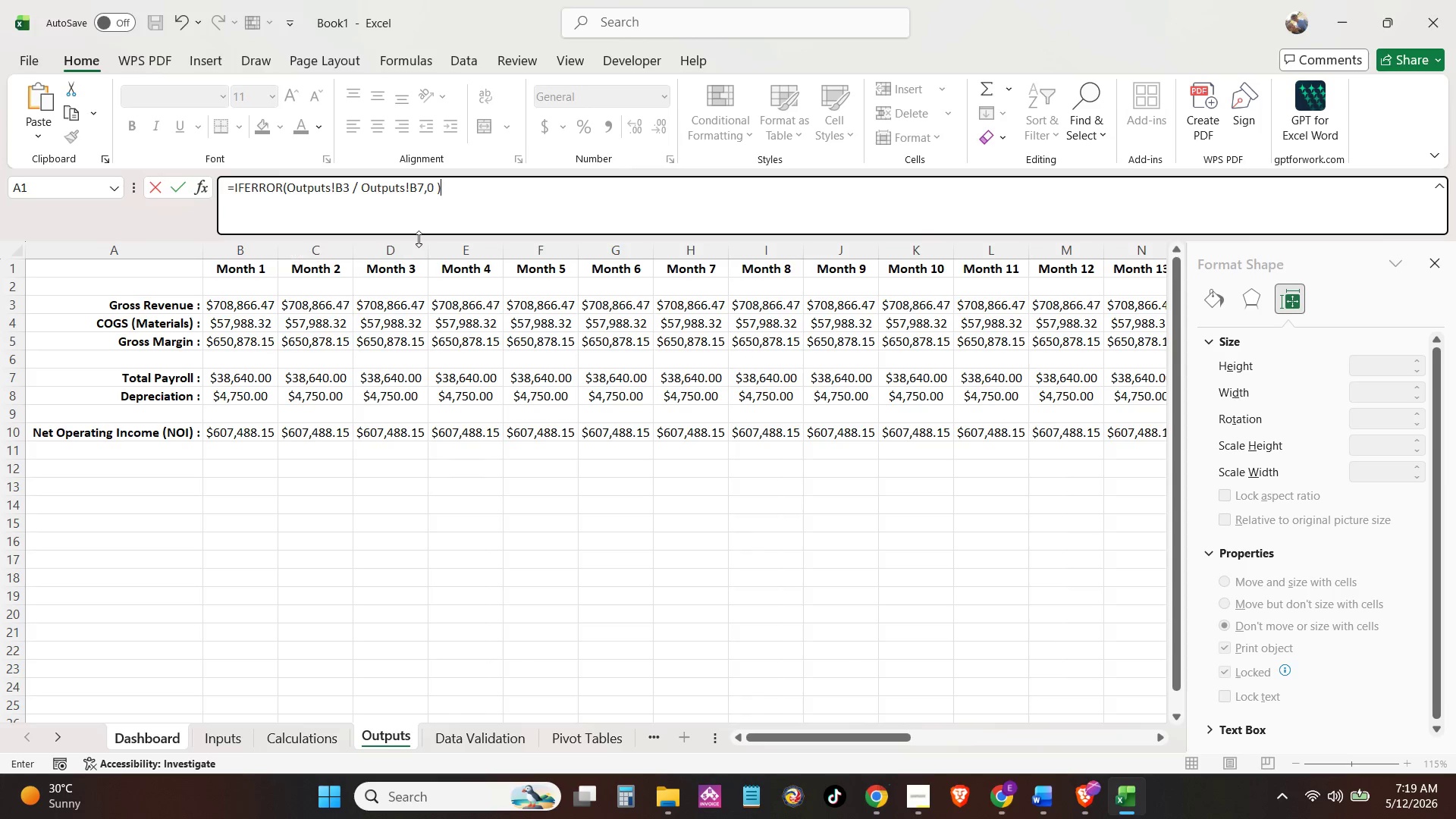 
key(Enter)
 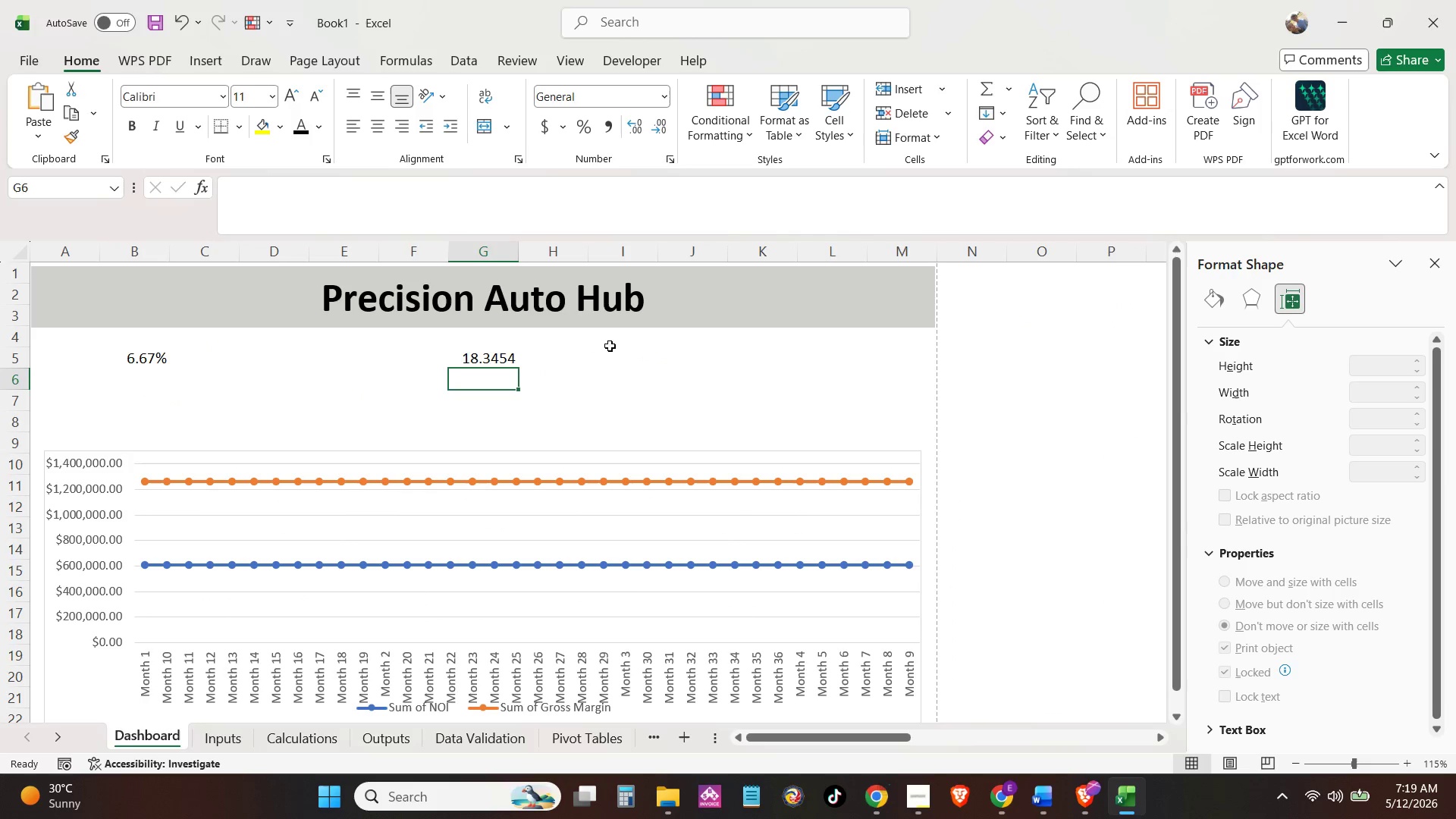 
left_click([494, 362])
 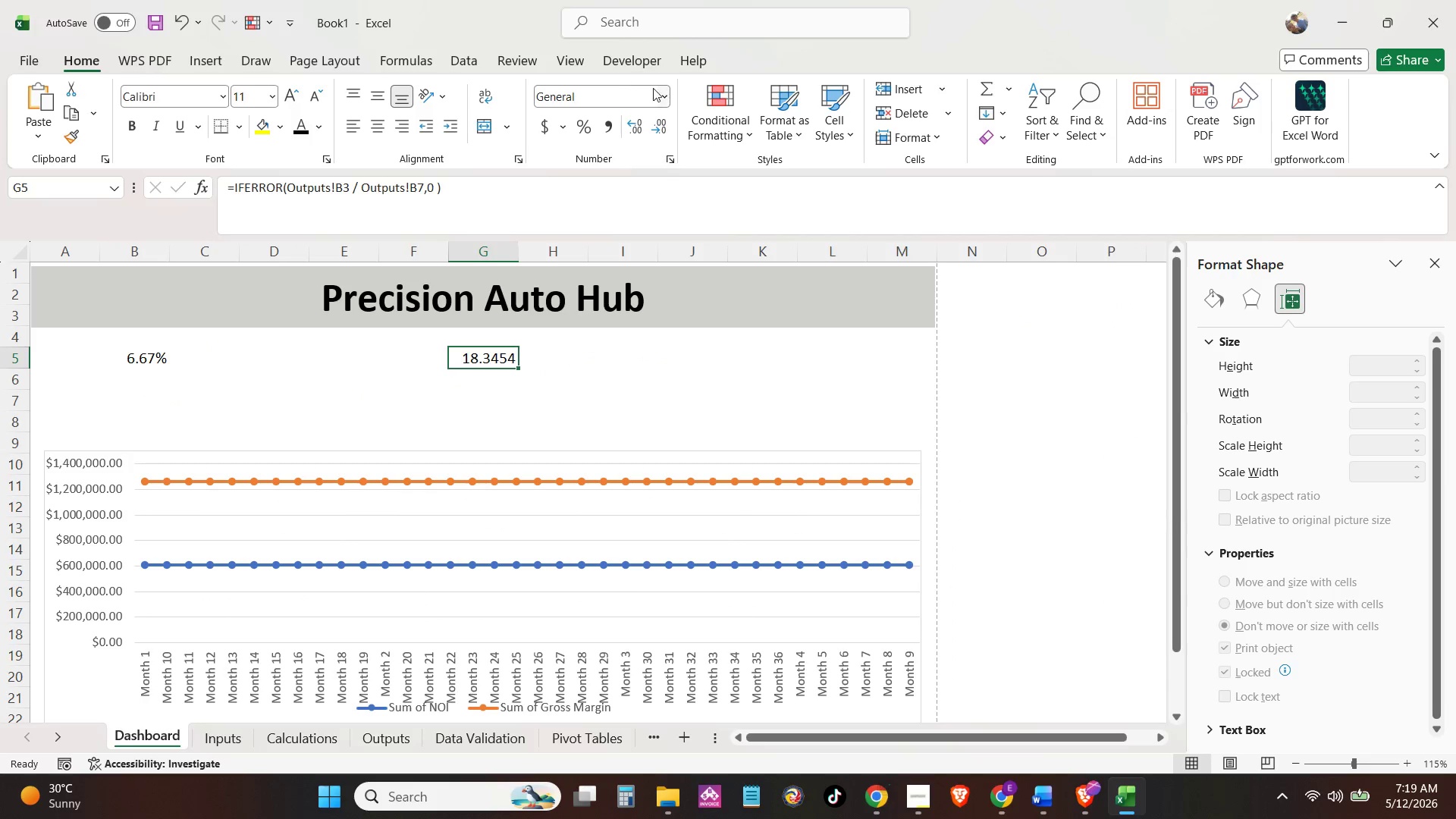 
left_click([667, 91])
 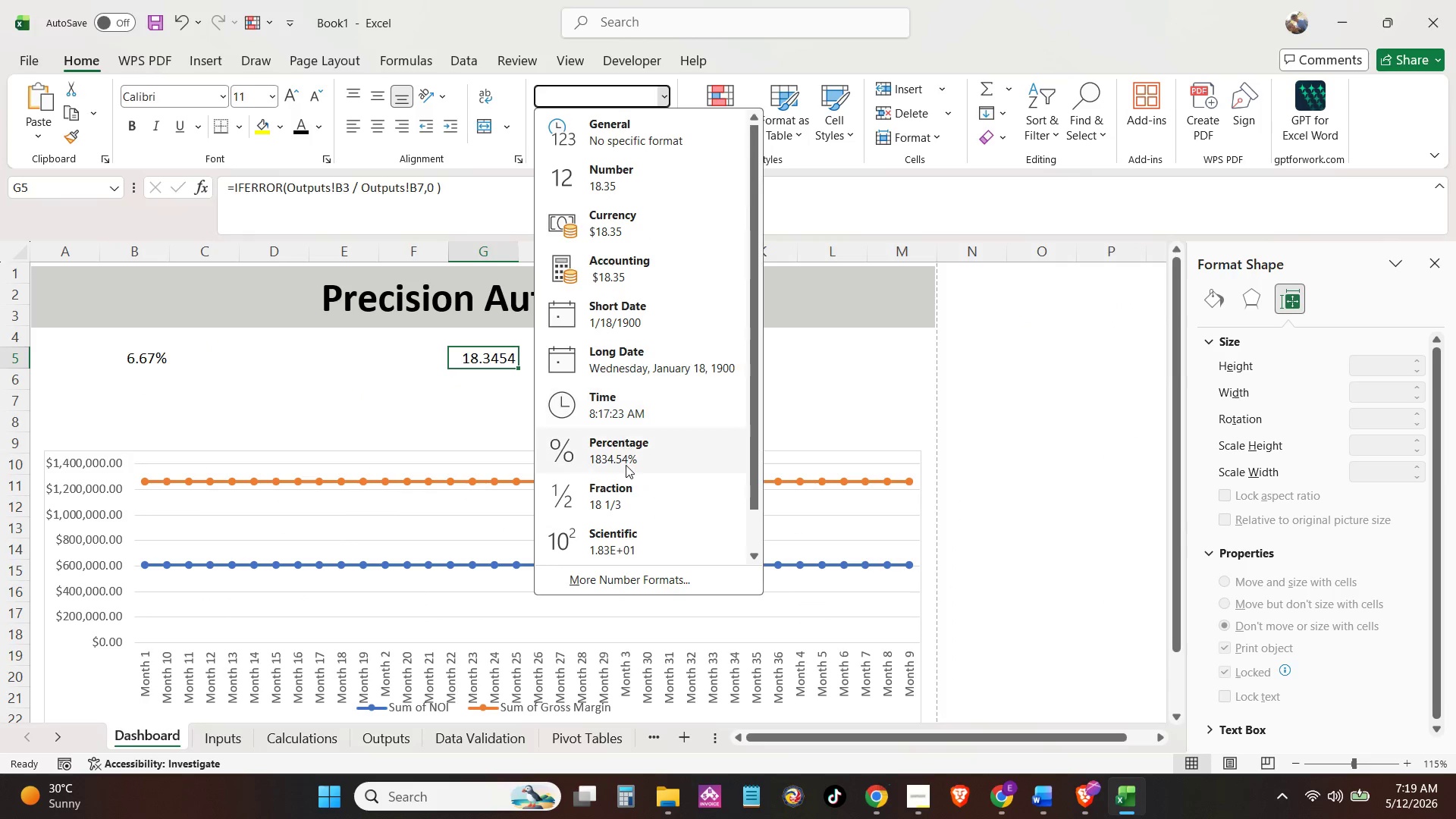 
left_click([626, 462])
 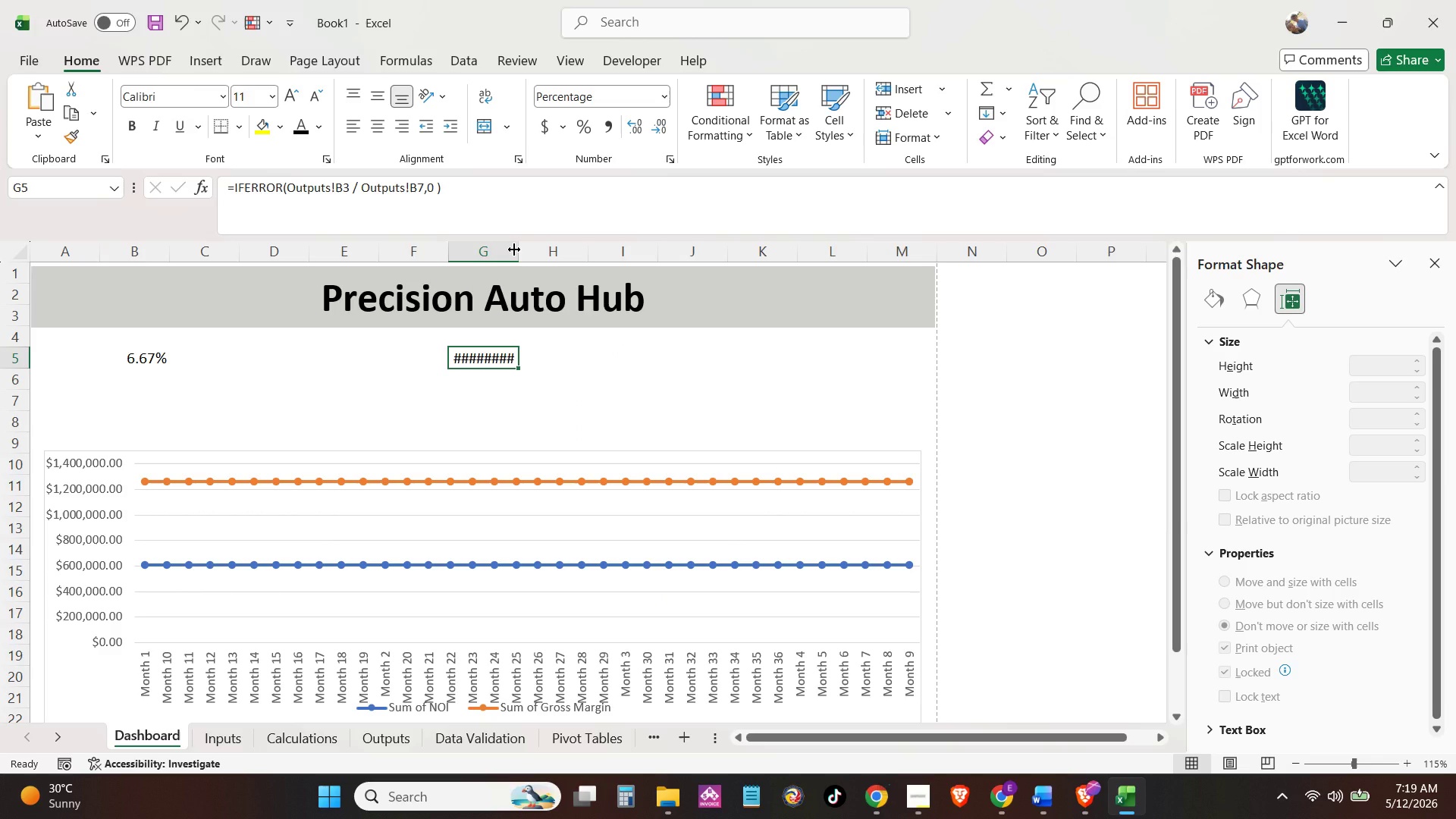 
wait(5.02)
 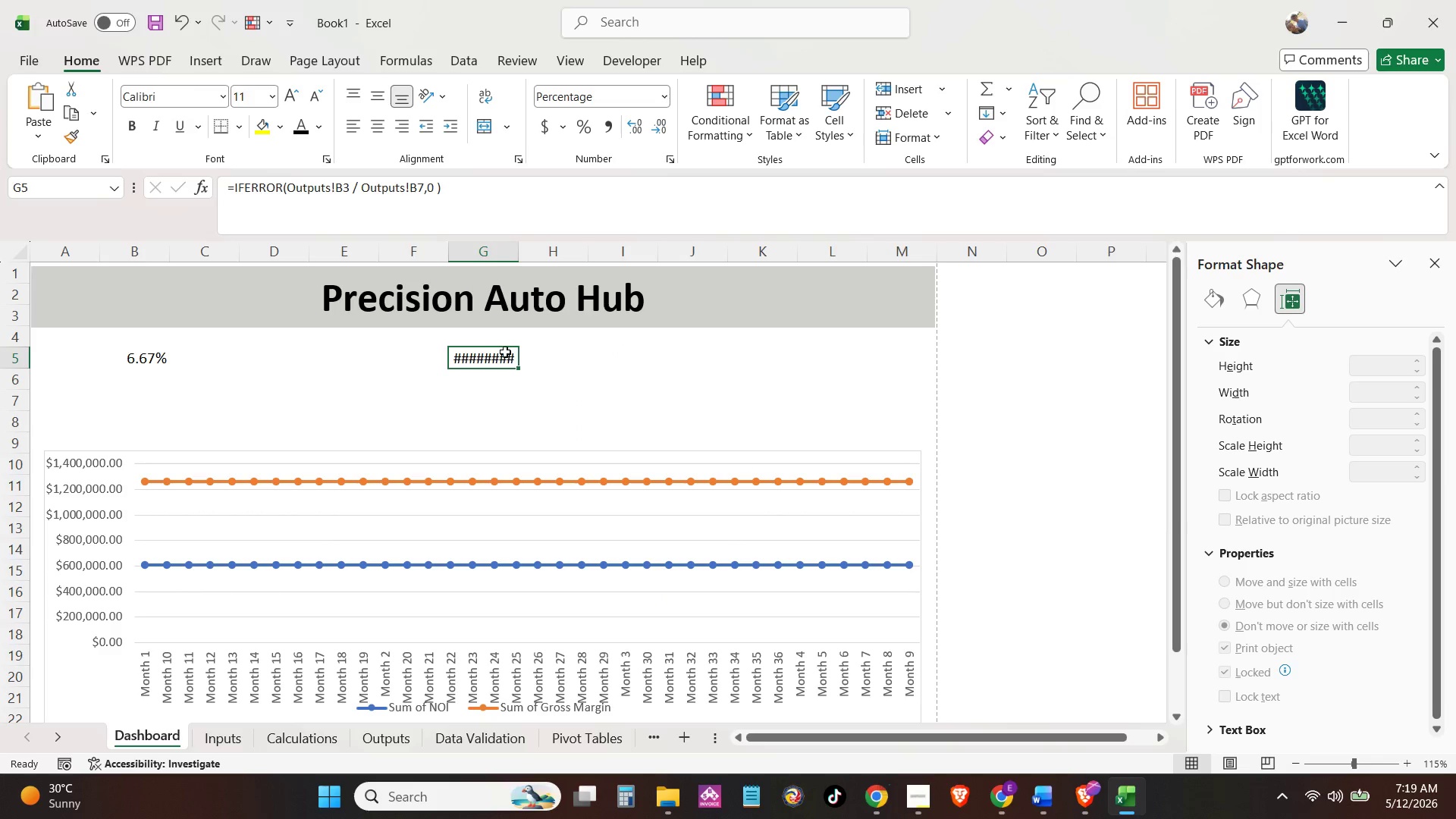 
double_click([514, 249])
 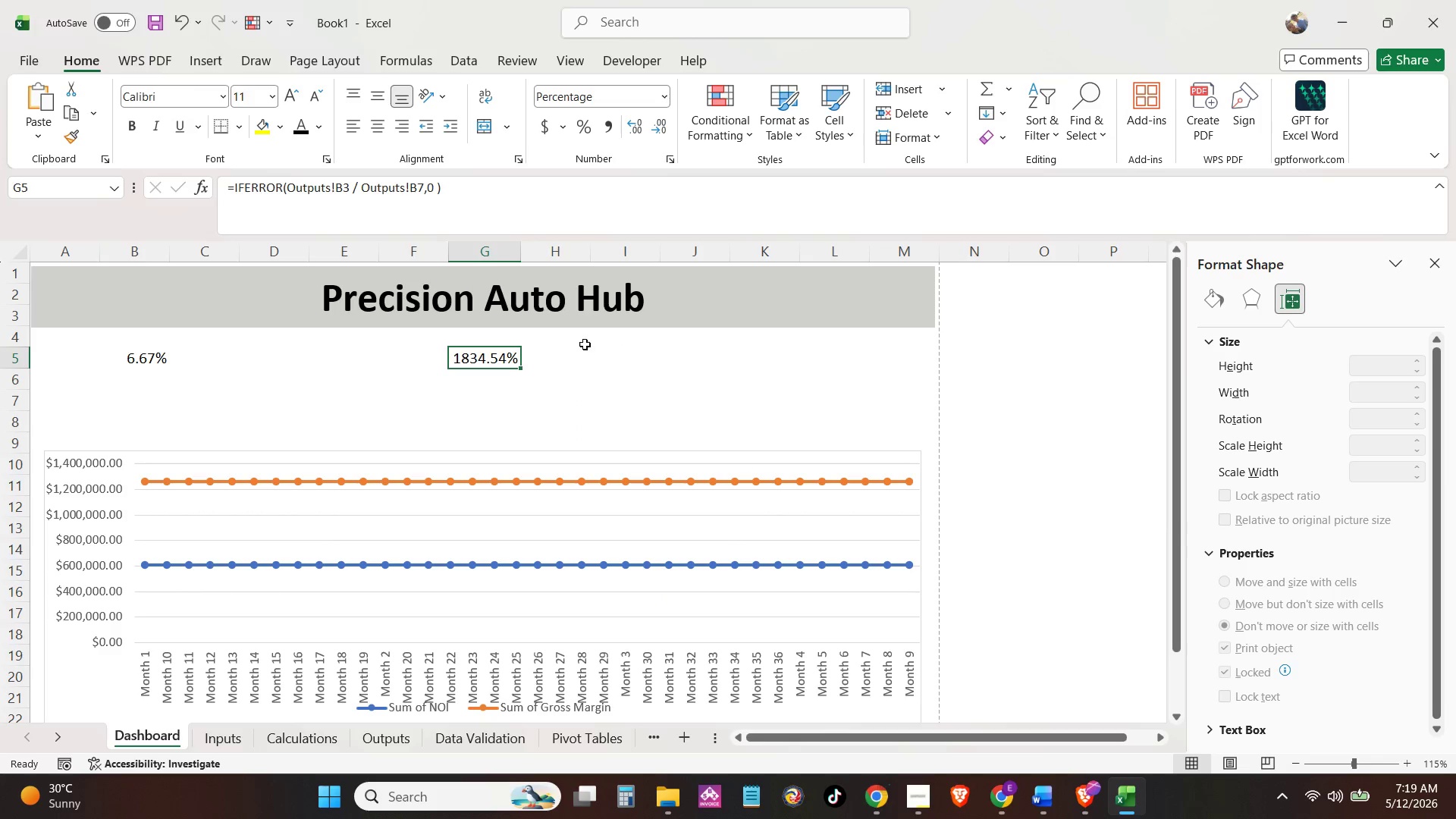 
left_click([657, 359])
 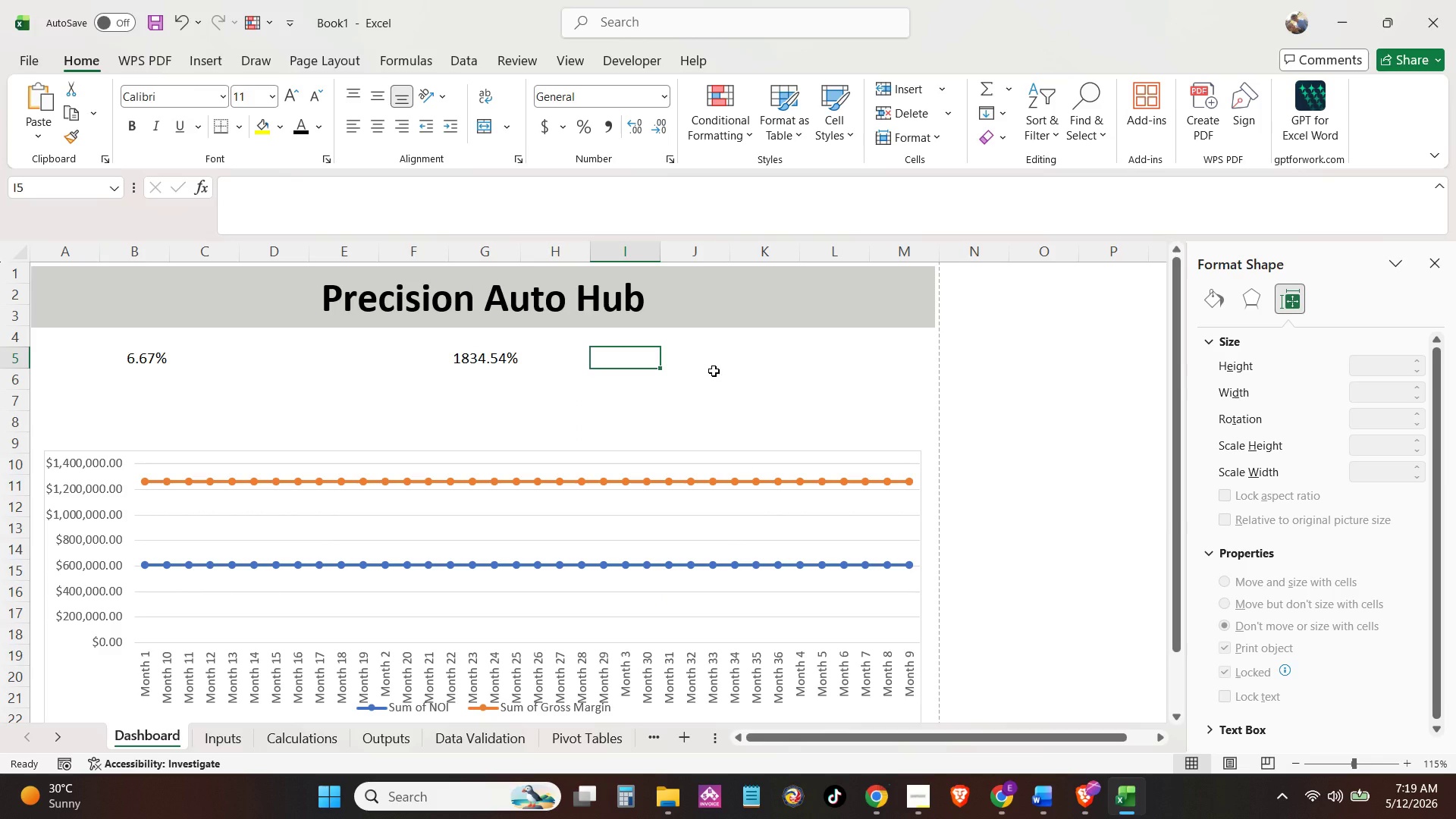 
left_click([778, 285])
 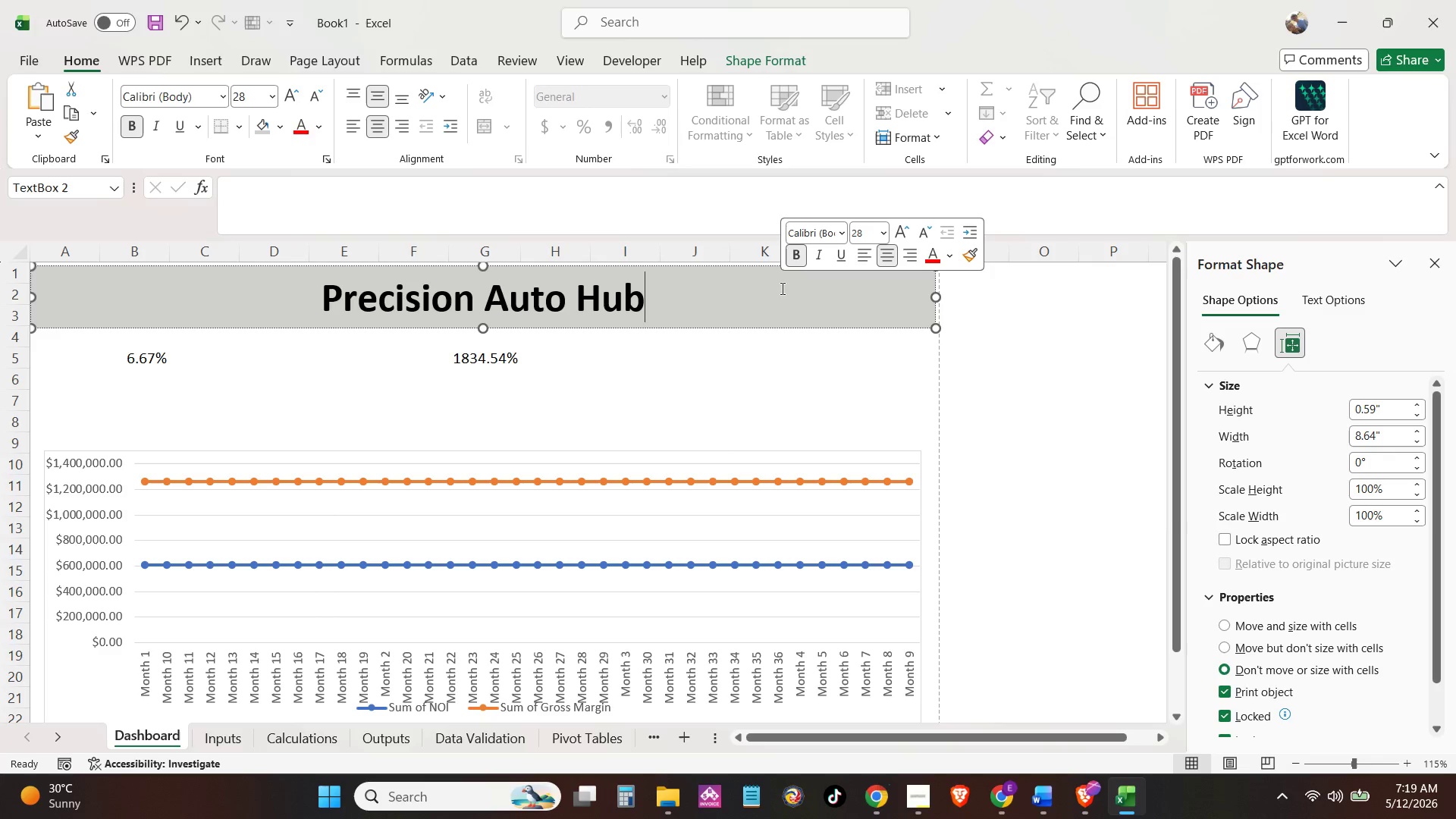 
left_click([783, 334])
 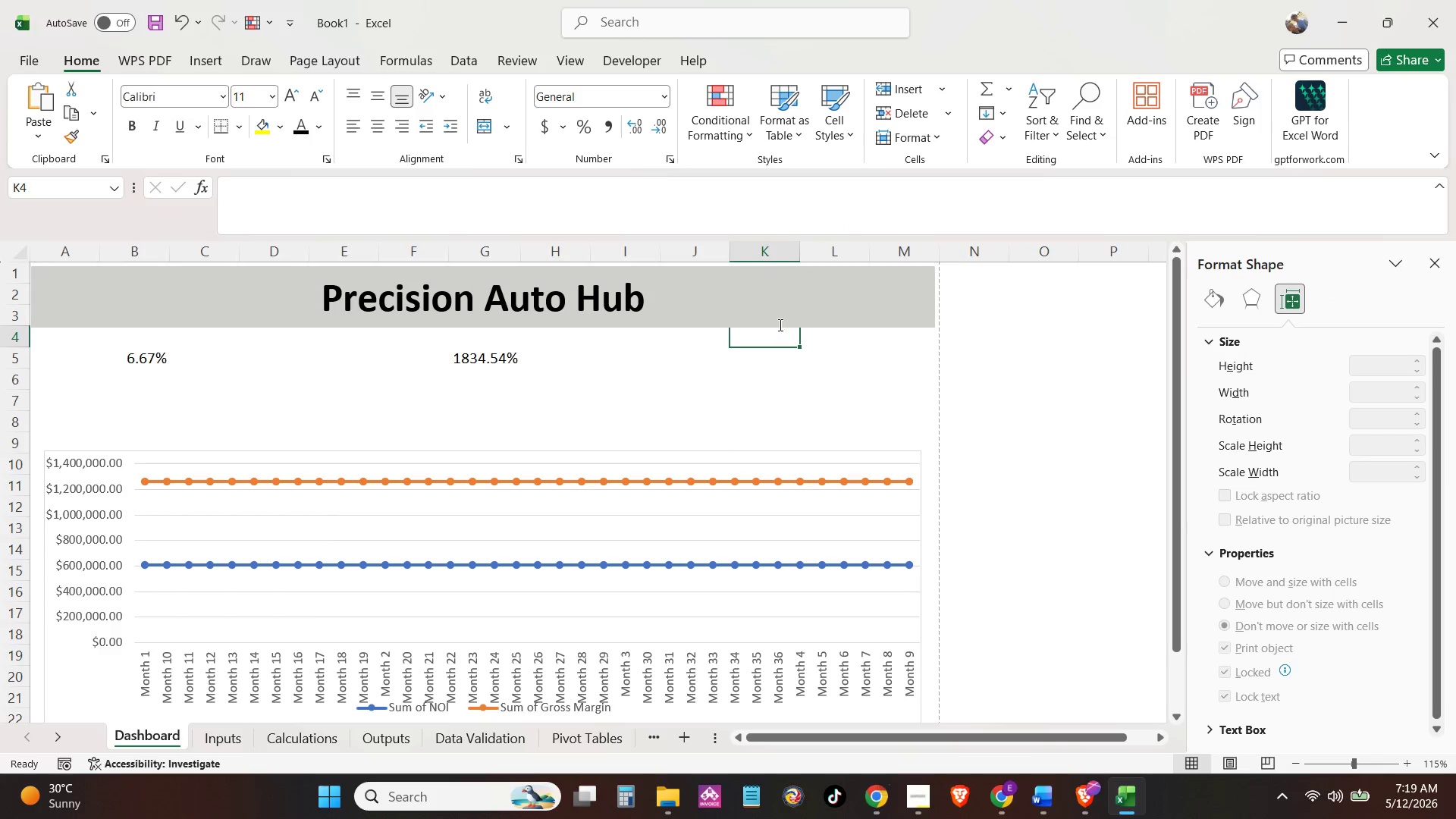 
left_click([779, 325])
 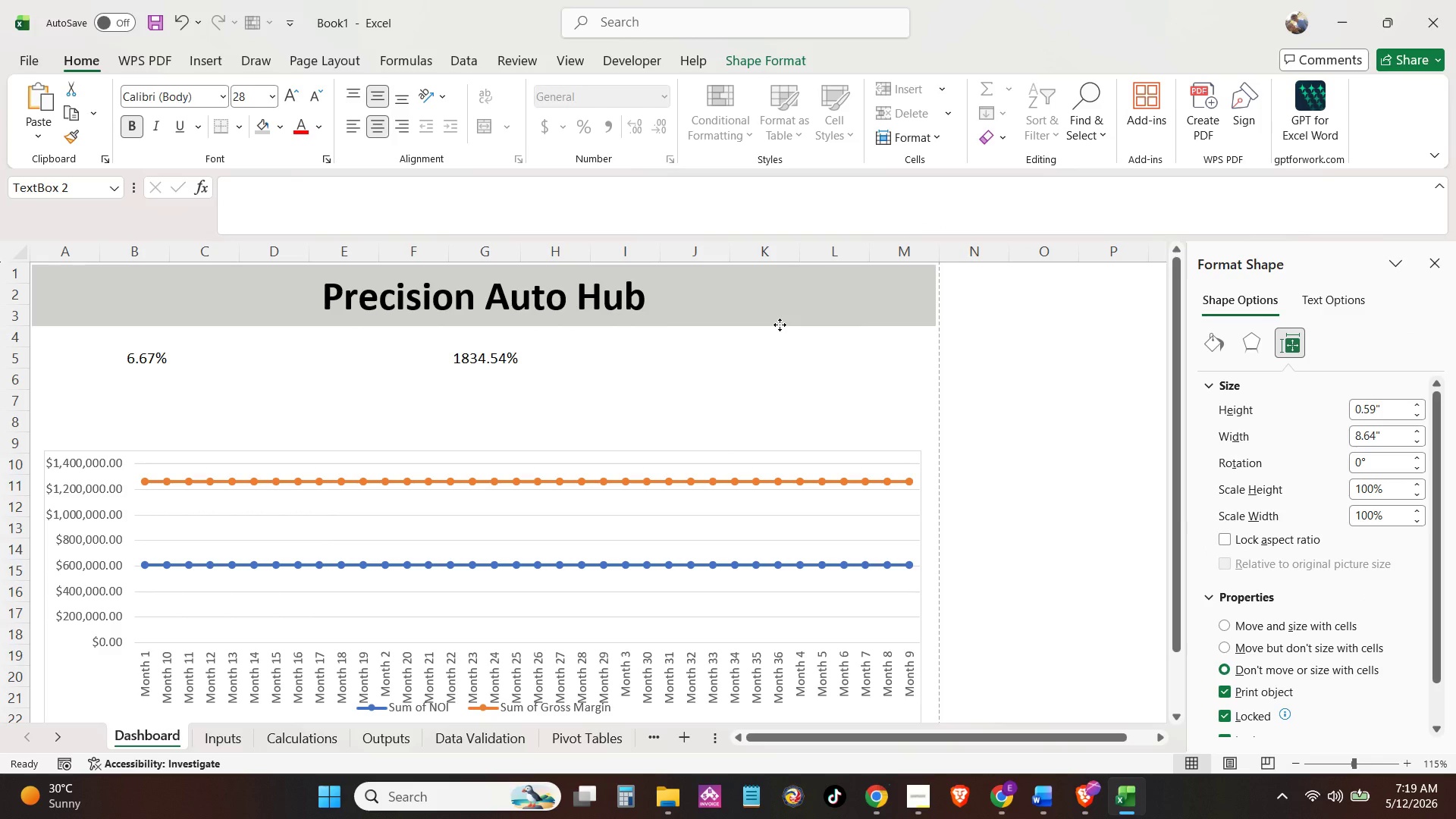 
left_click([766, 367])
 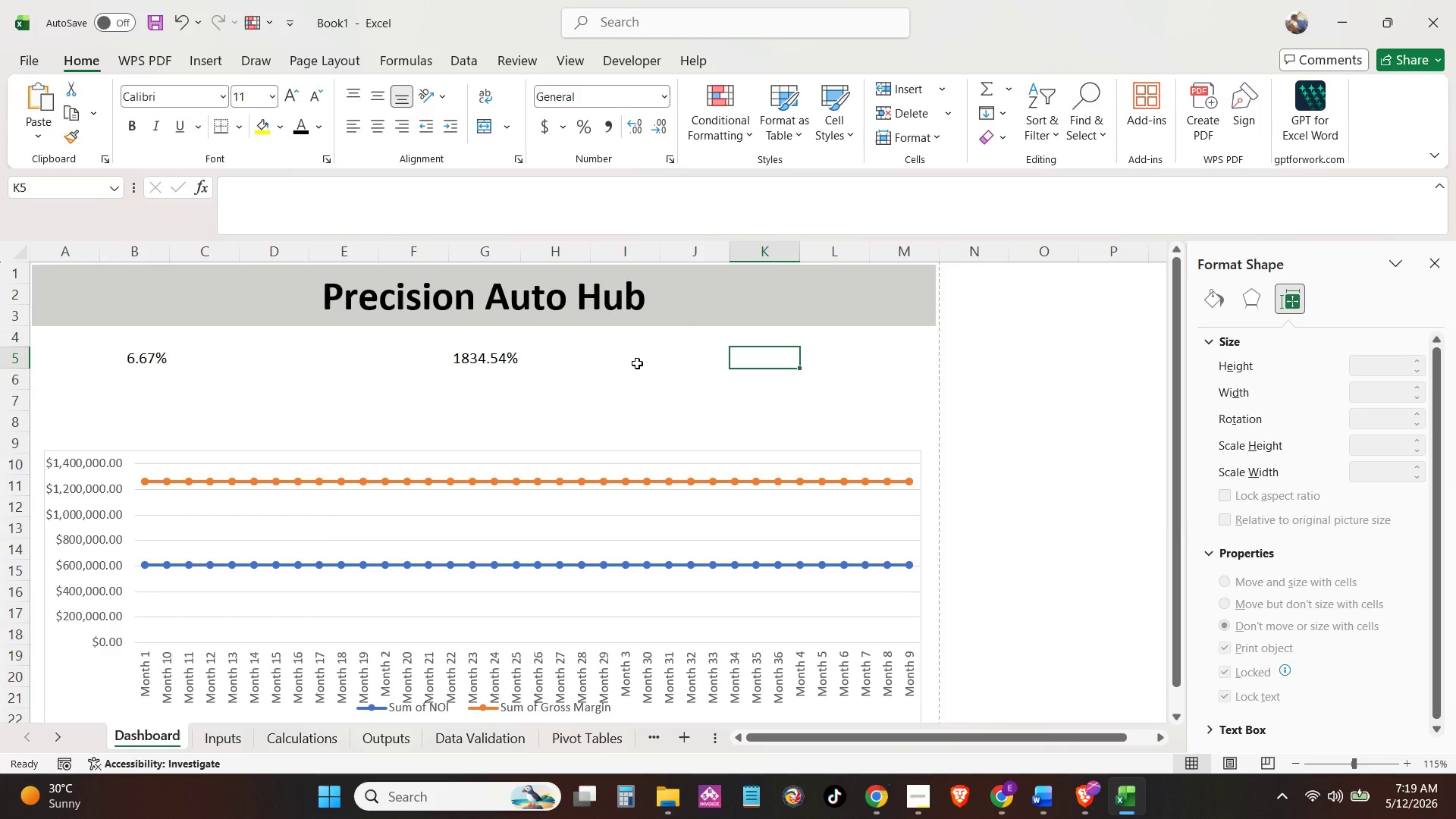 
left_click([637, 363])
 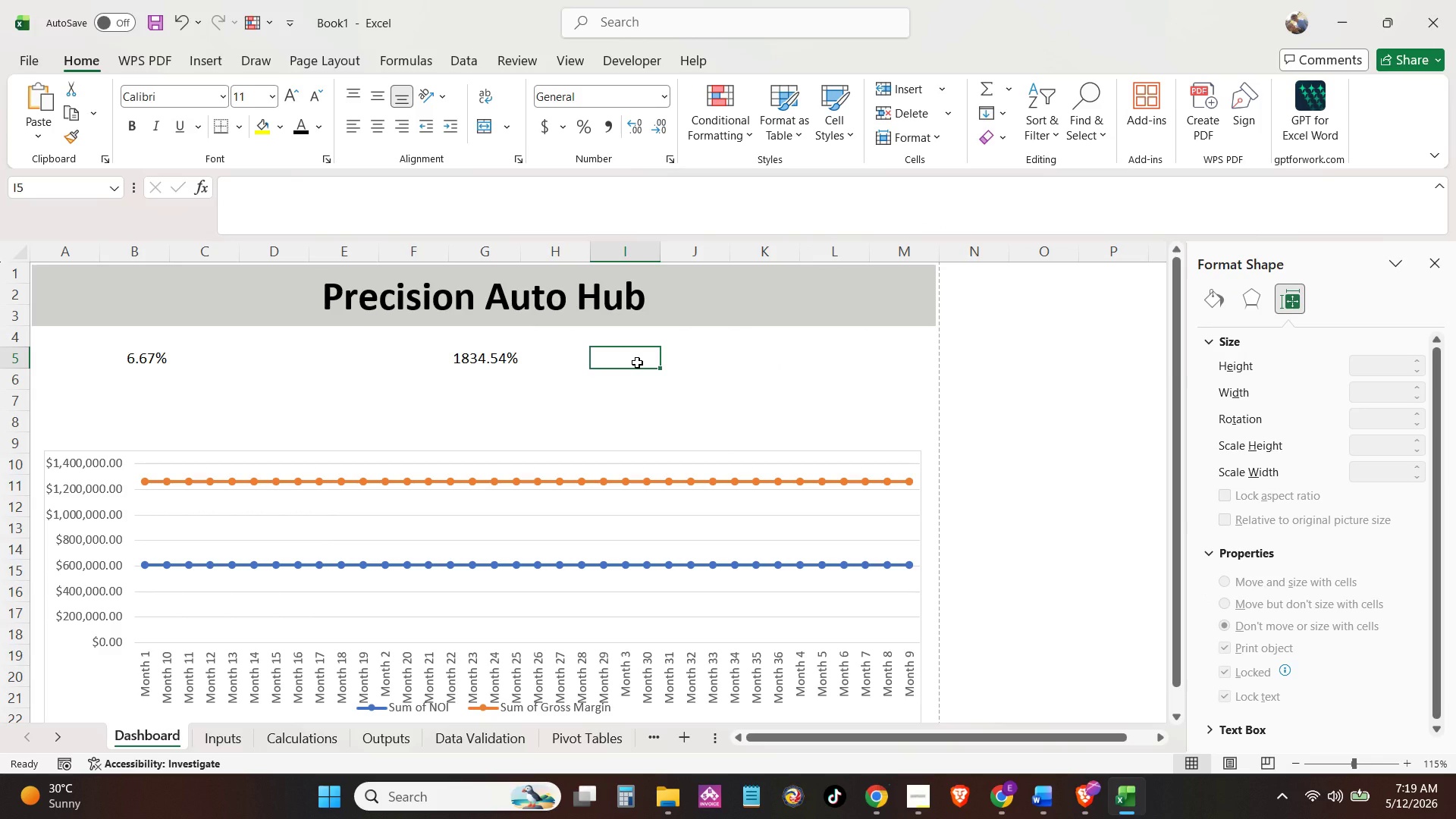 
wait(8.2)
 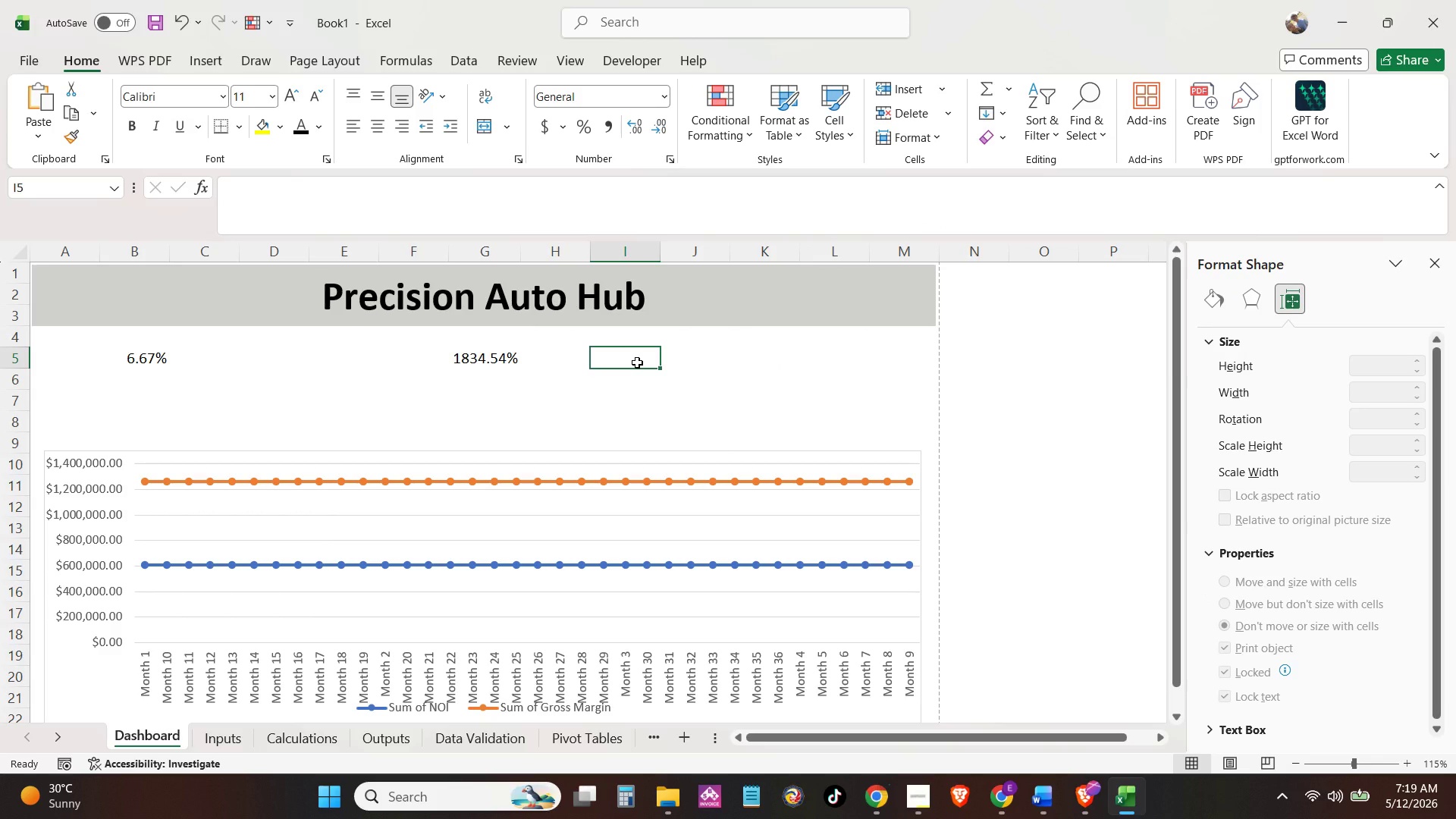 
key(Equal)
 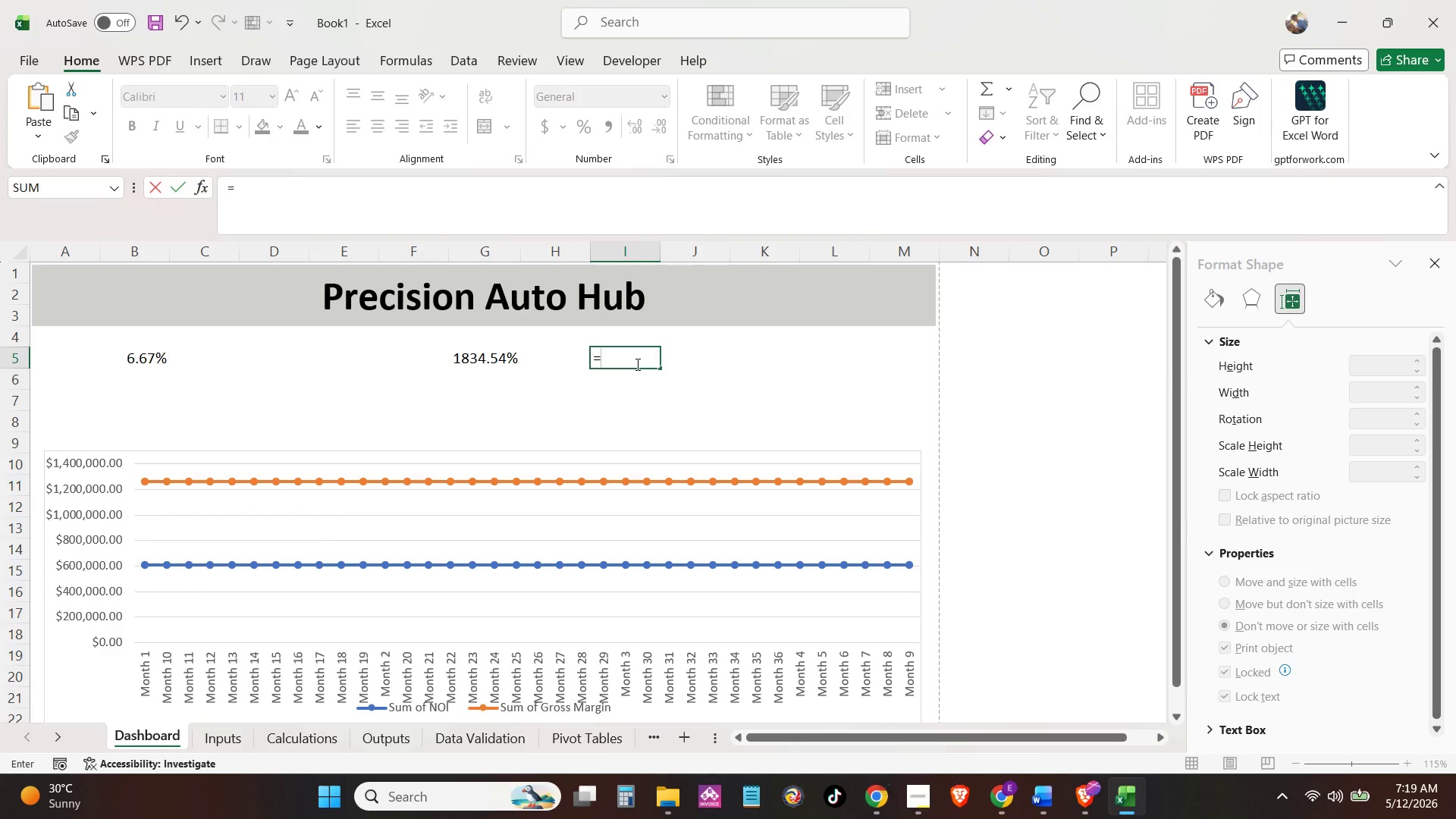 
key(Backspace)
 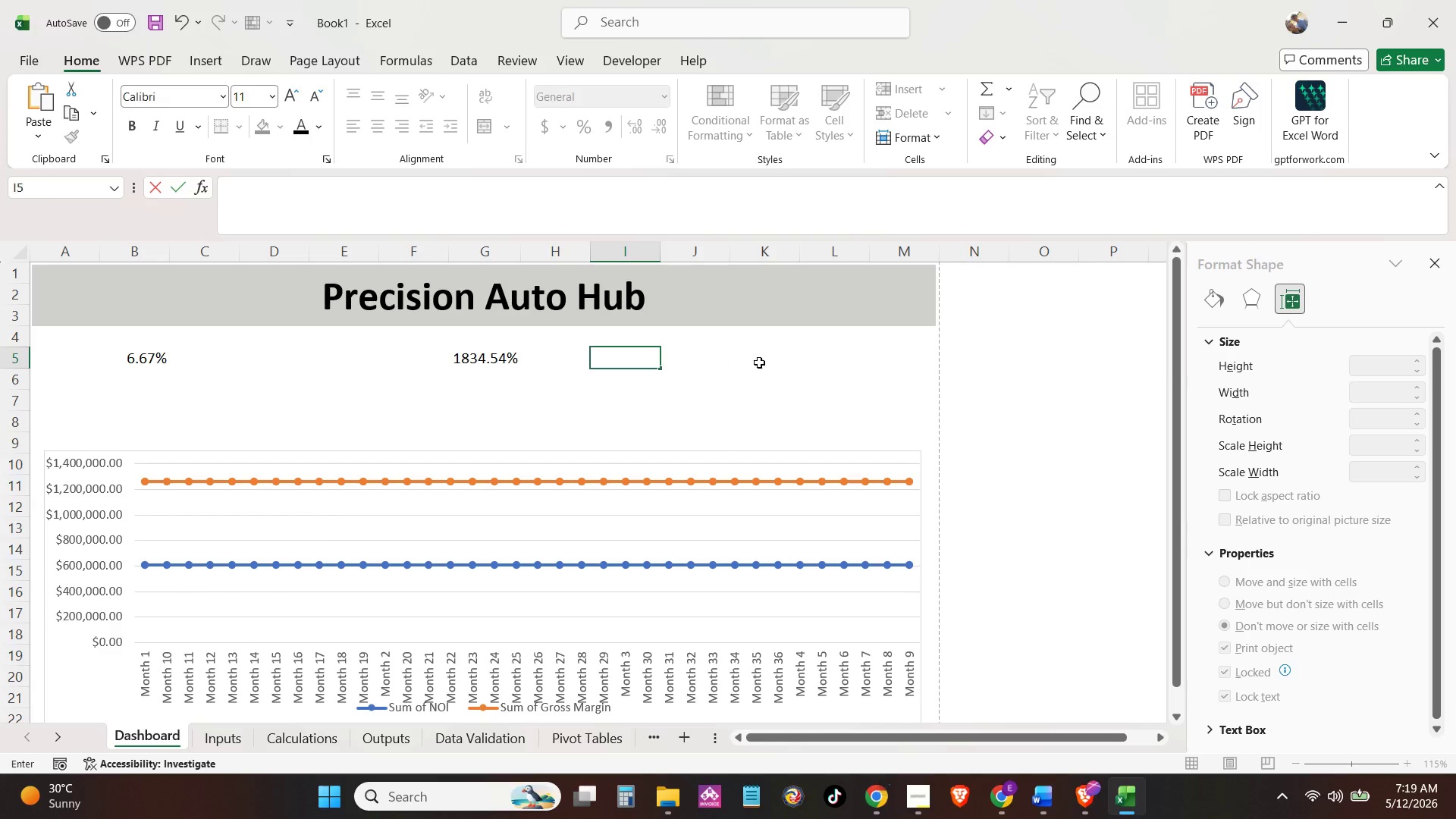 
left_click([769, 366])
 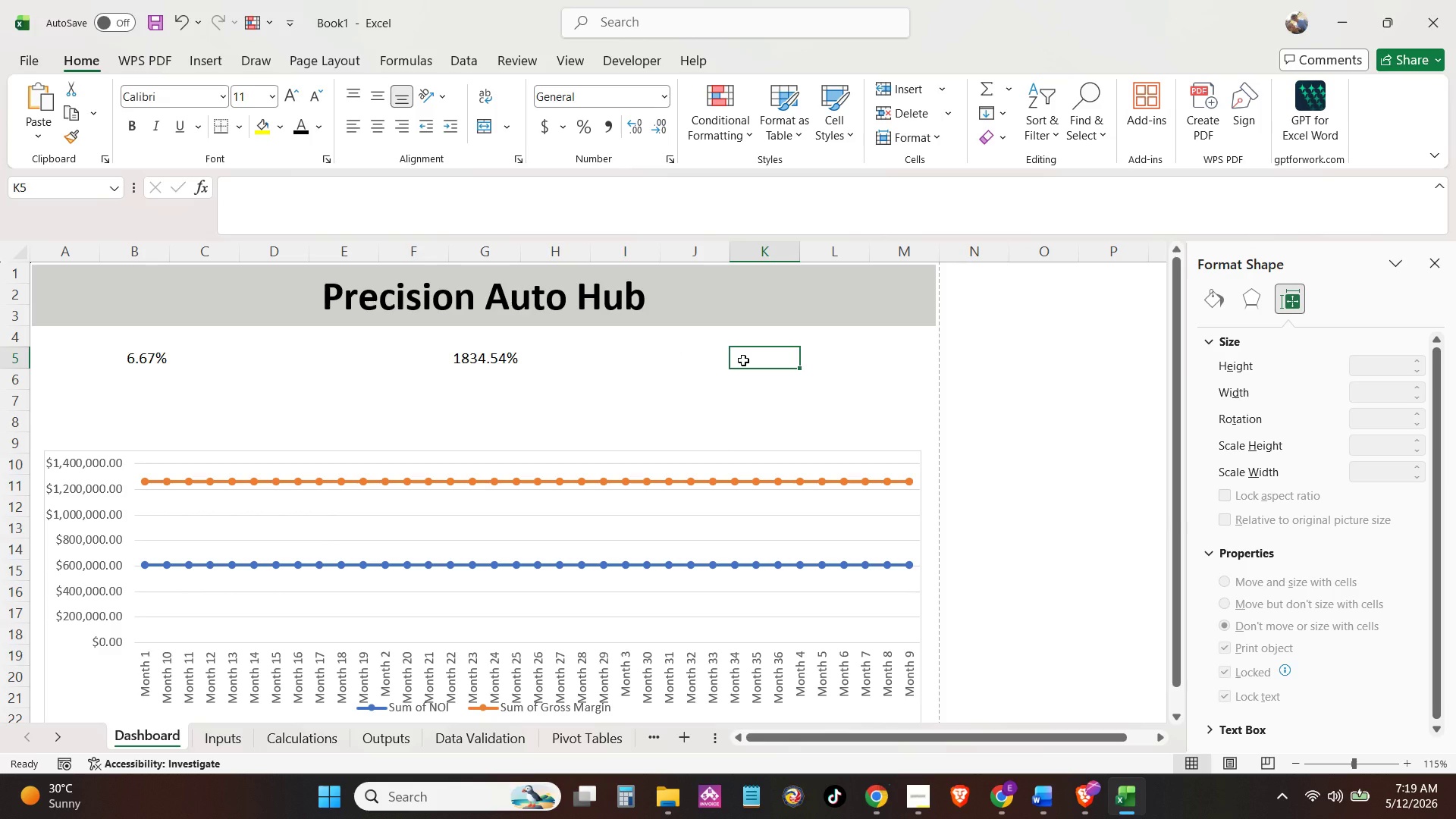 
key(Equal)
 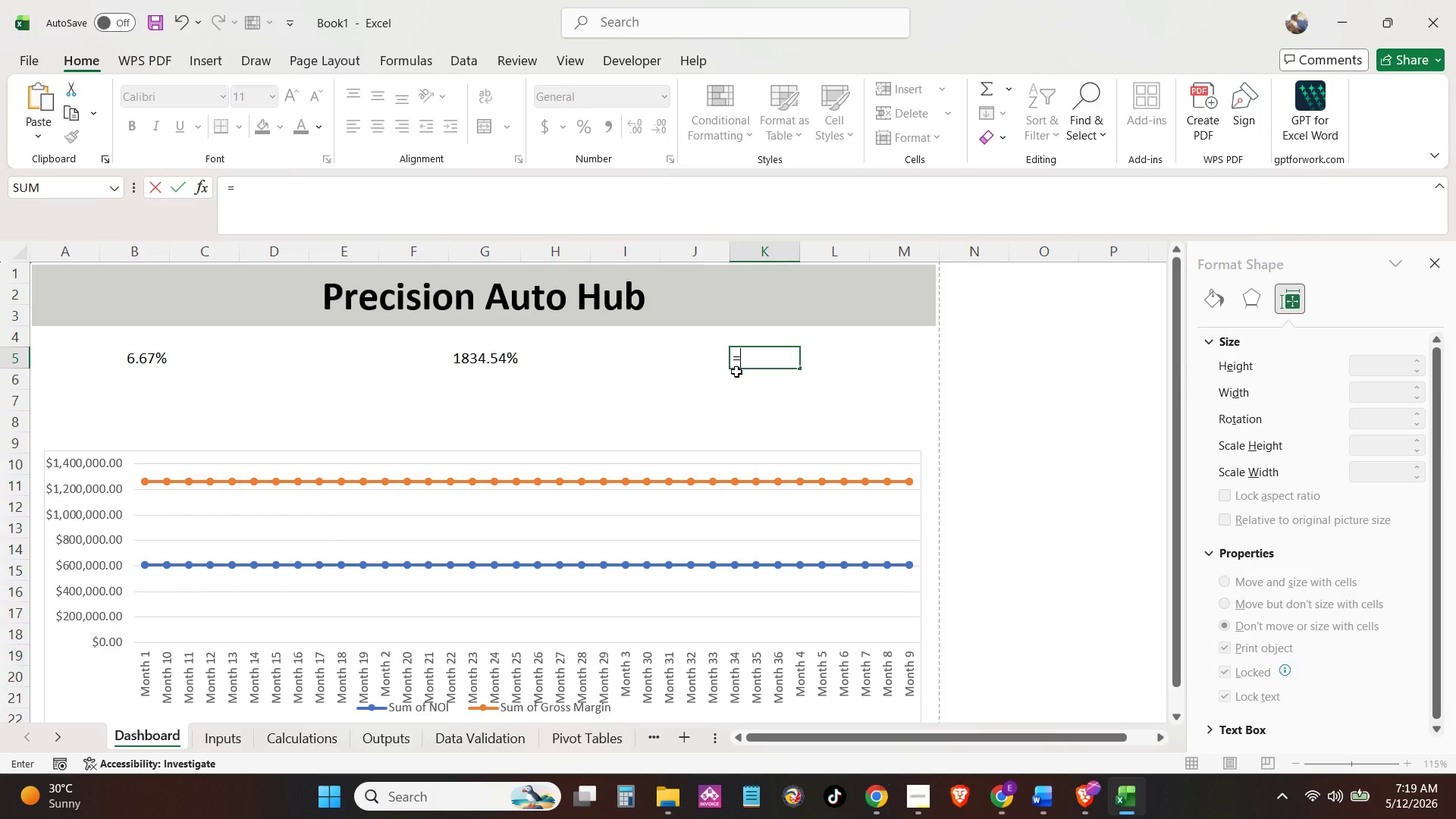 
wait(5.86)
 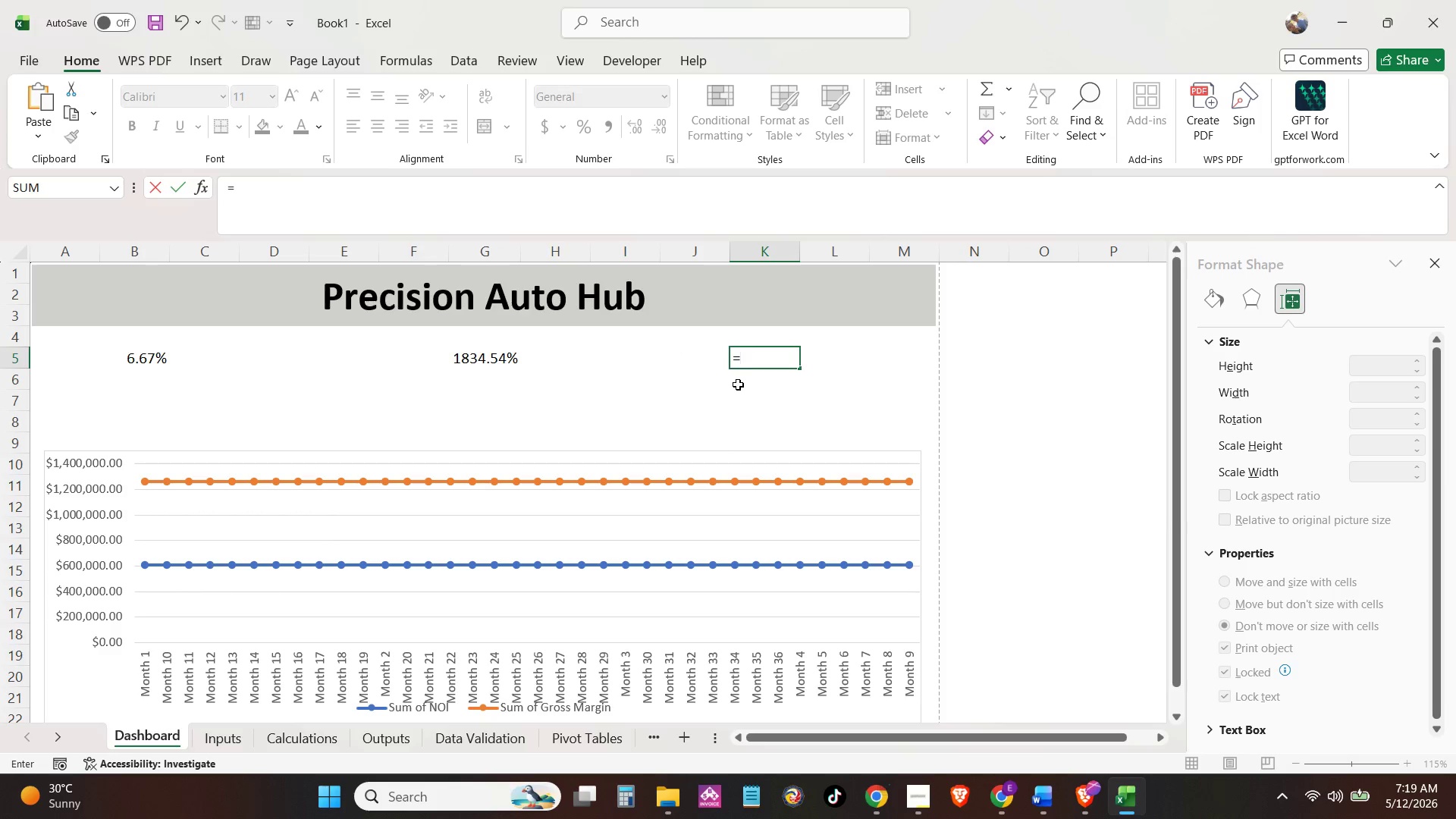 
type(IFER)
key(Tab)
type(SUM)
key(Tab)
 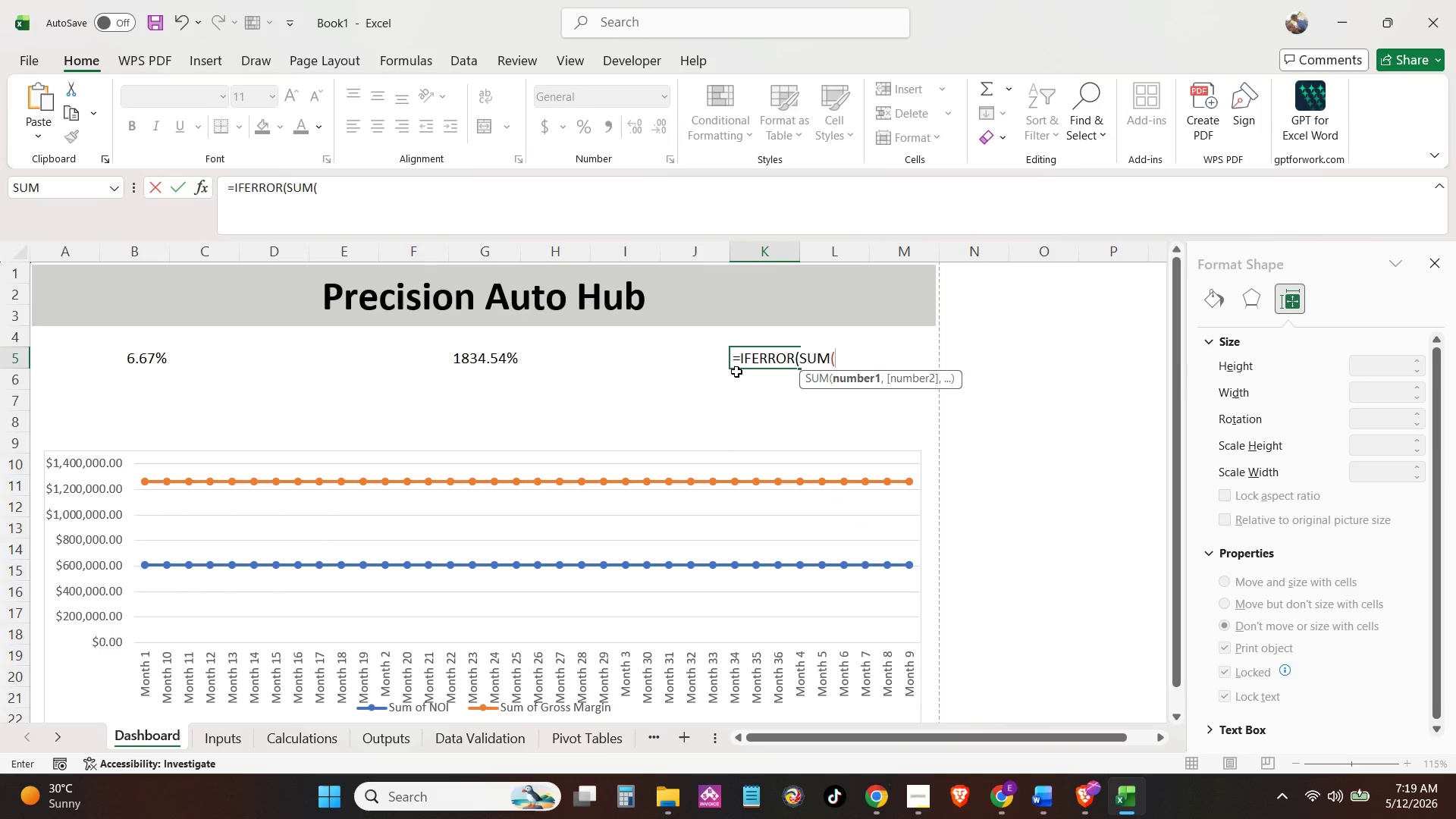 
left_click([381, 744])
 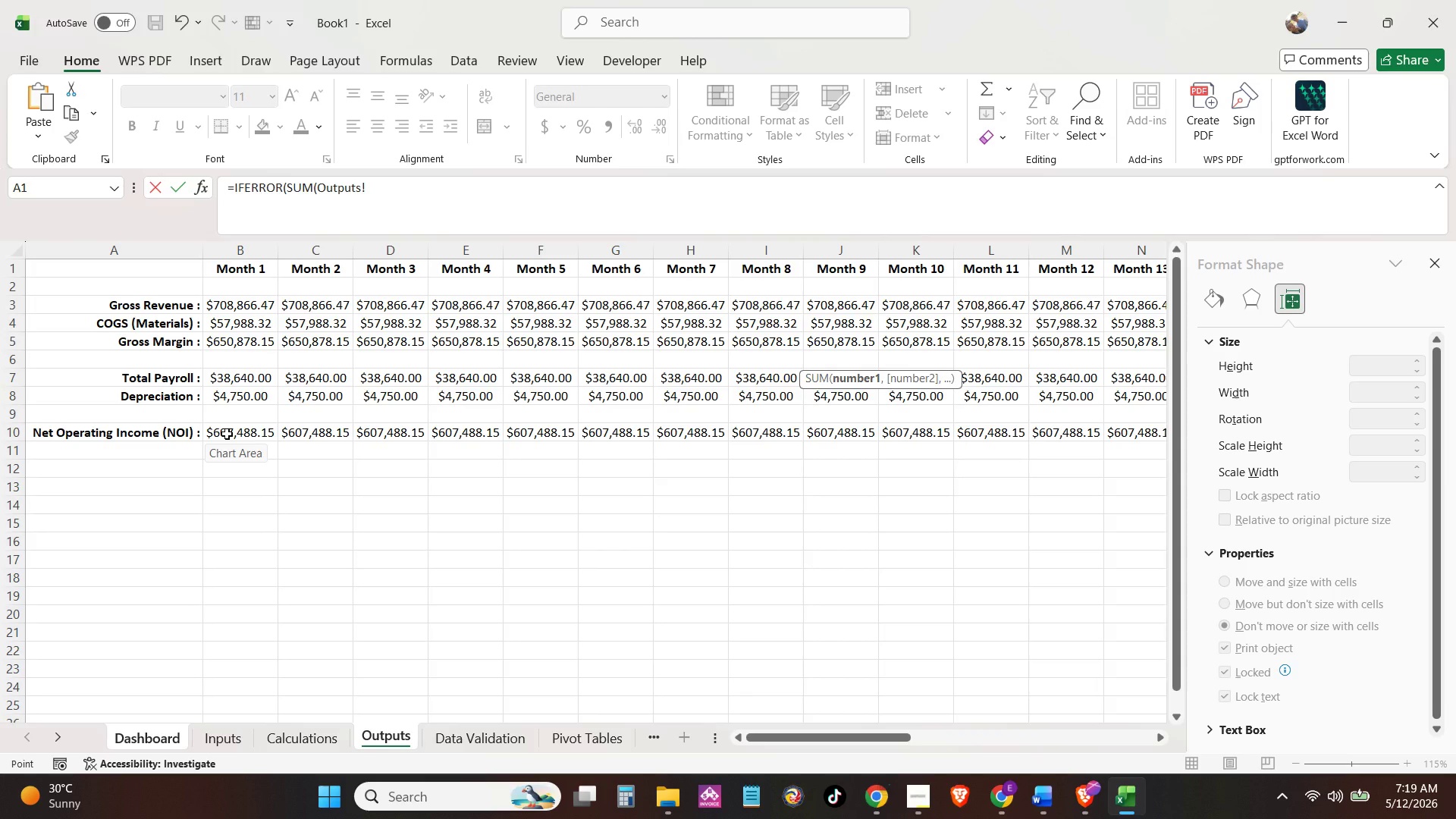 
left_click_drag(start_coordinate=[227, 434], to_coordinate=[141, 429])
 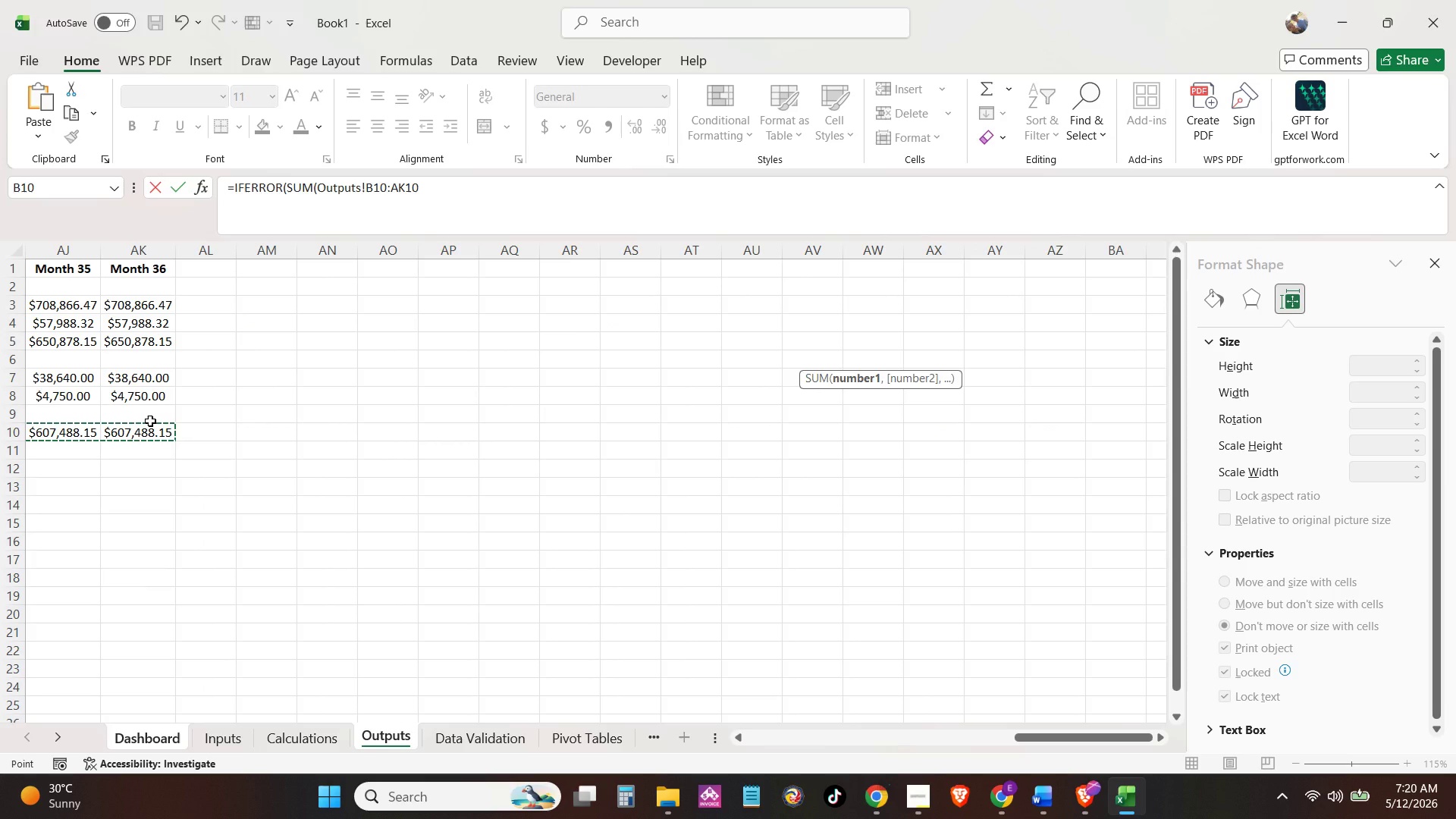 
type(), 0))
 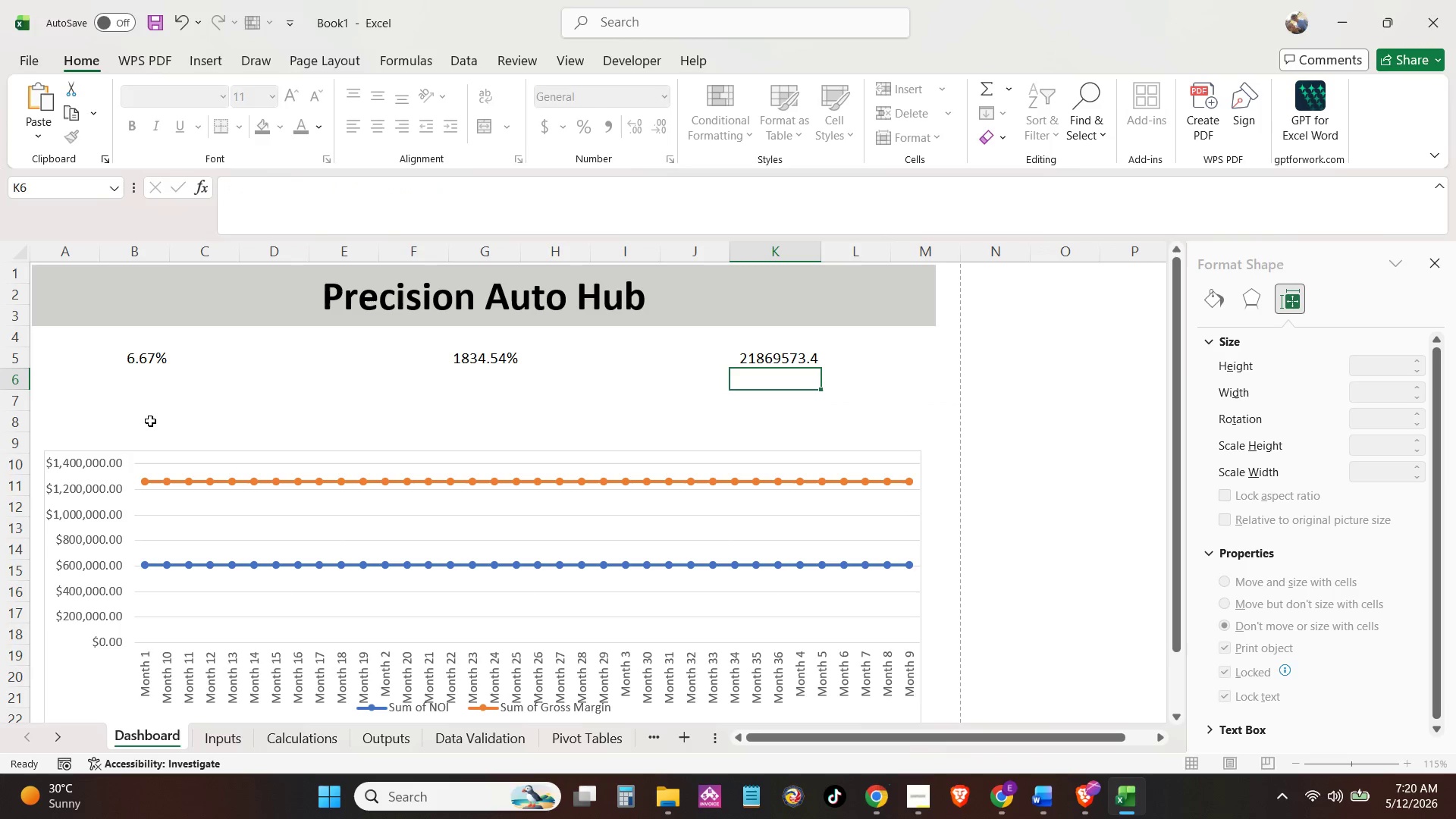 
 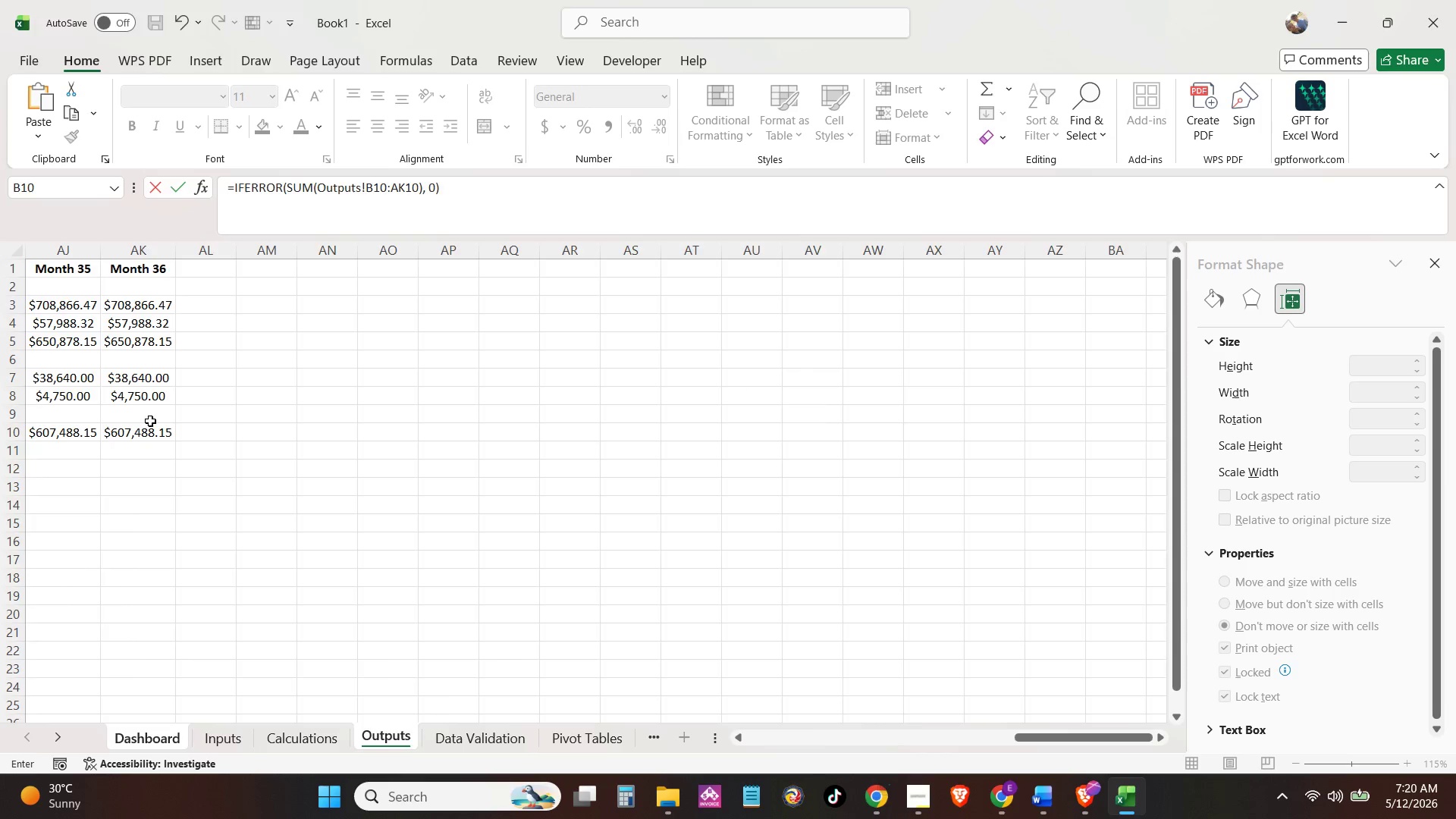 
key(Enter)
 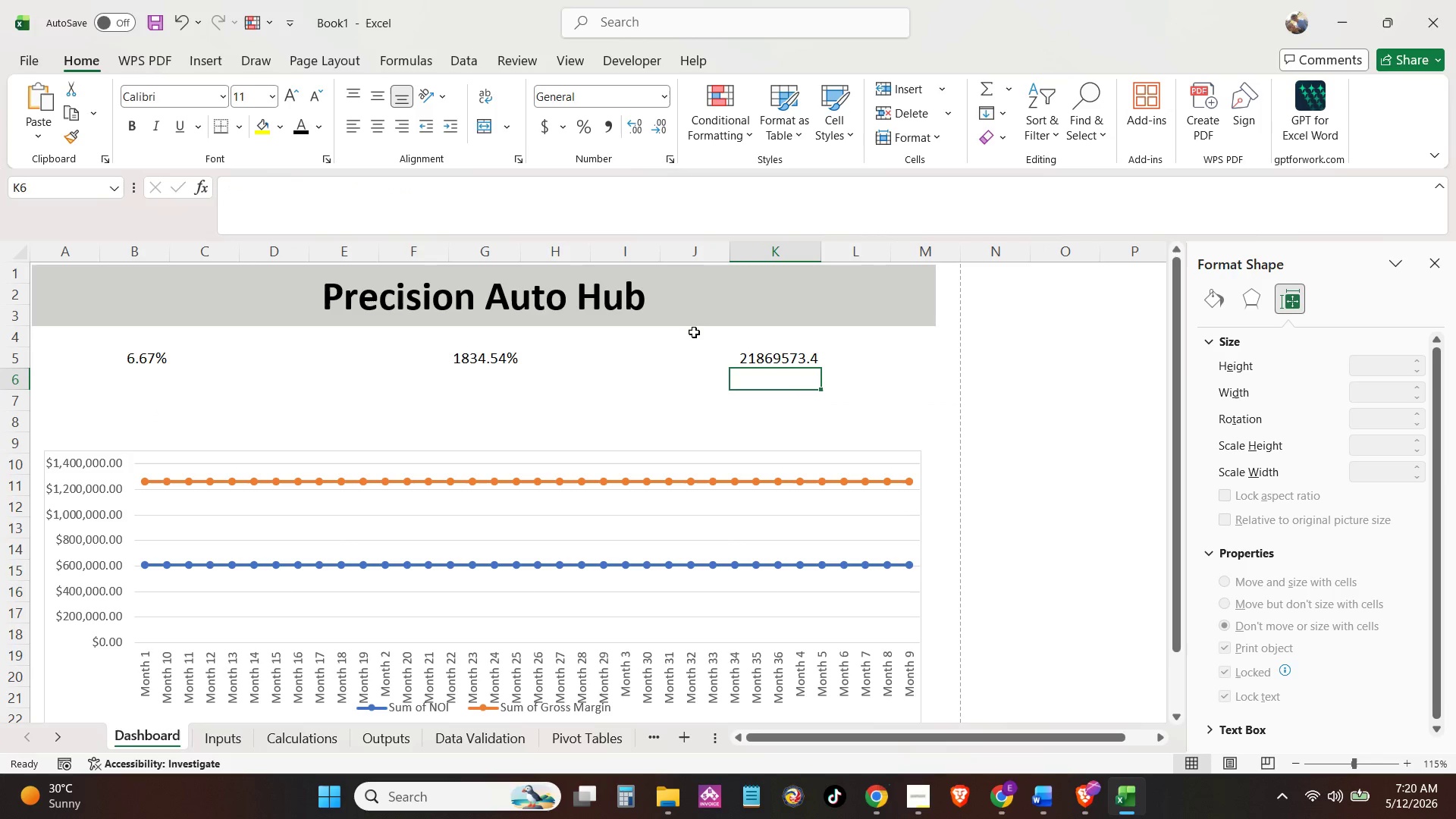 
left_click([767, 356])
 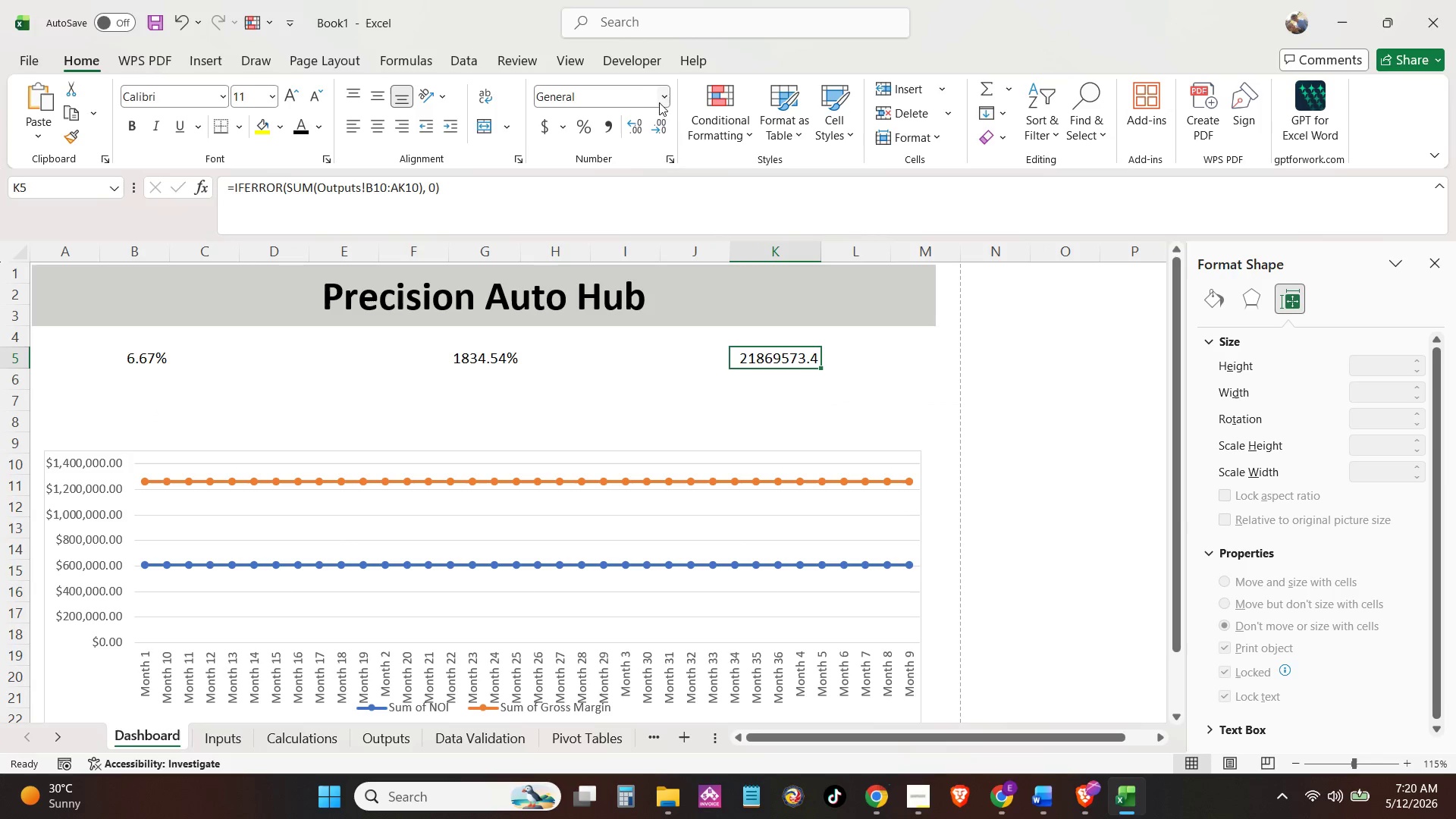 
left_click([667, 92])
 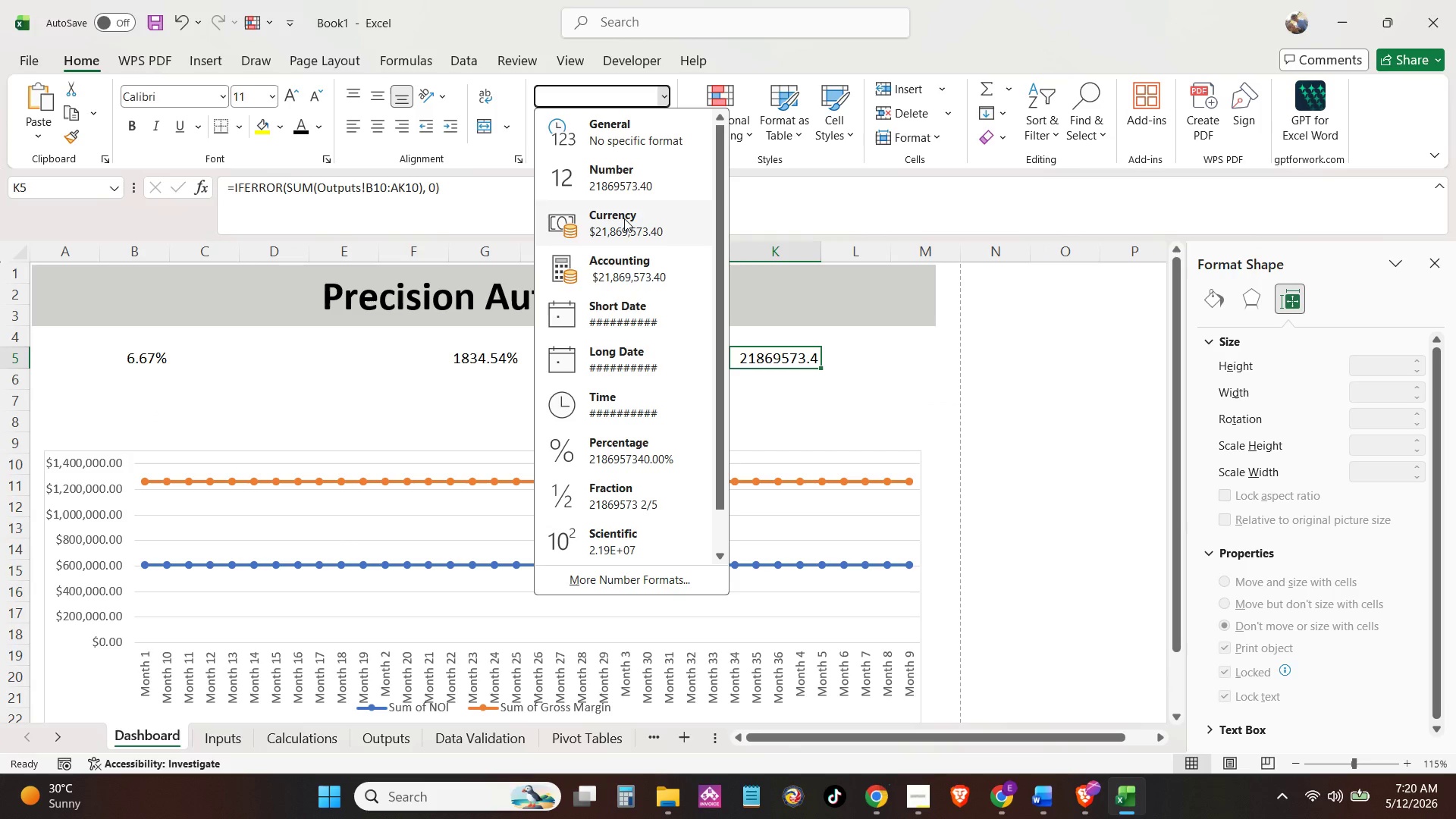 
left_click([624, 218])
 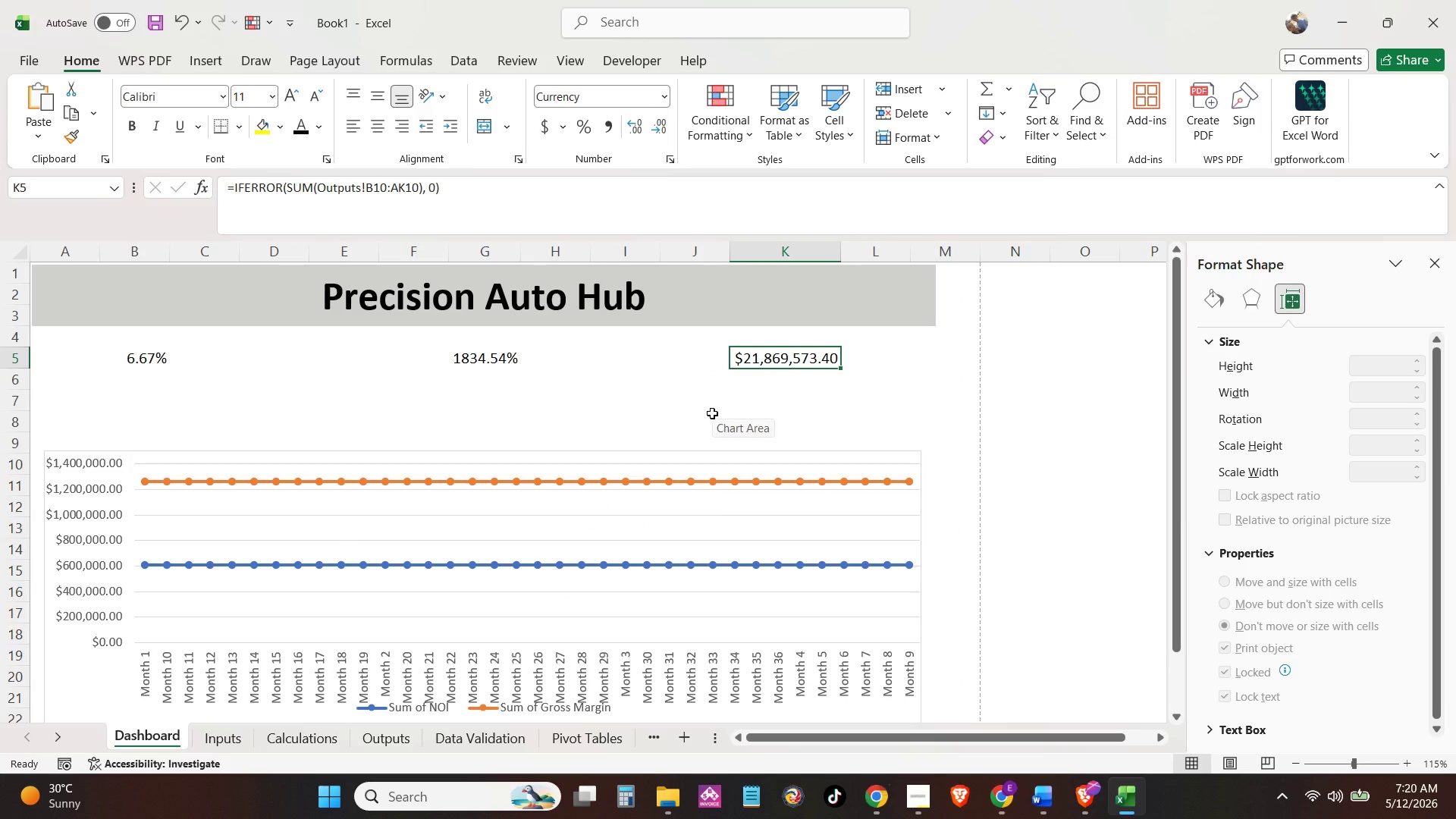 
left_click([712, 413])
 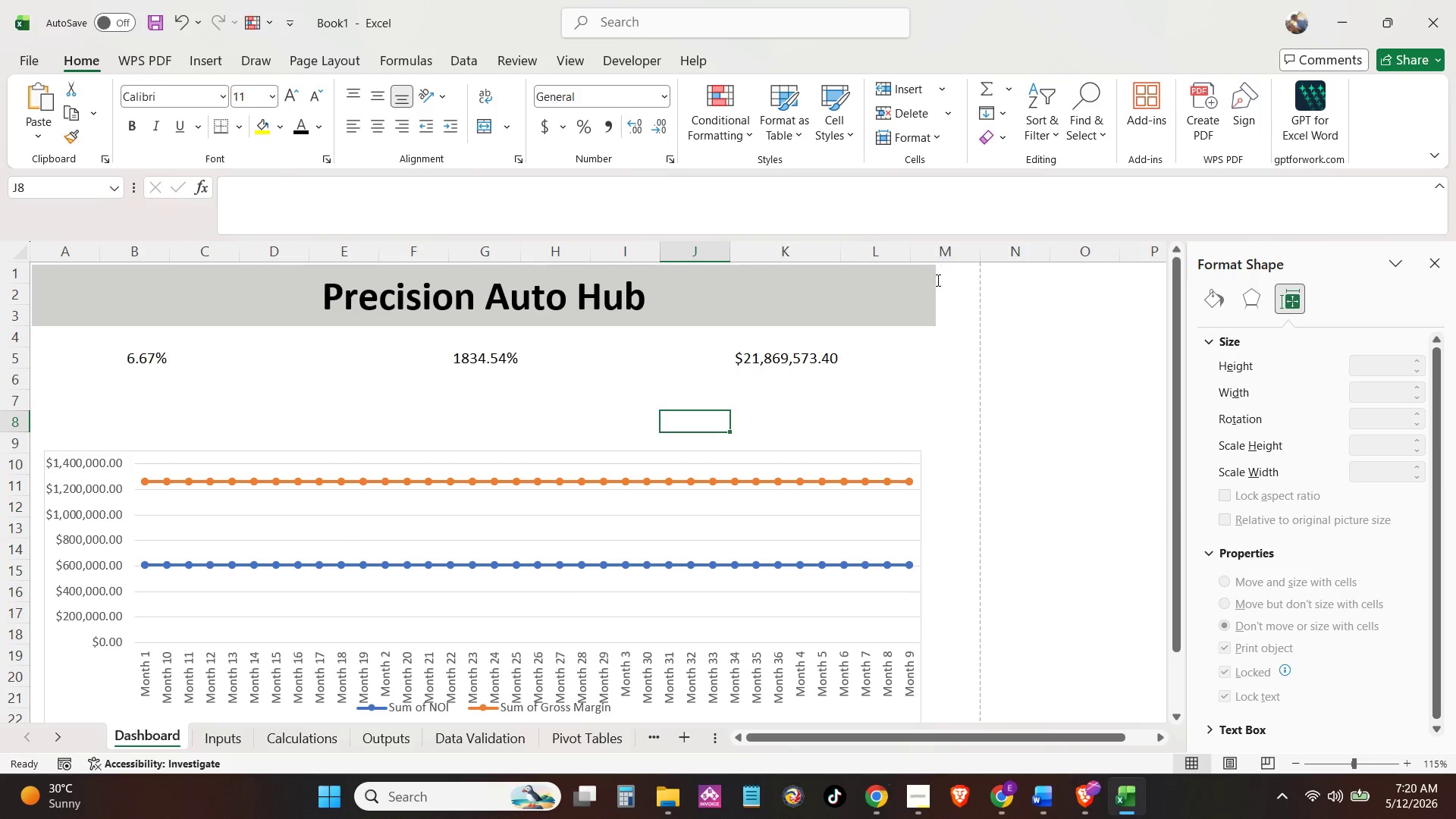 
left_click([908, 289])
 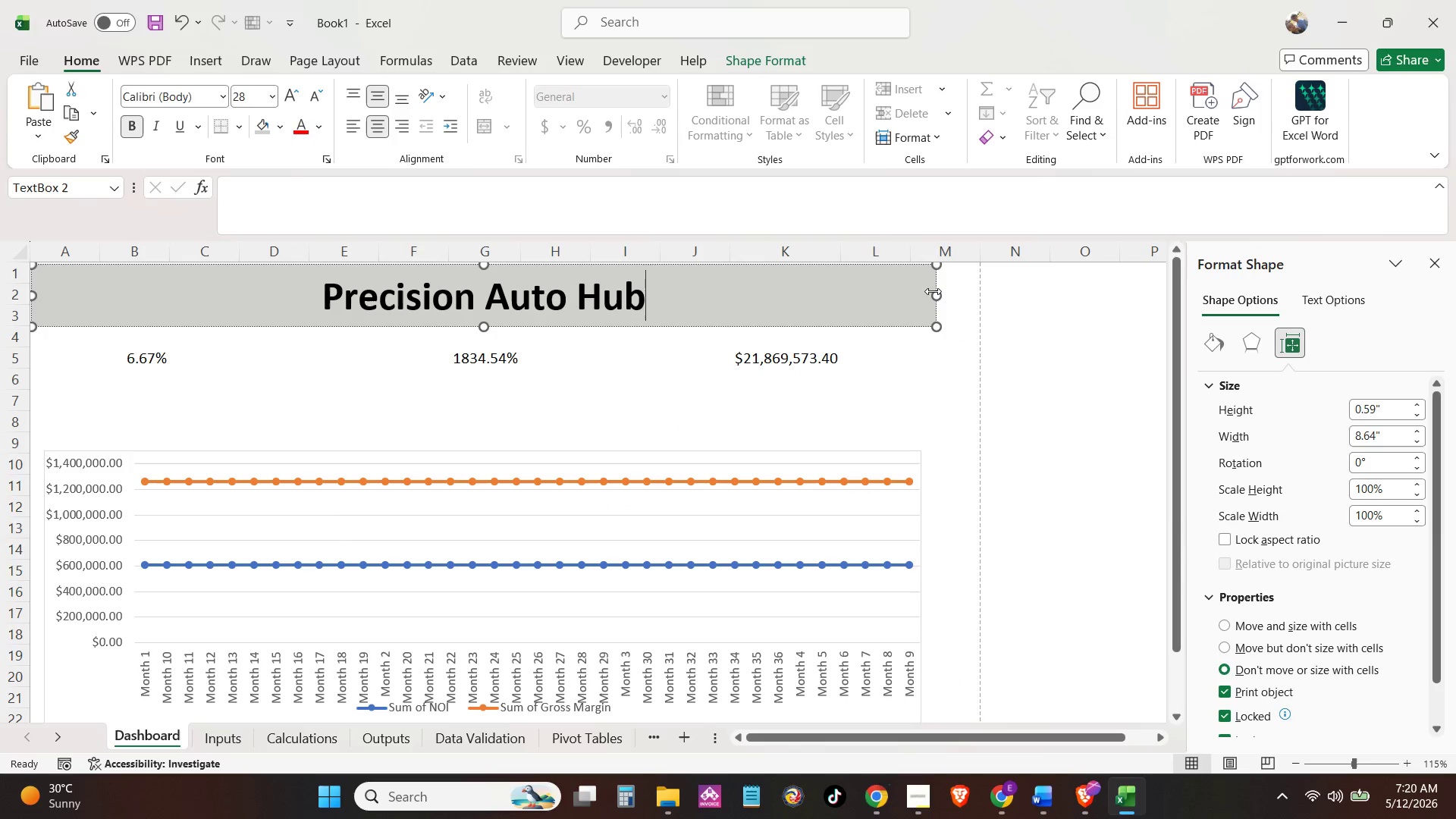 
left_click_drag(start_coordinate=[933, 291], to_coordinate=[977, 297])
 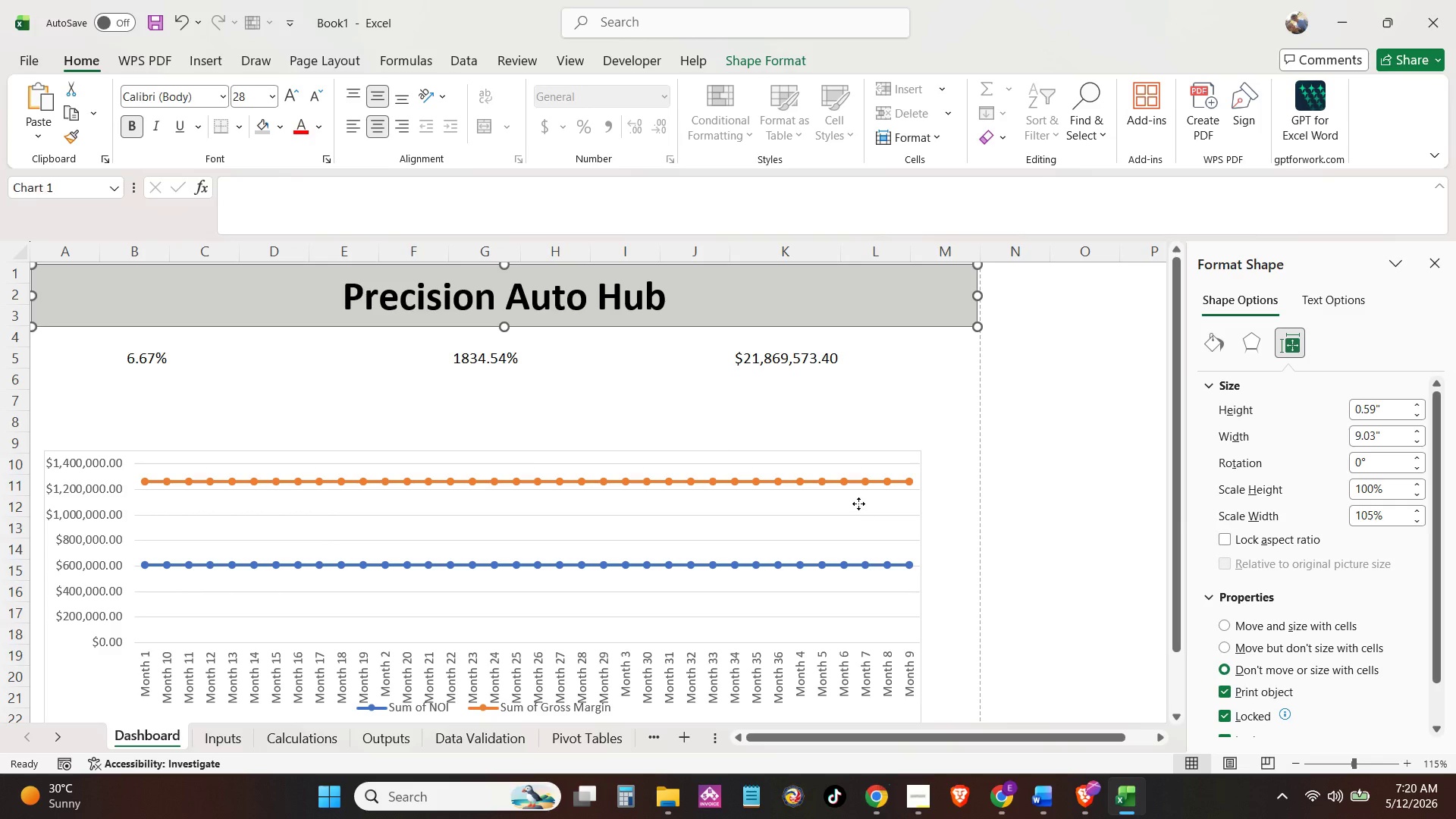 
left_click([858, 504])
 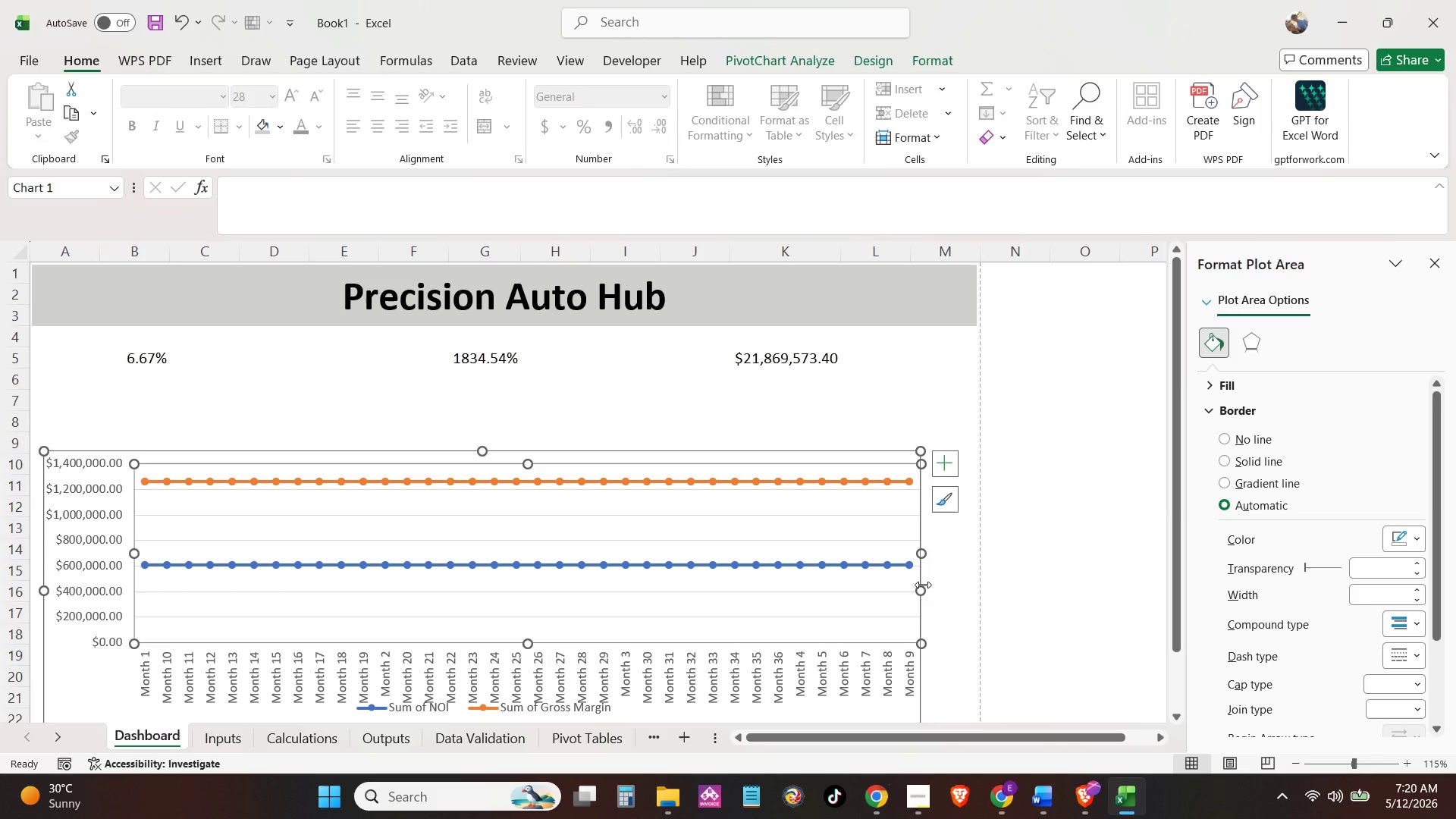 
left_click_drag(start_coordinate=[923, 591], to_coordinate=[977, 590])
 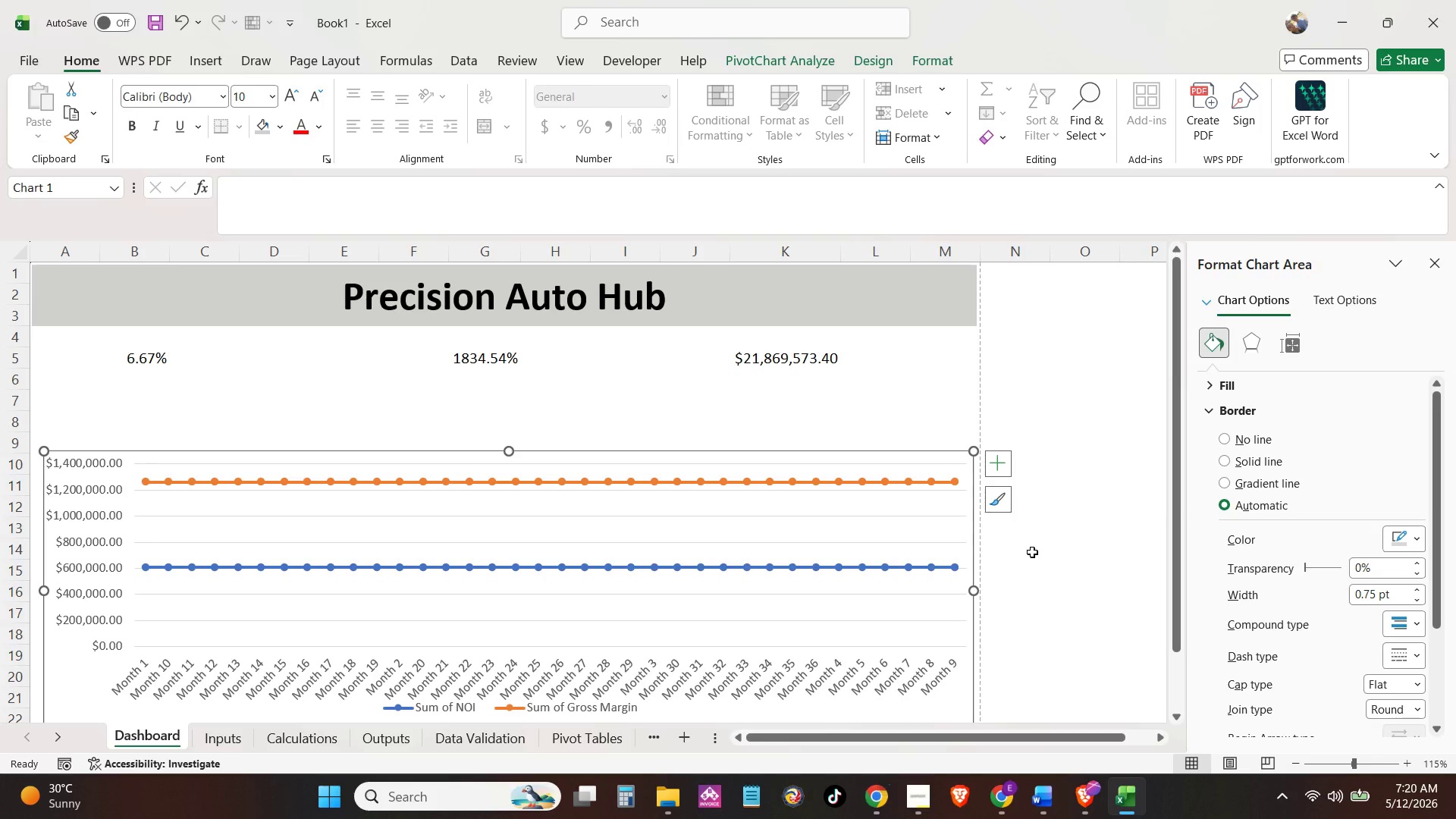 
left_click([1032, 552])
 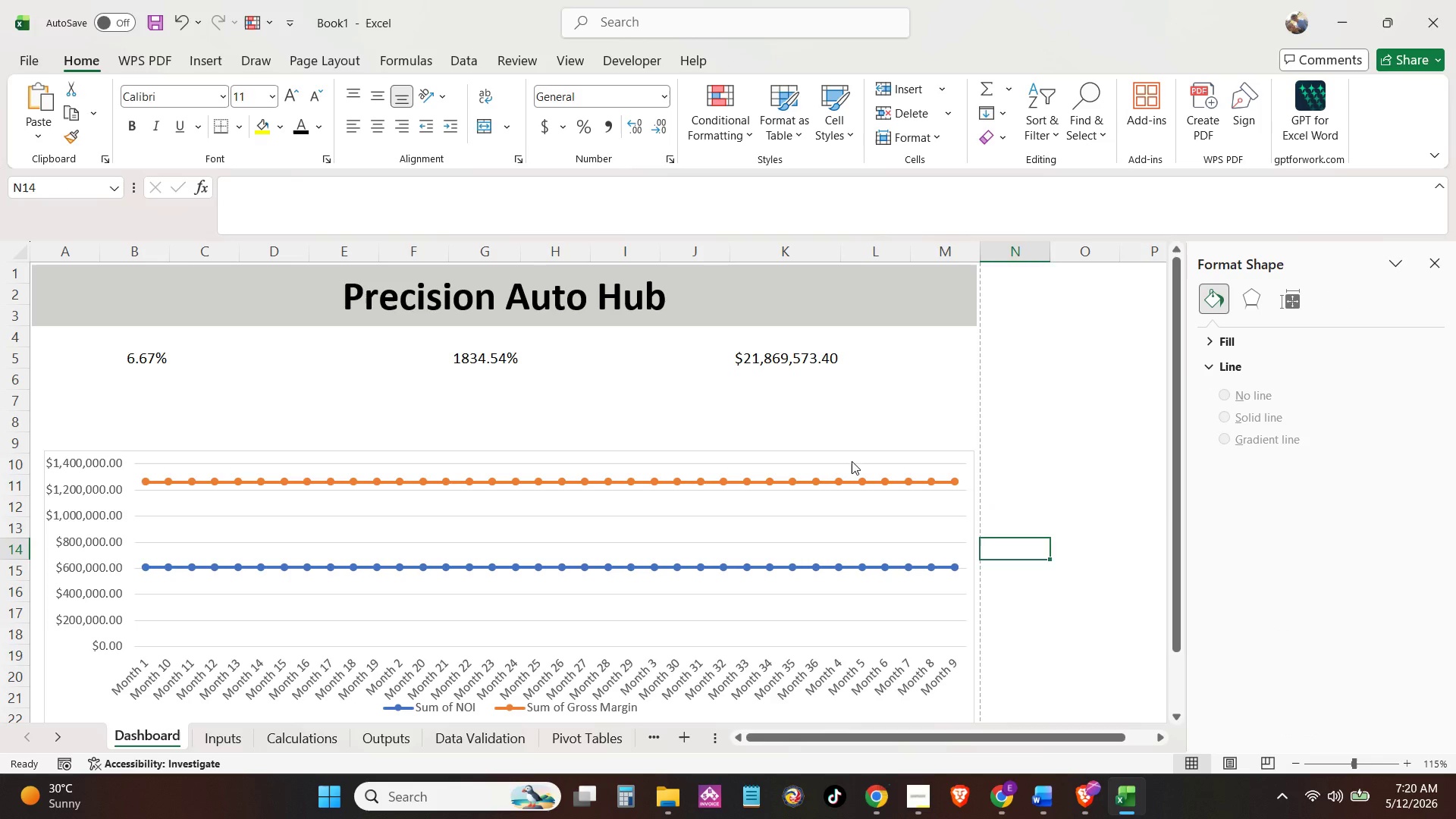 
left_click([852, 461])
 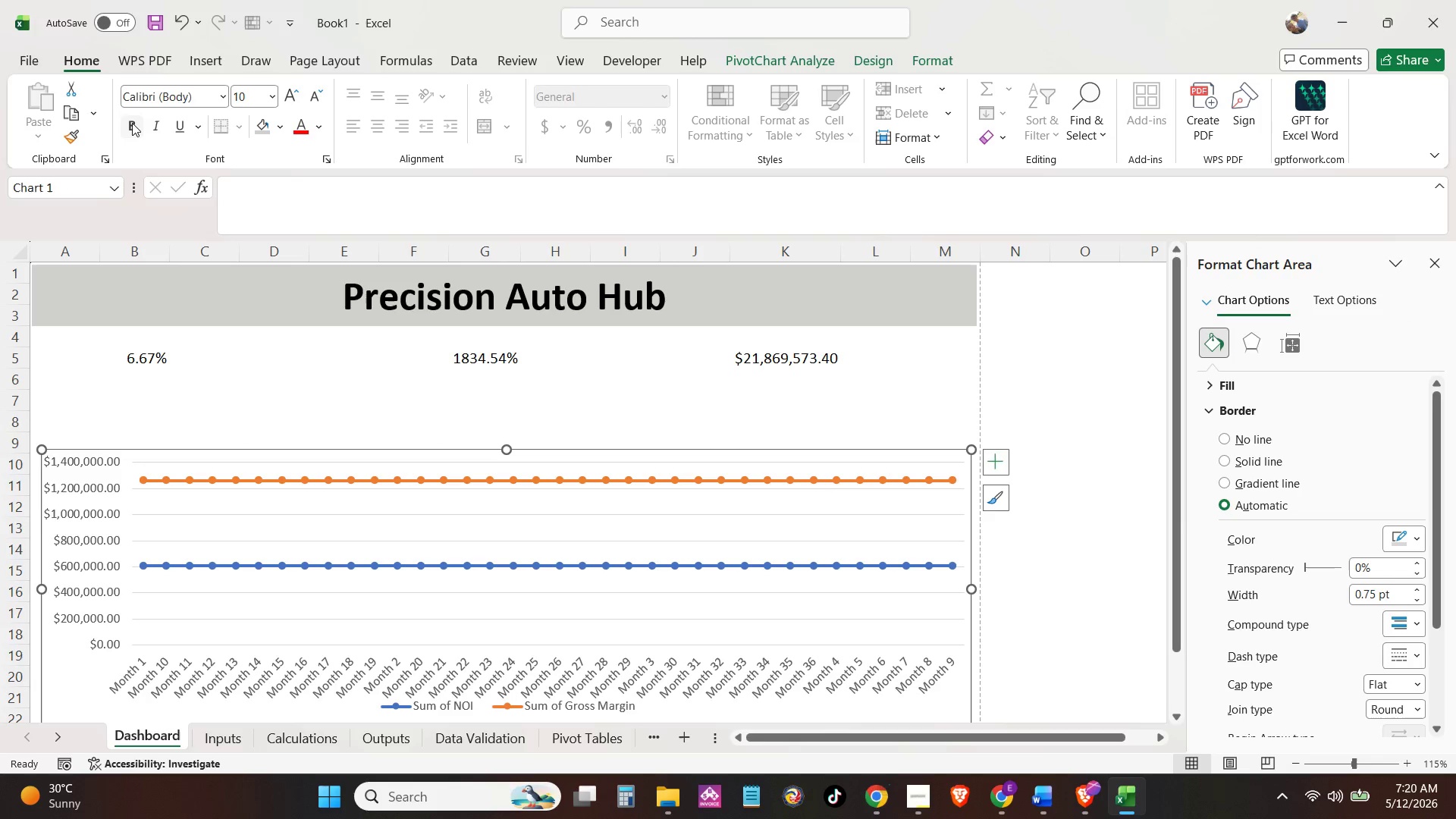 
left_click([291, 96])
 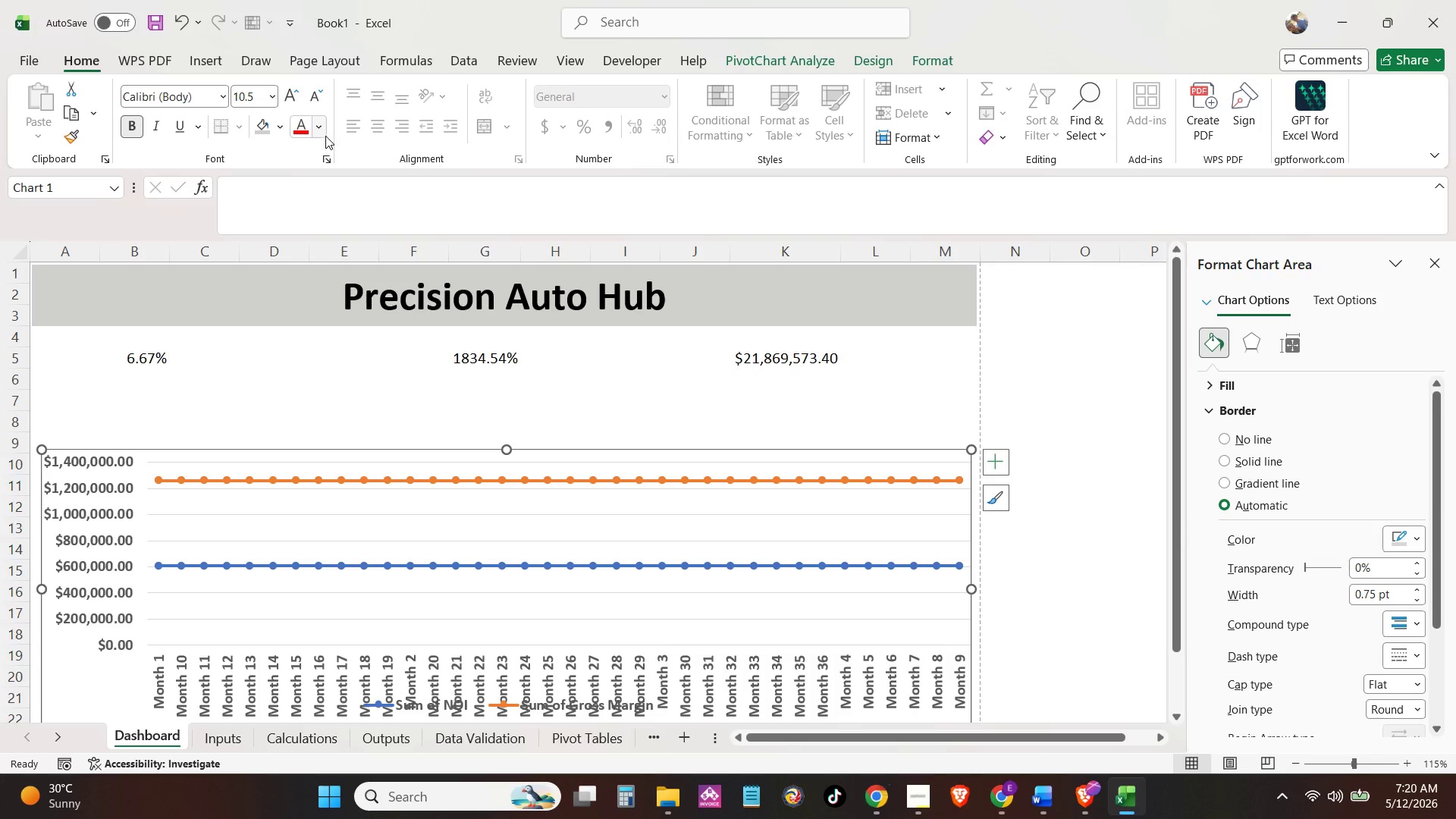 
double_click([319, 131])
 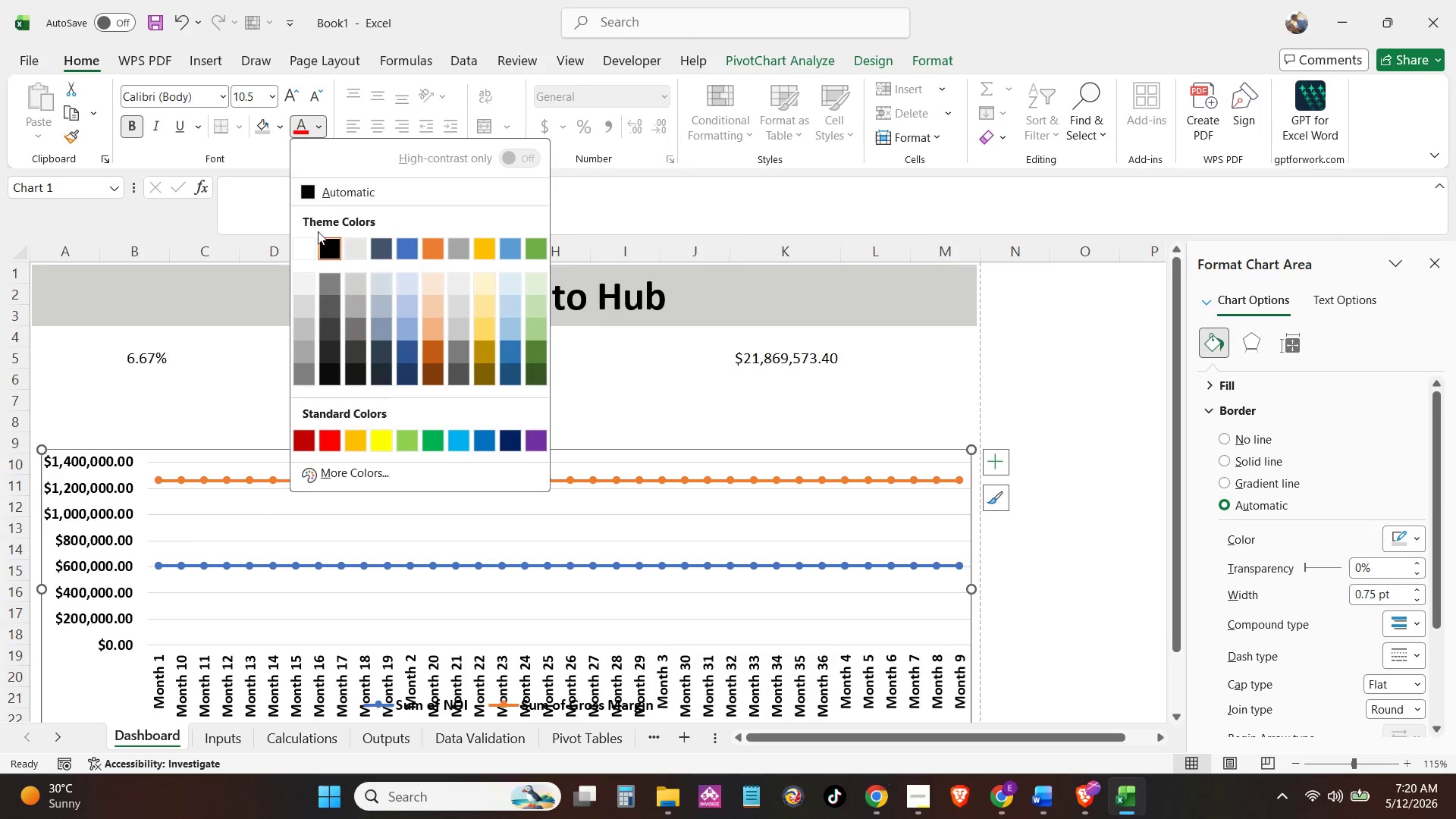 
left_click([329, 249])
 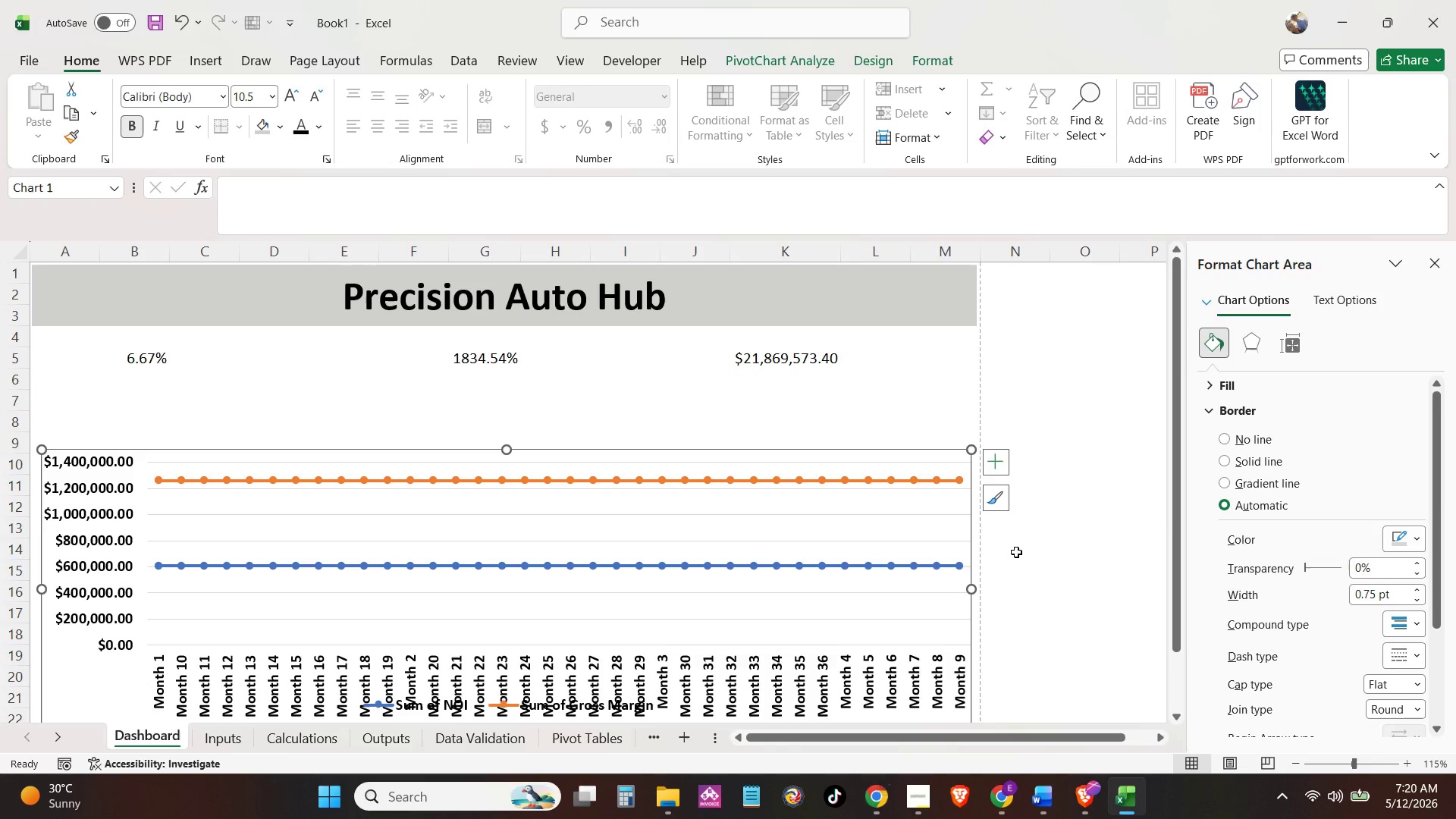 
left_click([1011, 582])
 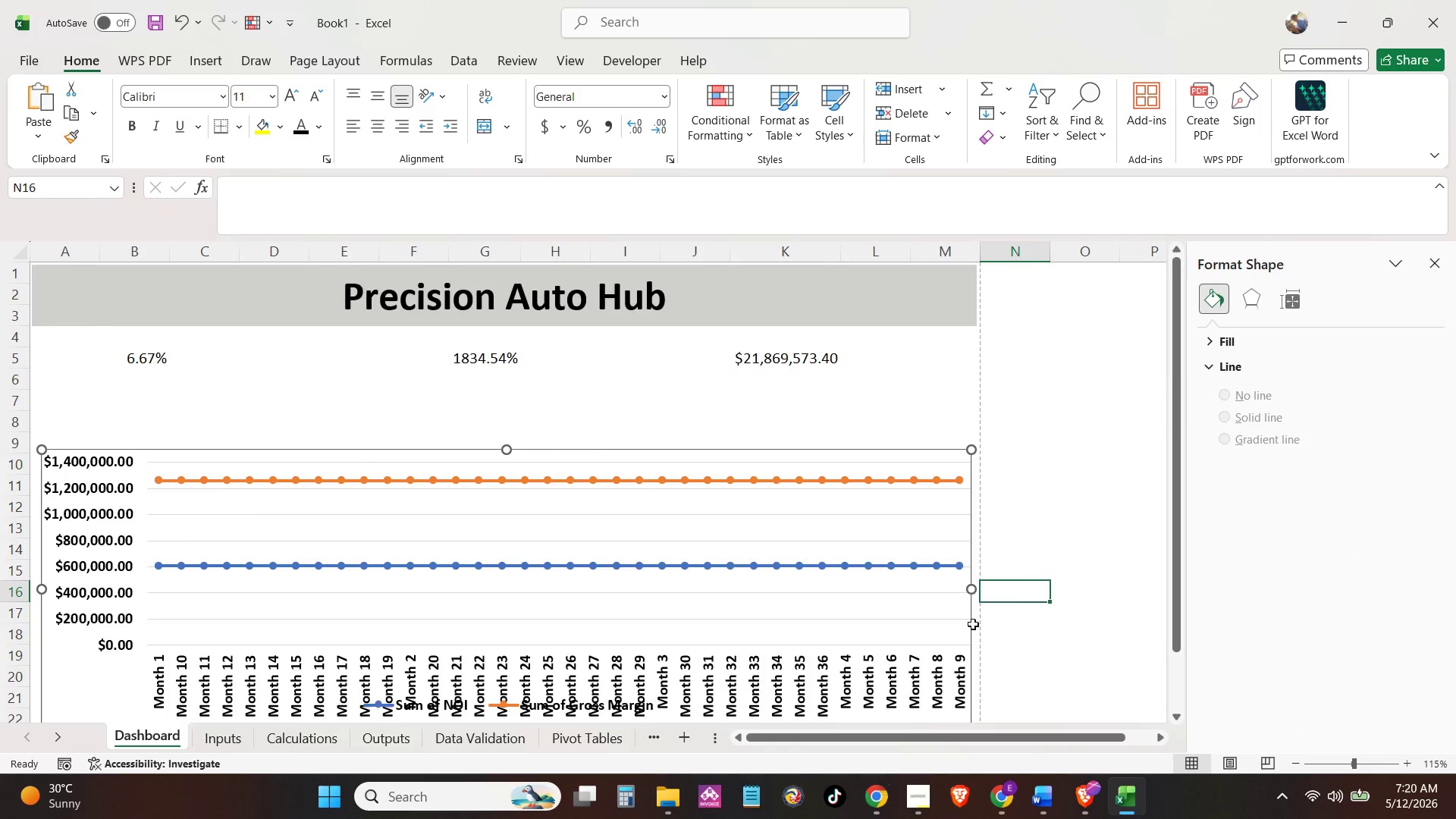 
scroll: coordinate [890, 642], scroll_direction: down, amount: 5.0
 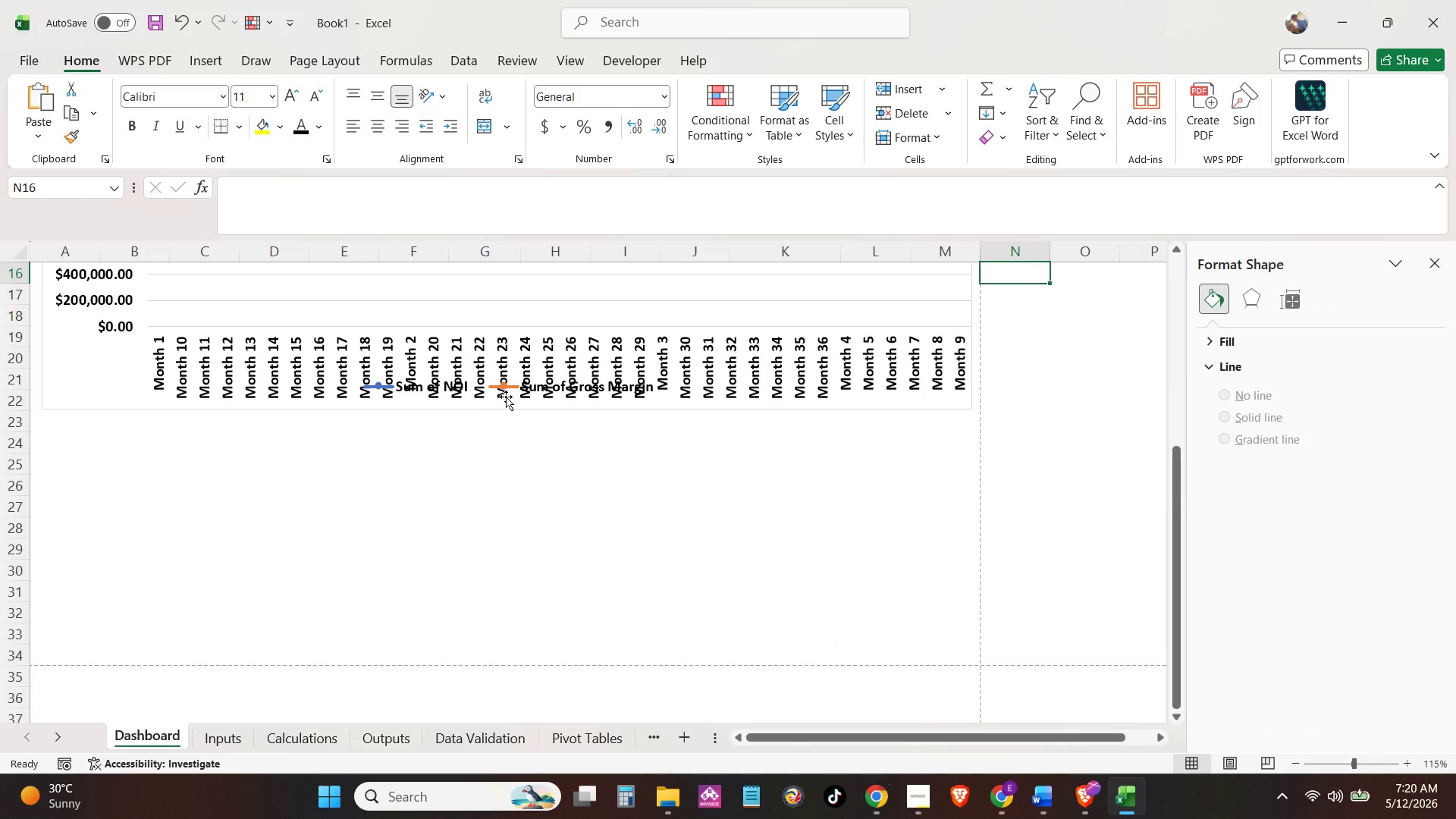 
left_click([510, 389])
 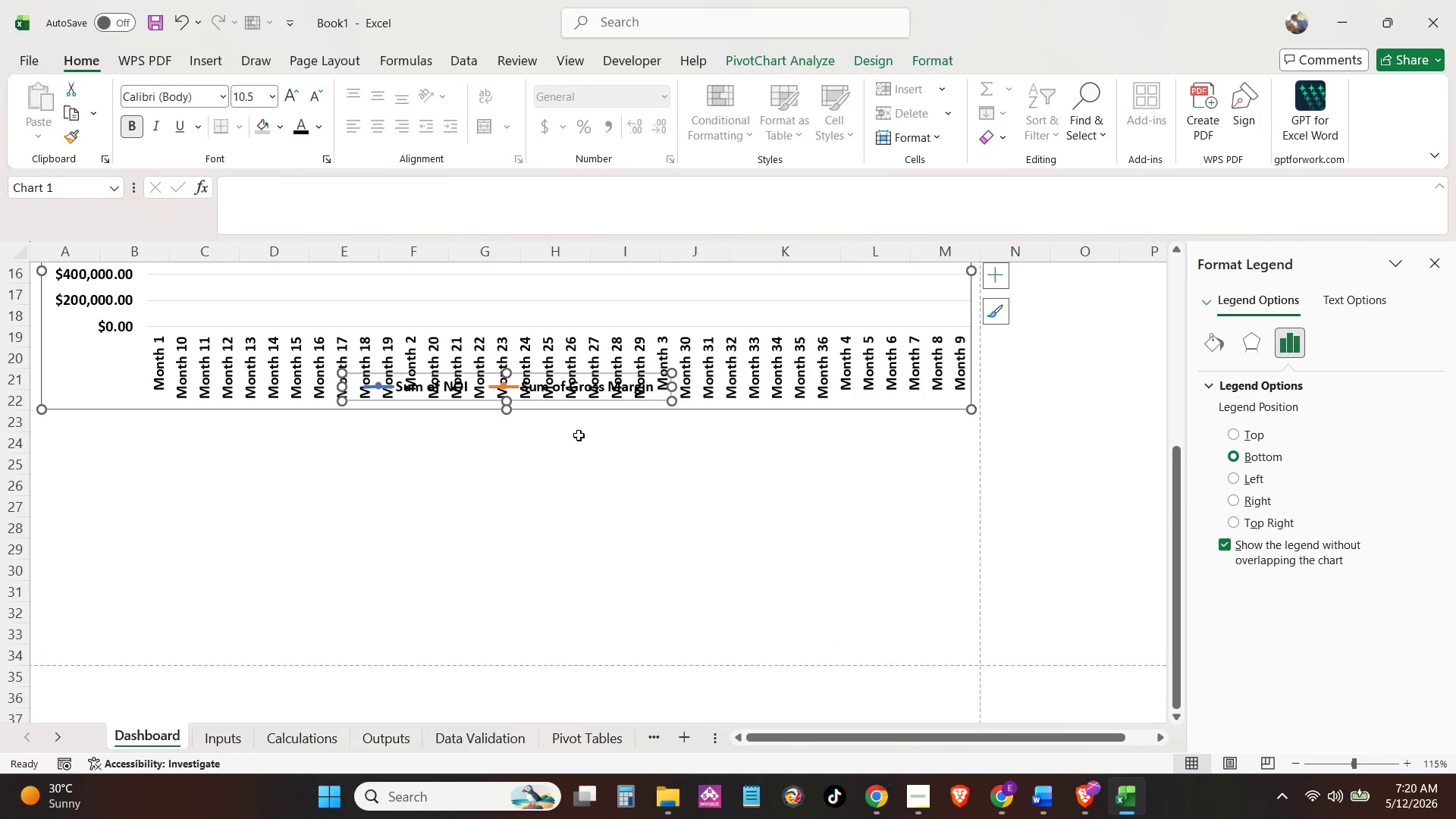 
scroll: coordinate [579, 437], scroll_direction: up, amount: 4.0
 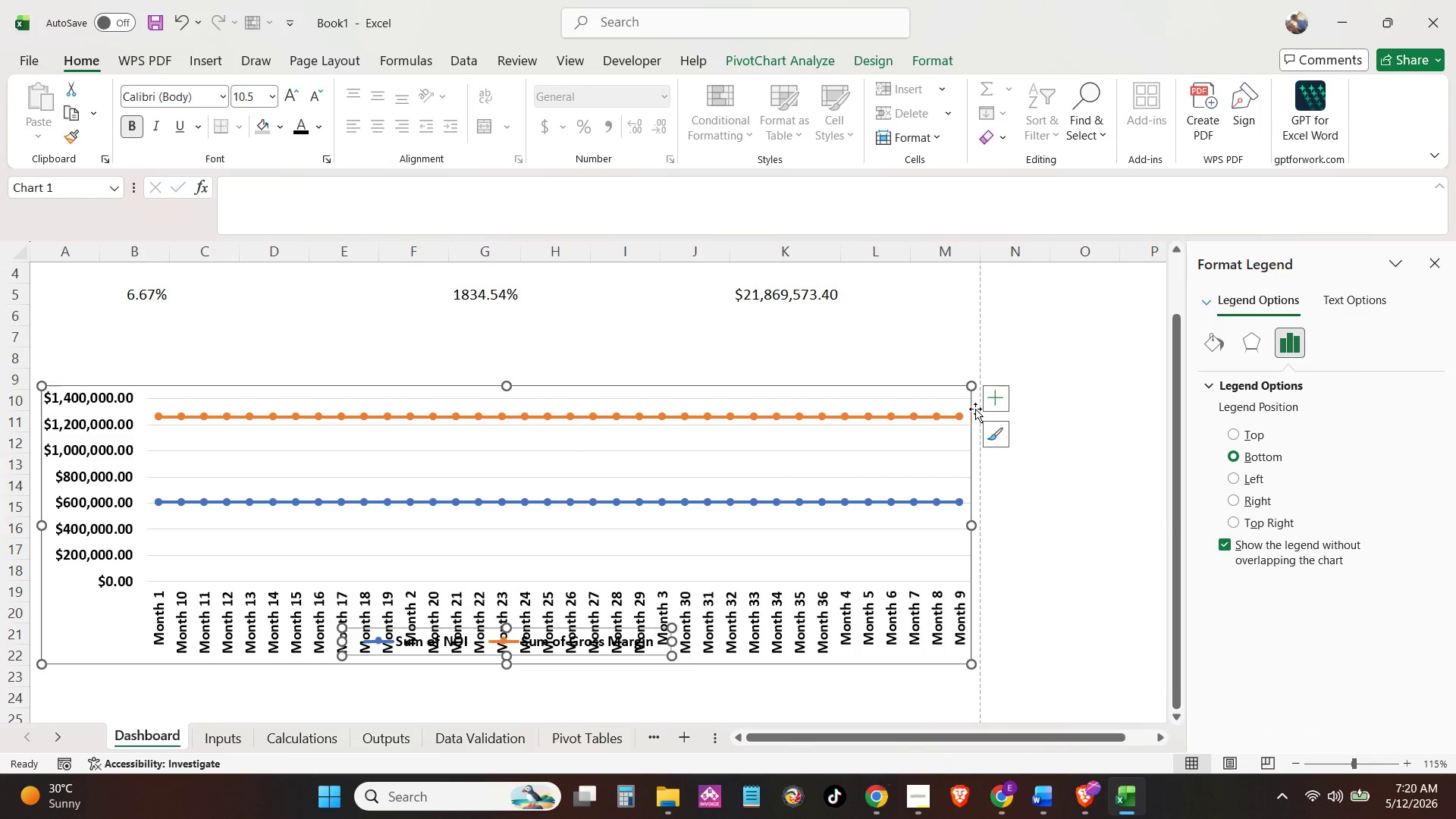 
left_click([981, 403])
 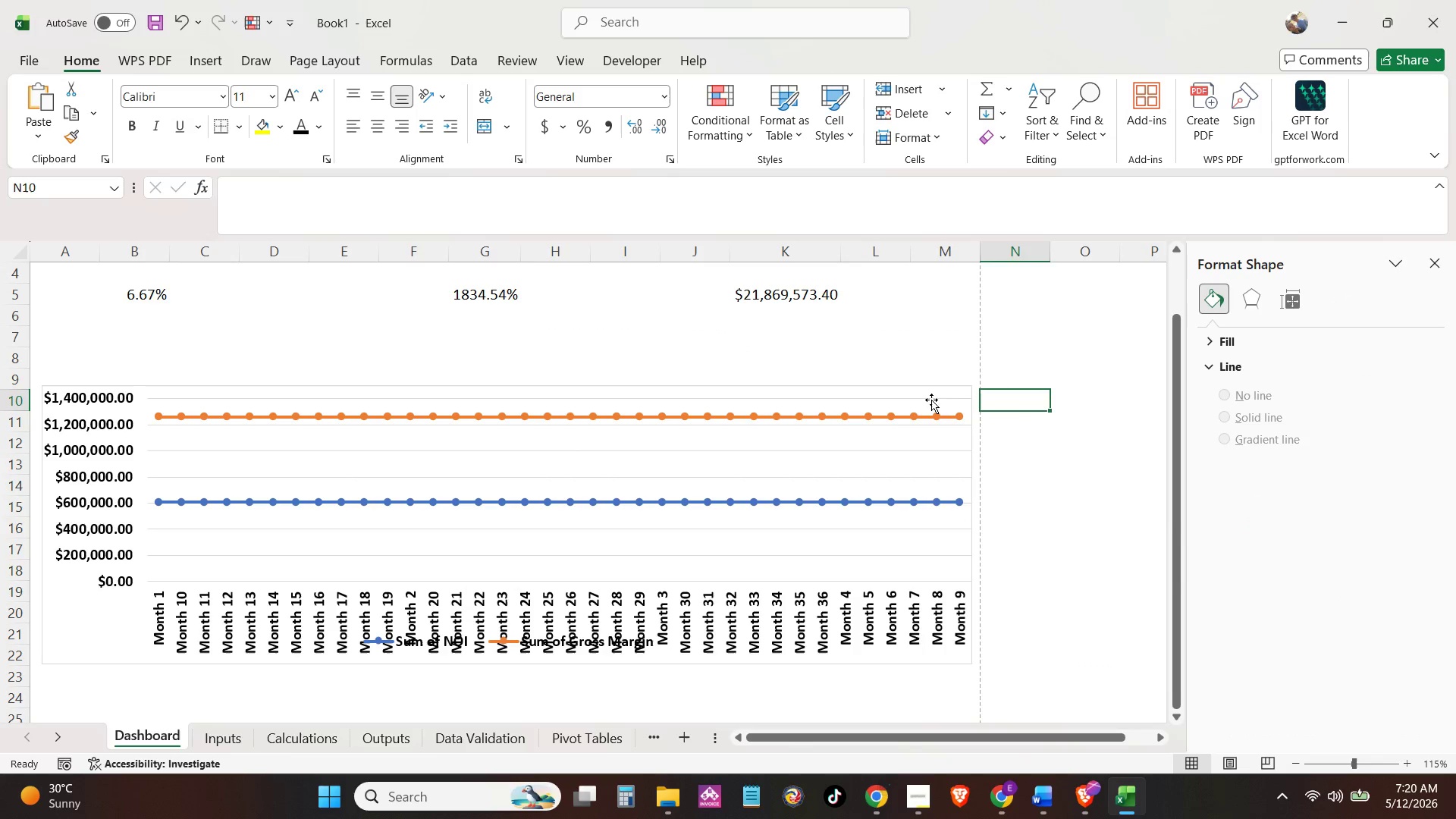 
left_click([909, 413])
 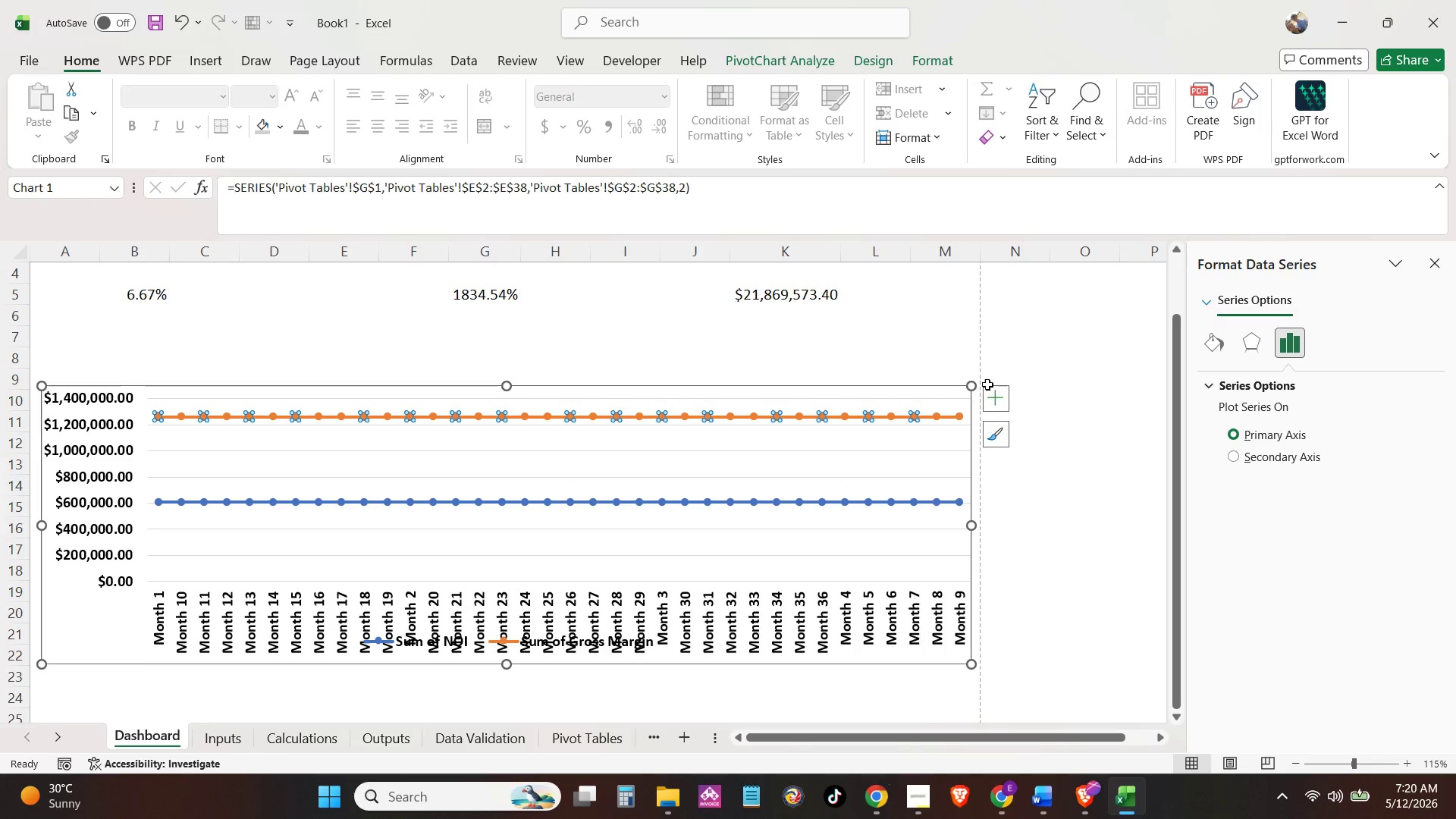 
left_click([987, 384])
 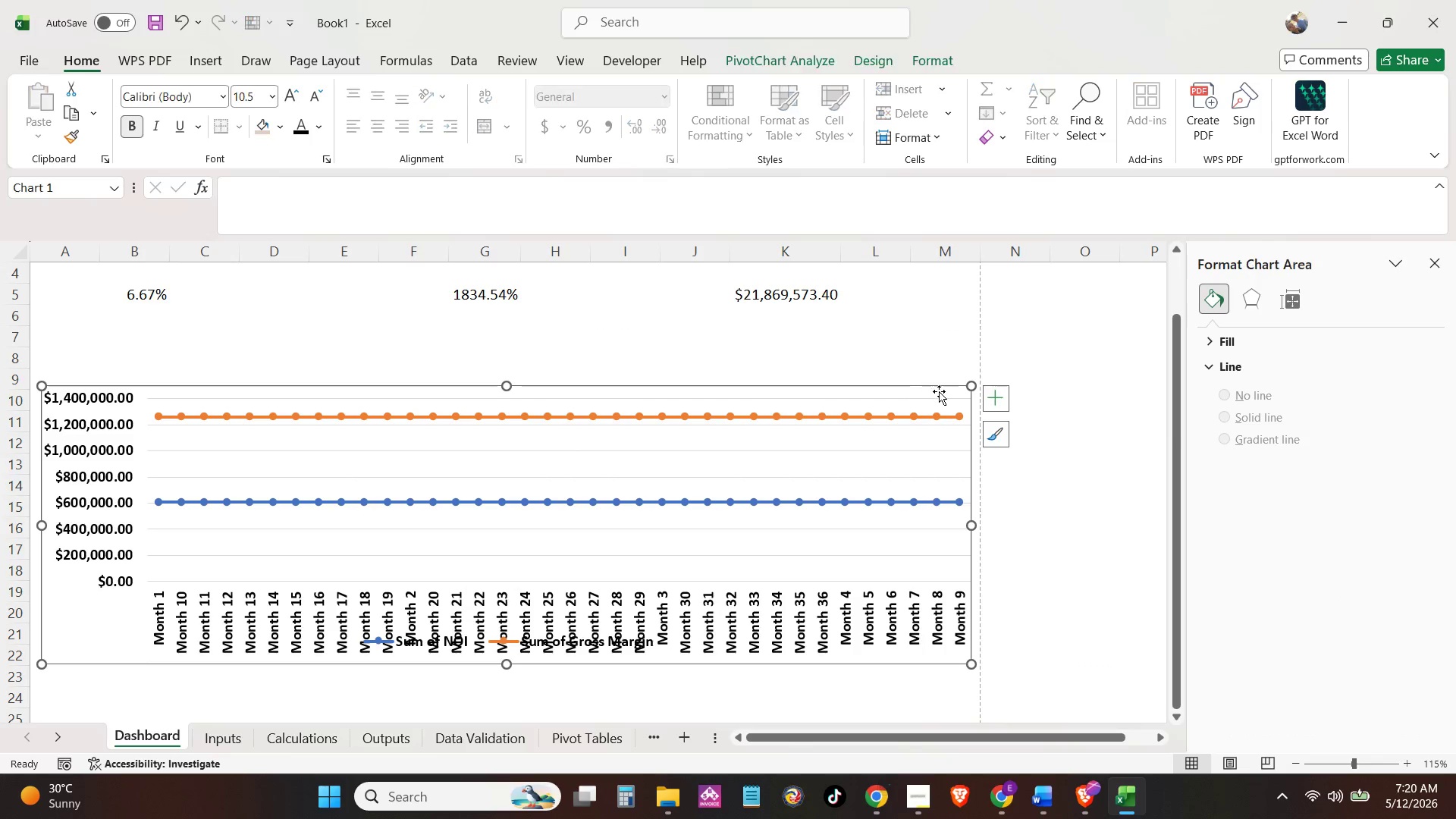 
left_click([996, 394])
 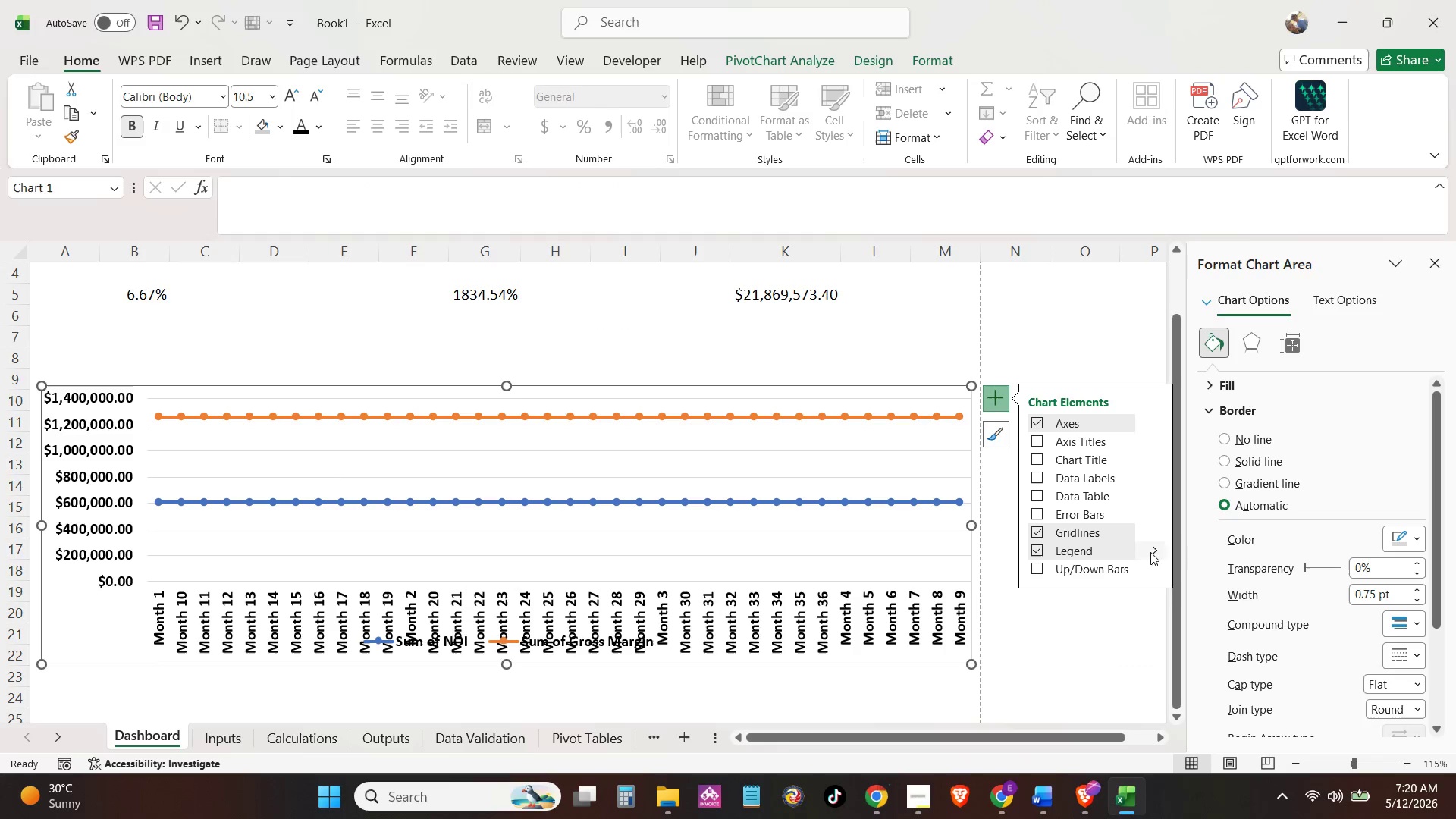 
left_click([1150, 548])
 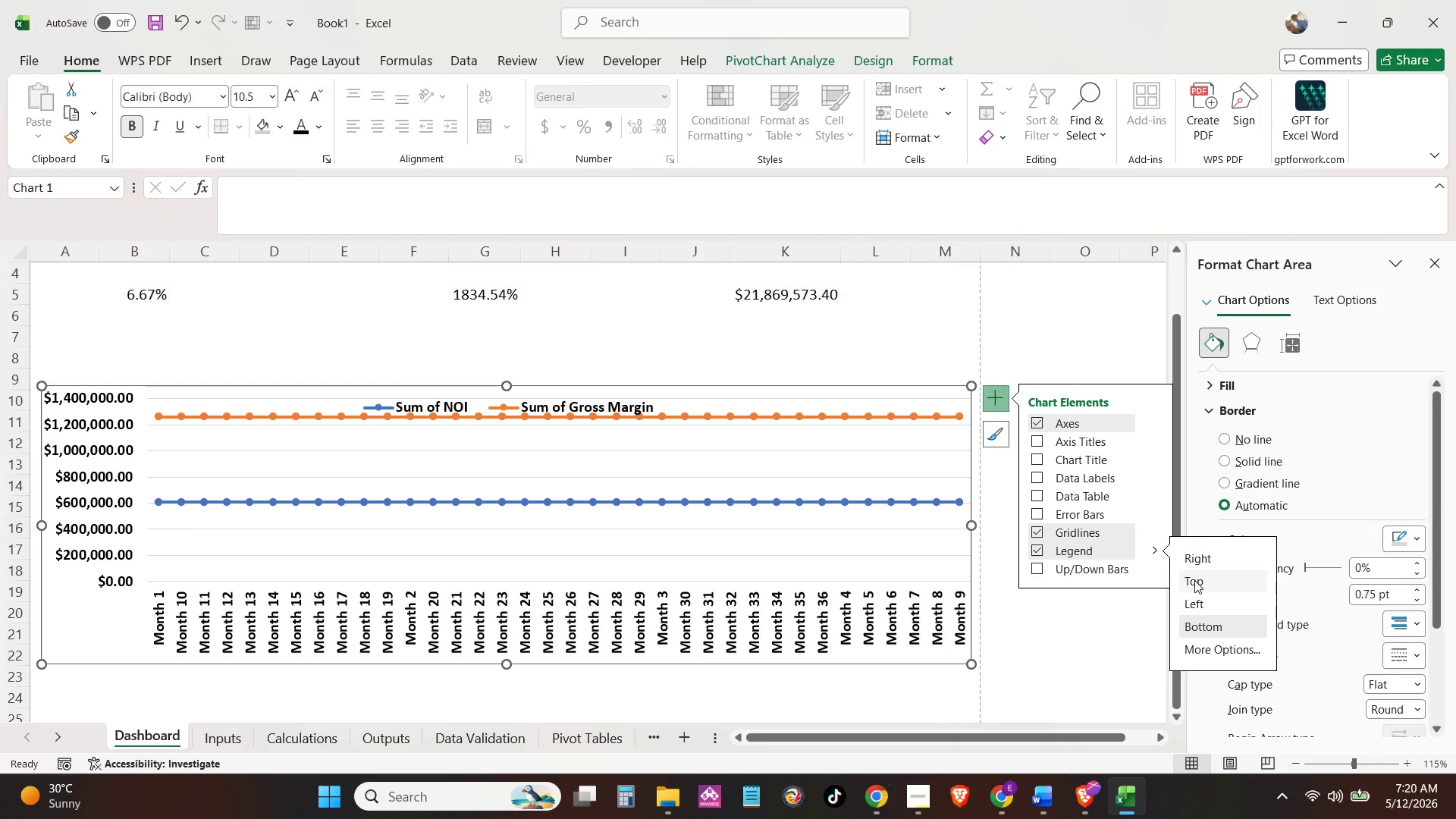 
left_click([1194, 580])
 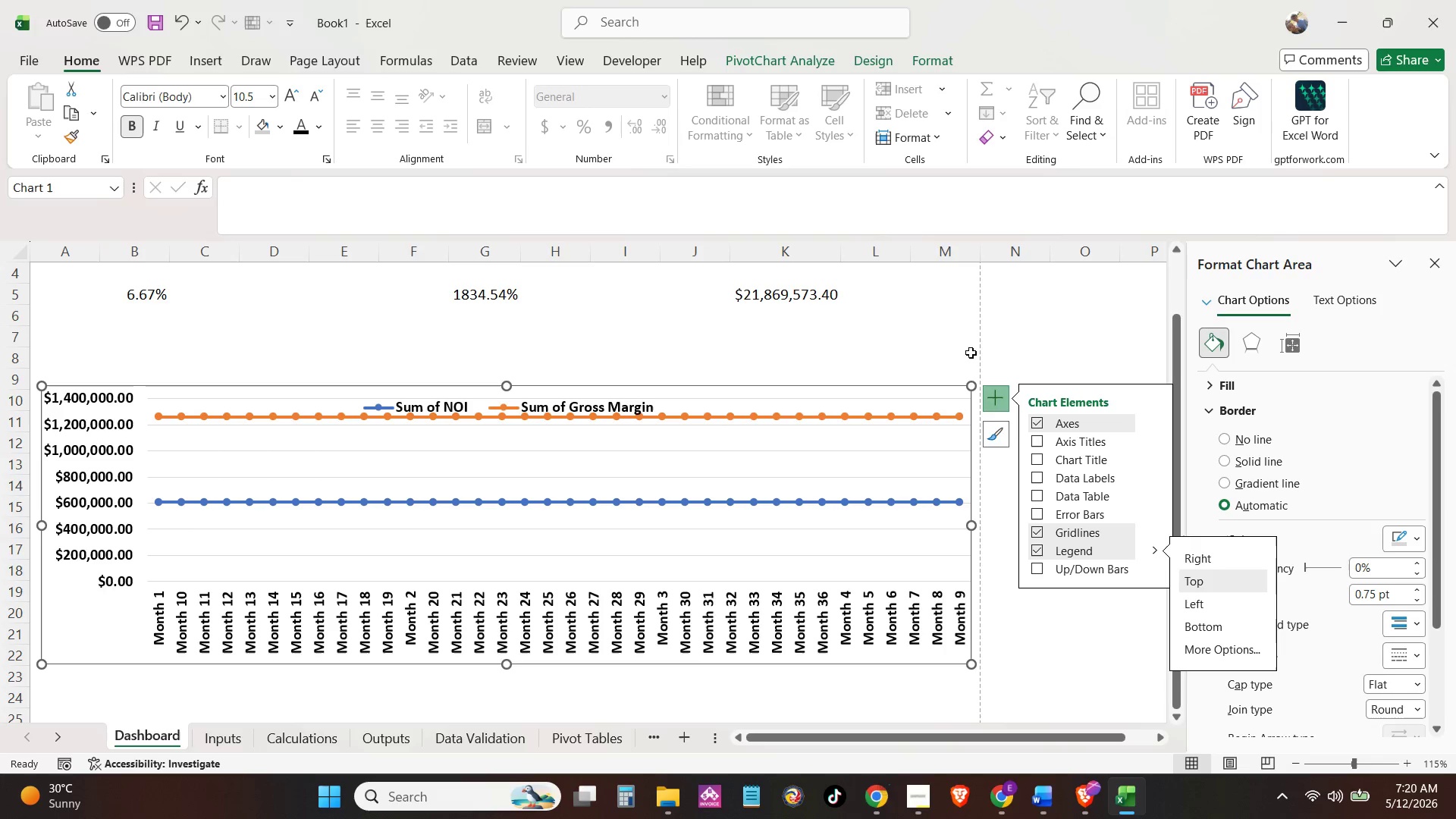 
left_click([1078, 327])
 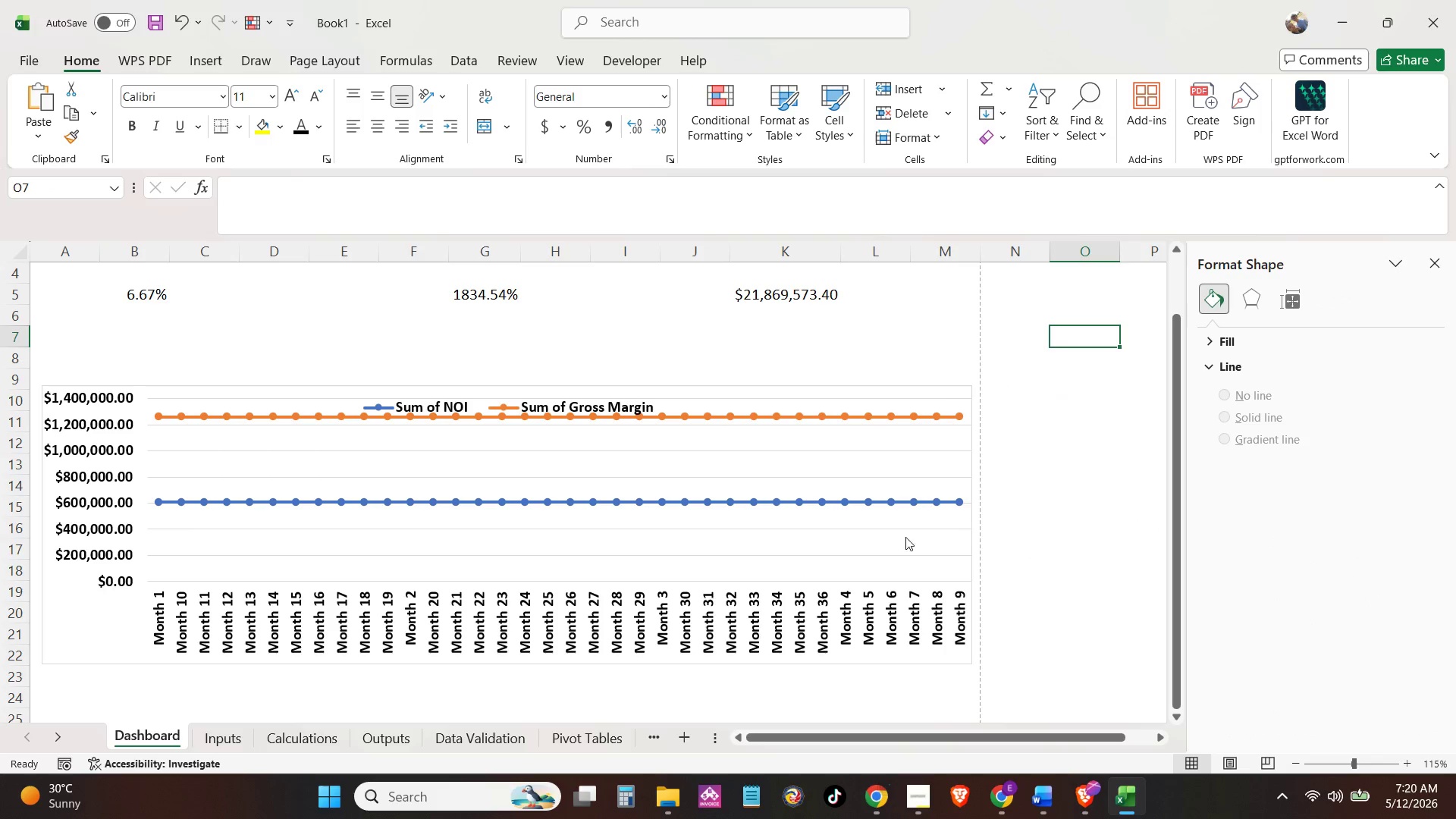 
scroll: coordinate [896, 573], scroll_direction: up, amount: 3.0
 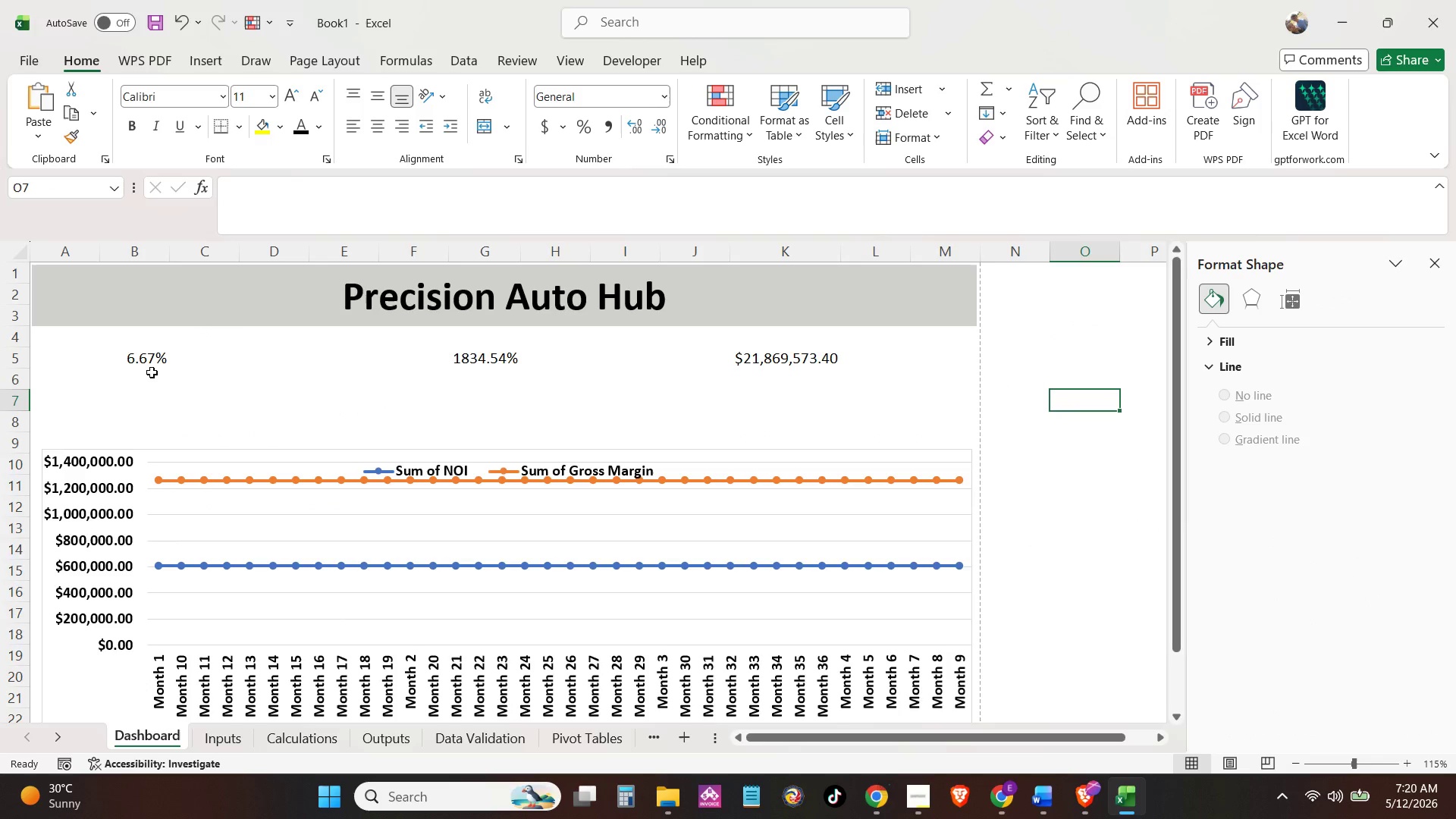 
left_click([200, 390])
 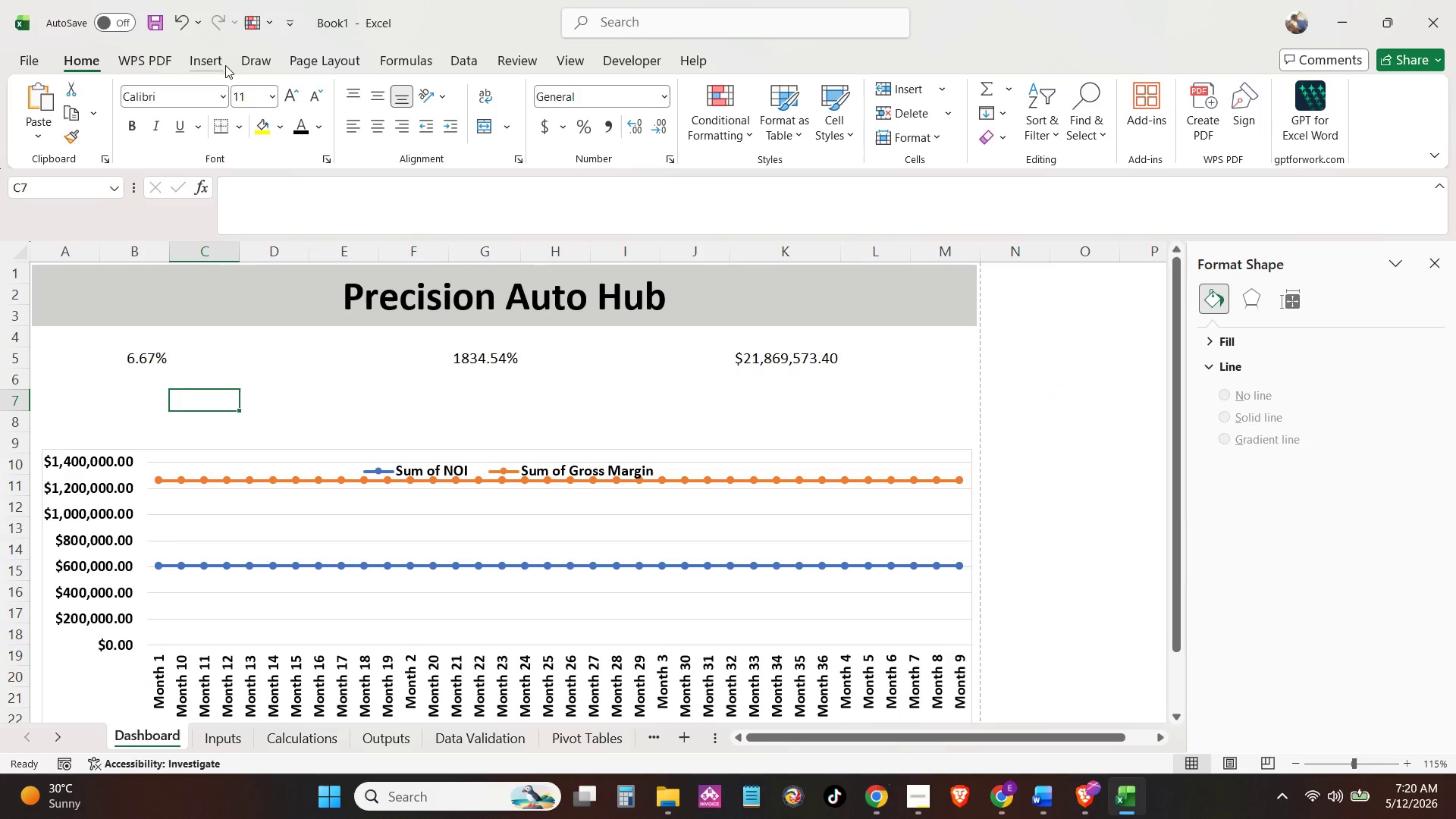 
left_click([223, 61])
 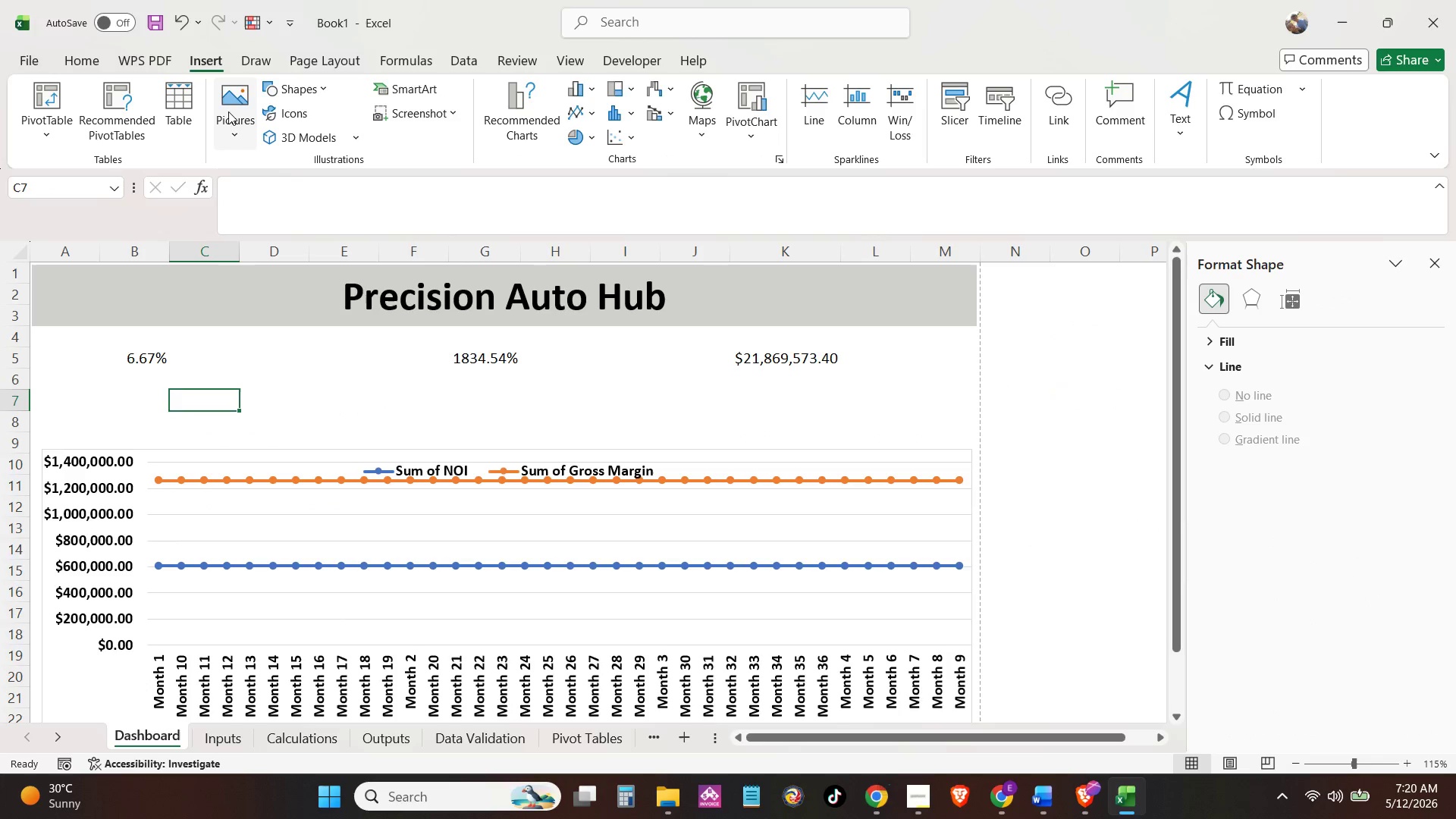 
left_click([302, 89])
 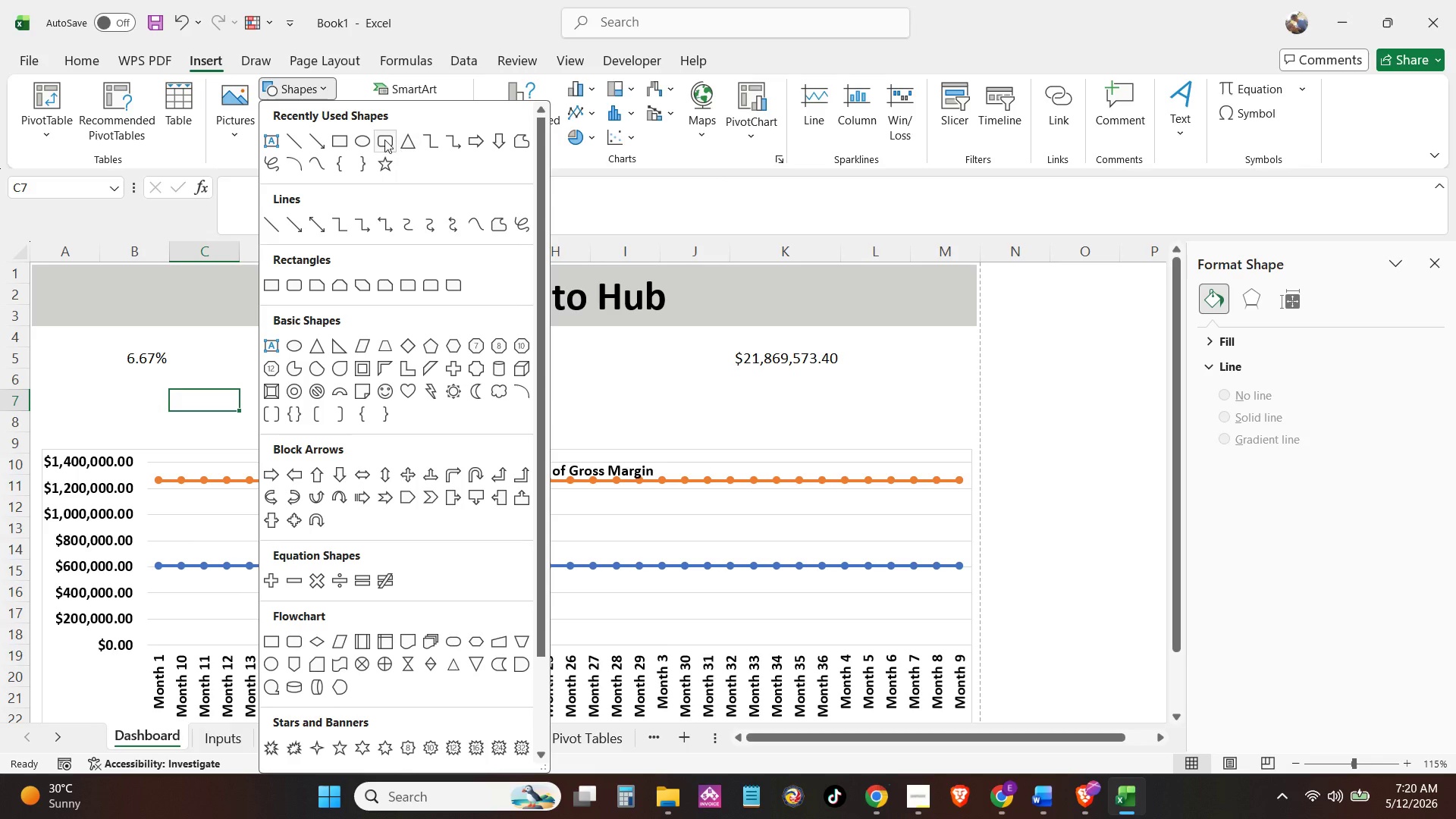 
left_click([383, 140])
 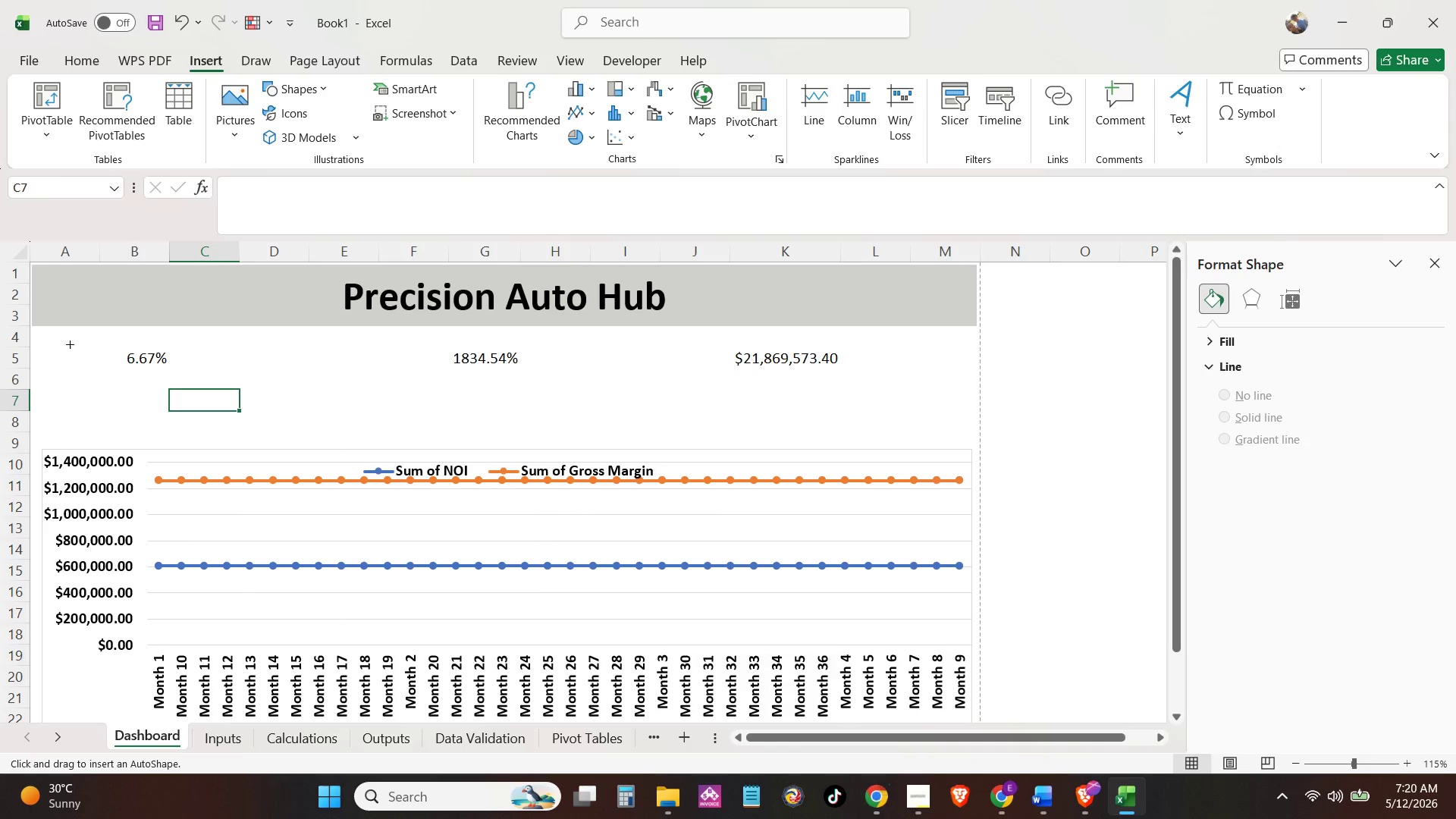 
left_click_drag(start_coordinate=[65, 344], to_coordinate=[312, 437])
 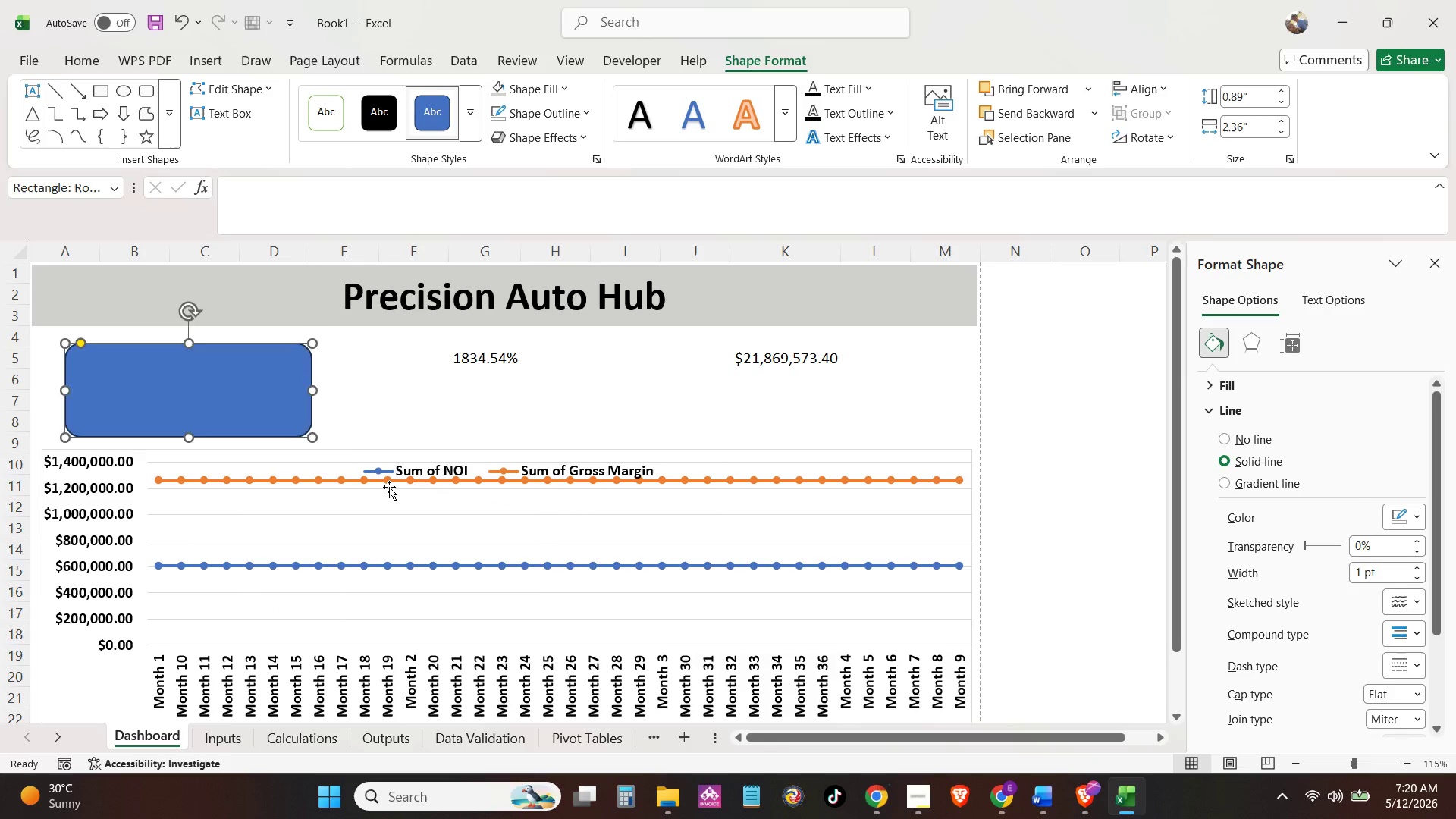 
left_click([389, 487])
 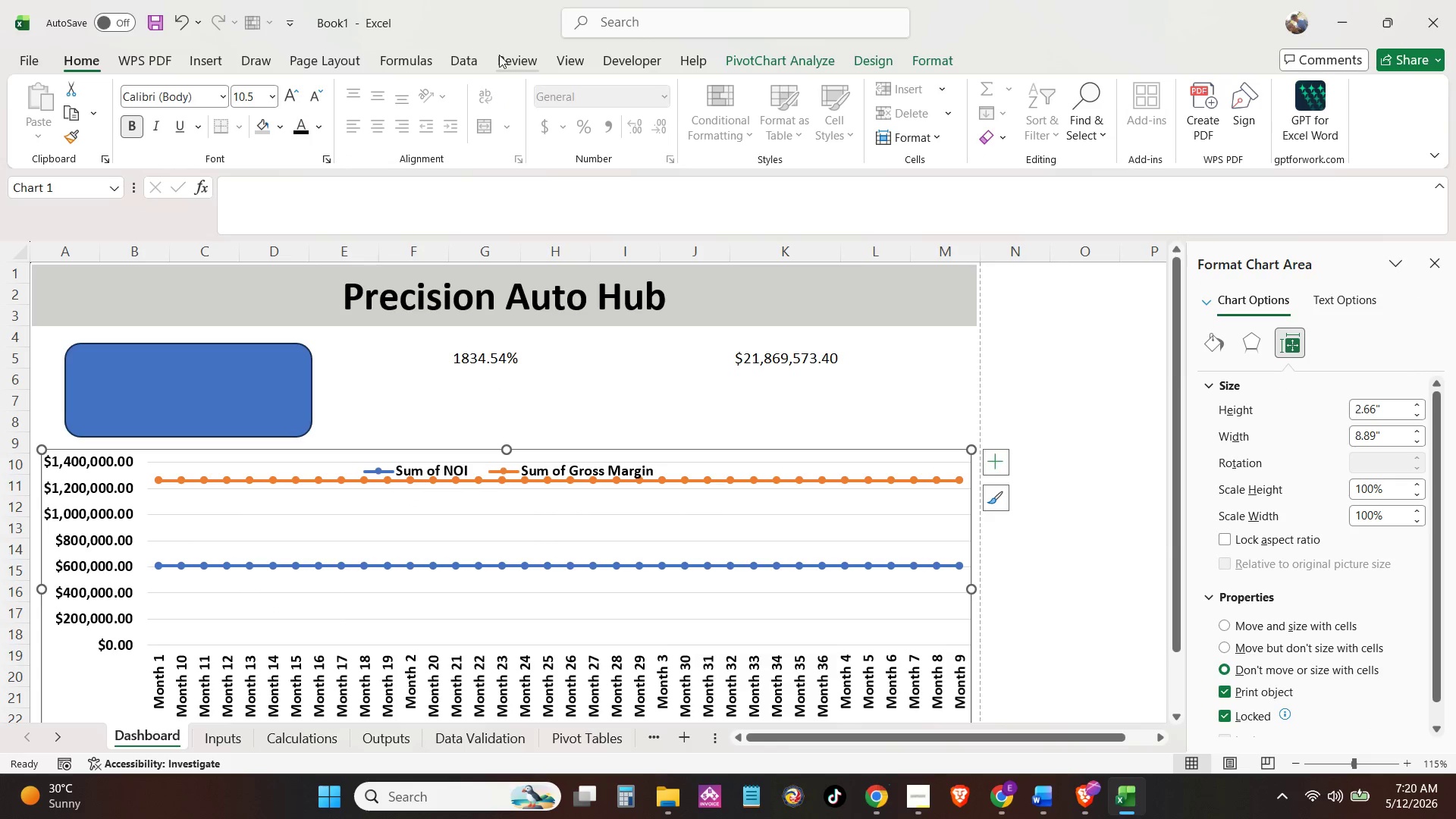 
left_click([835, 59])
 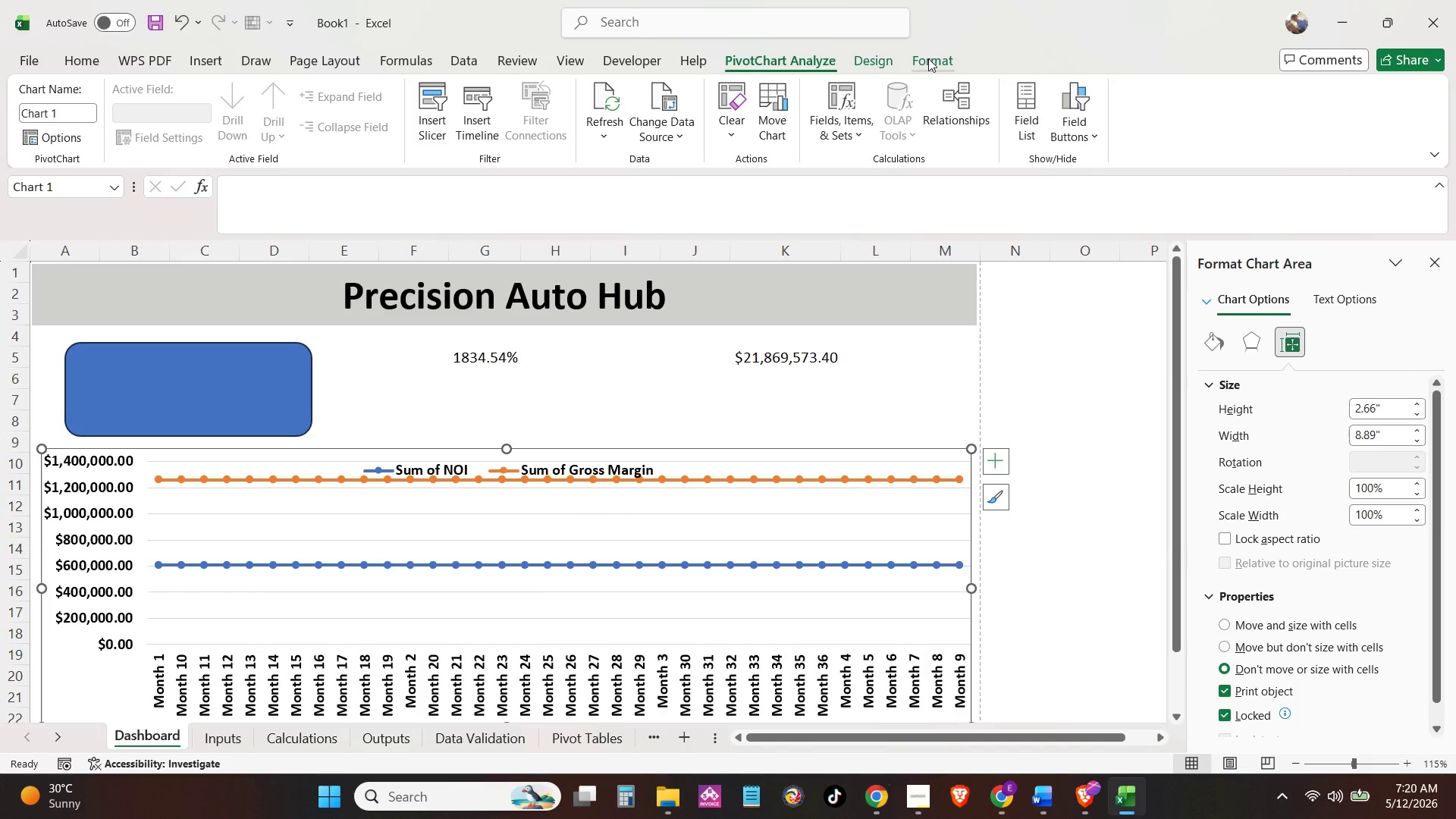 
left_click([928, 58])
 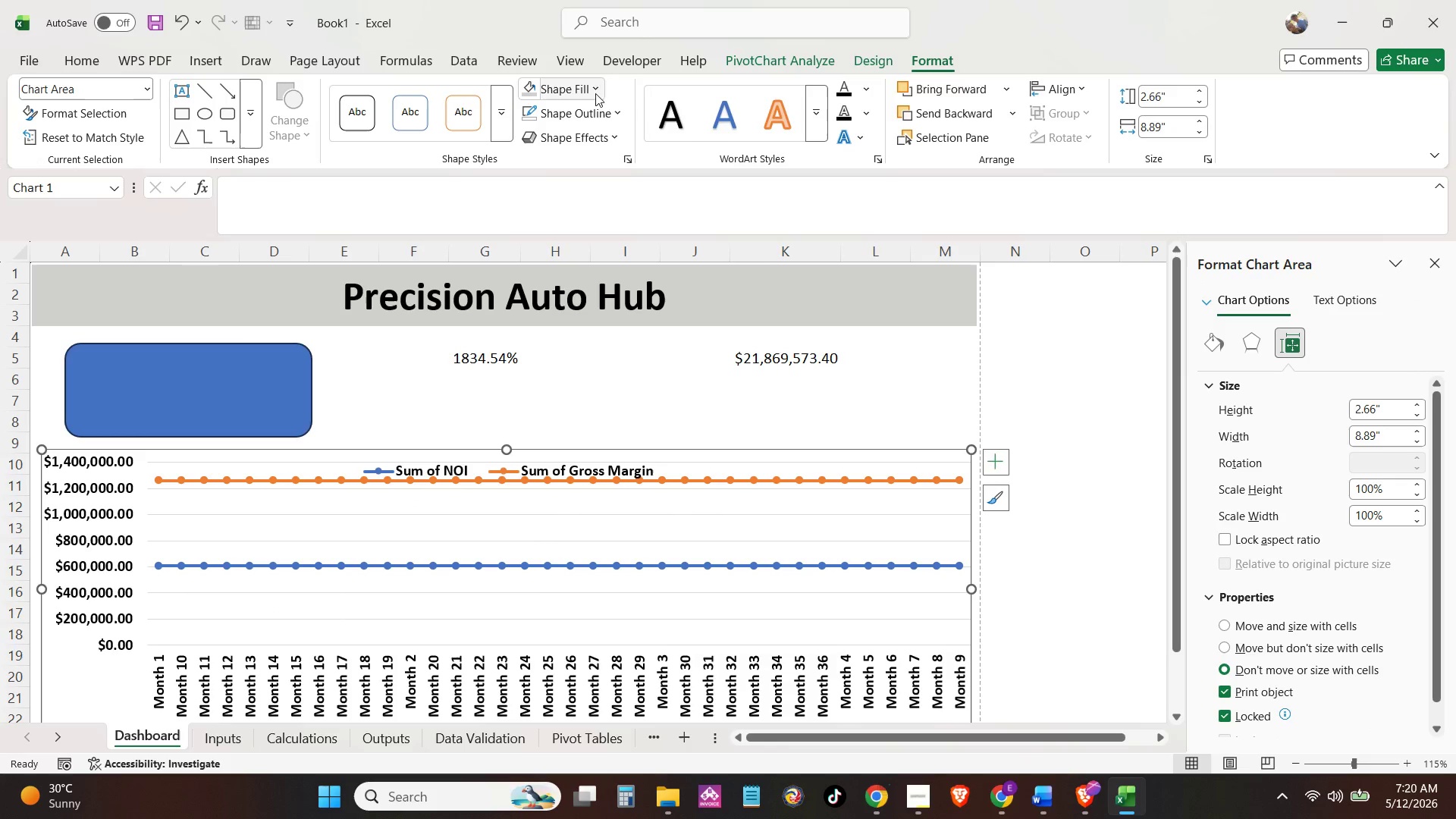 
left_click([611, 109])
 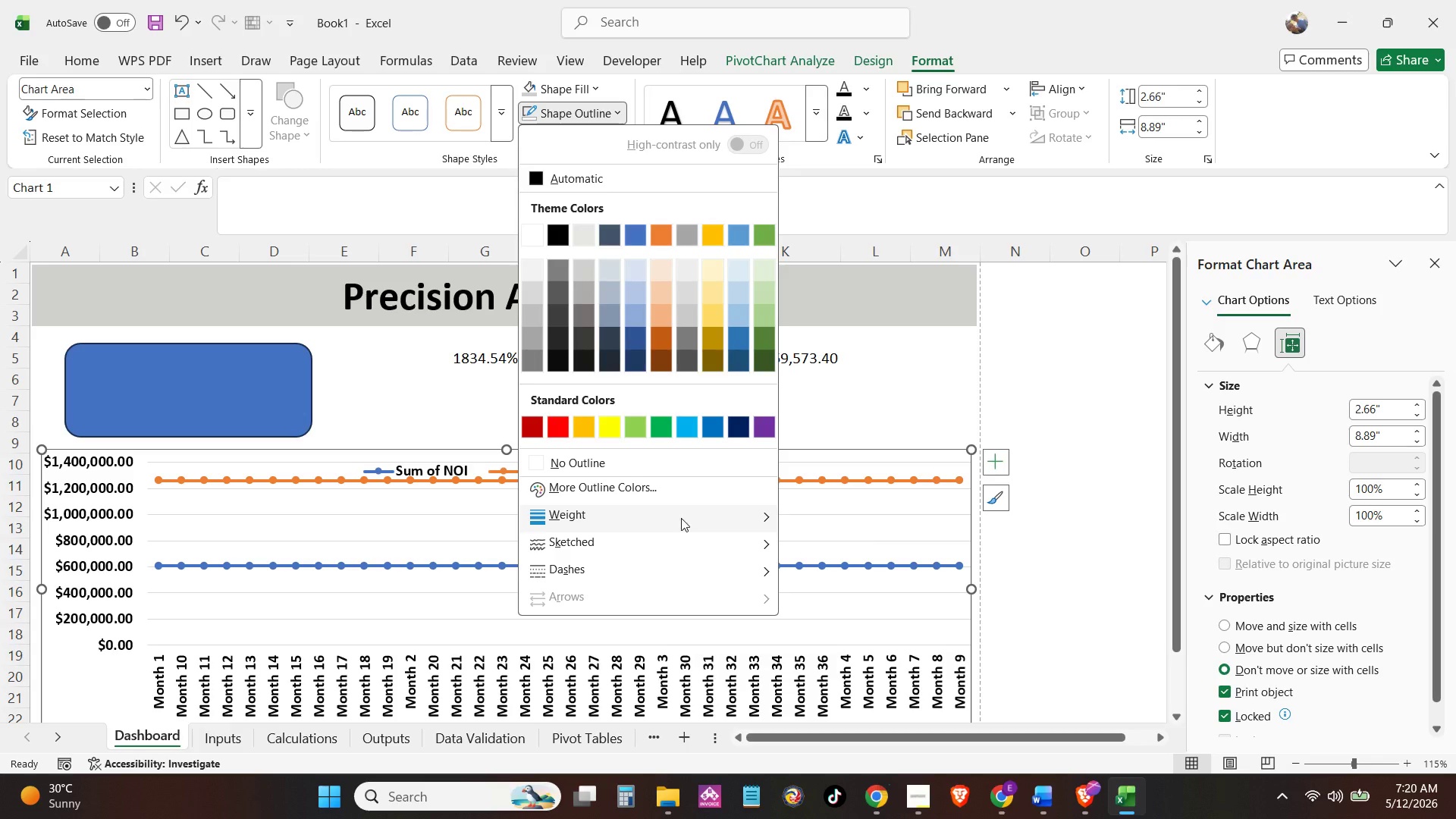 
left_click([699, 508])
 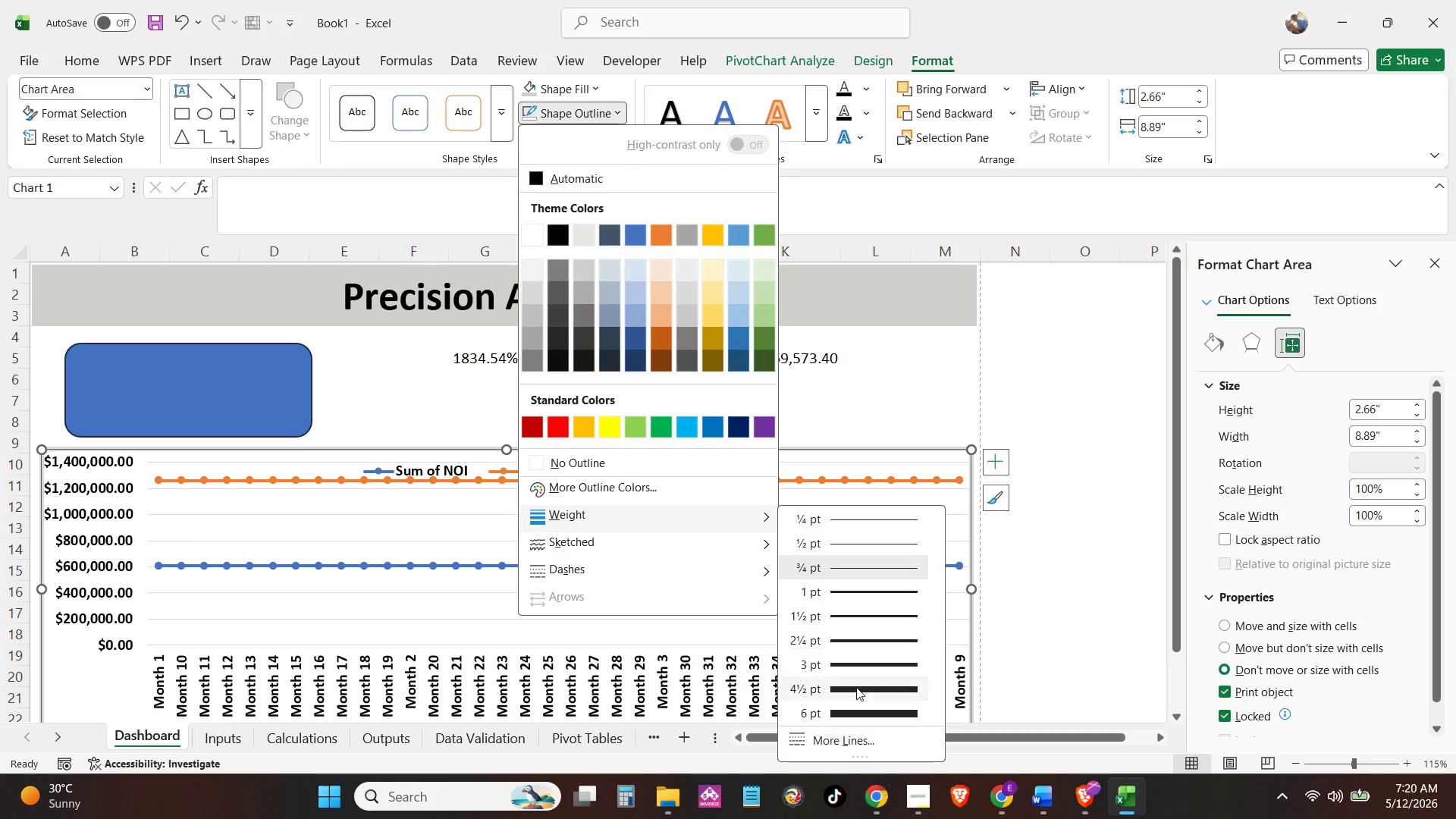 
left_click([856, 687])
 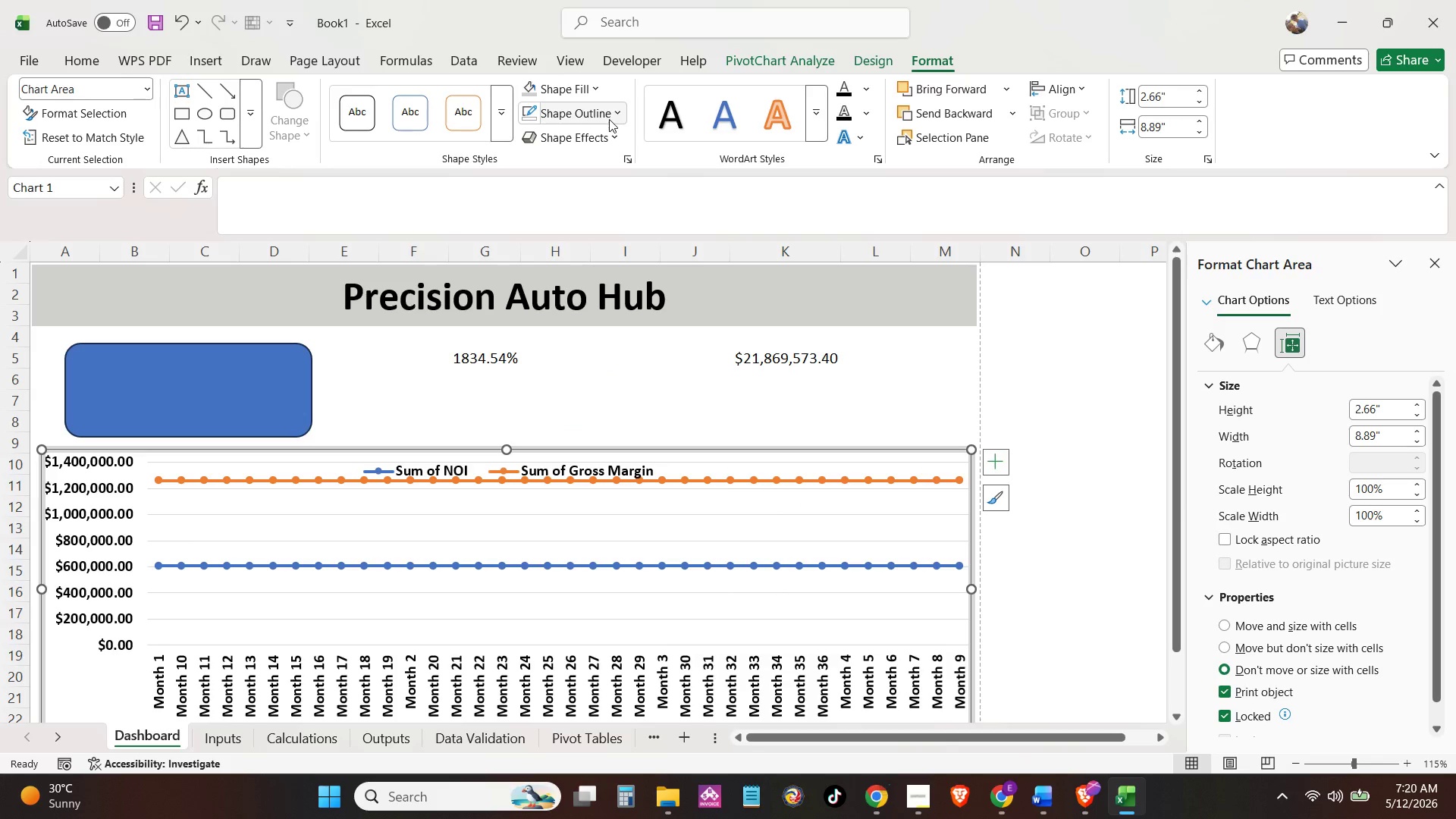 
left_click([615, 116])
 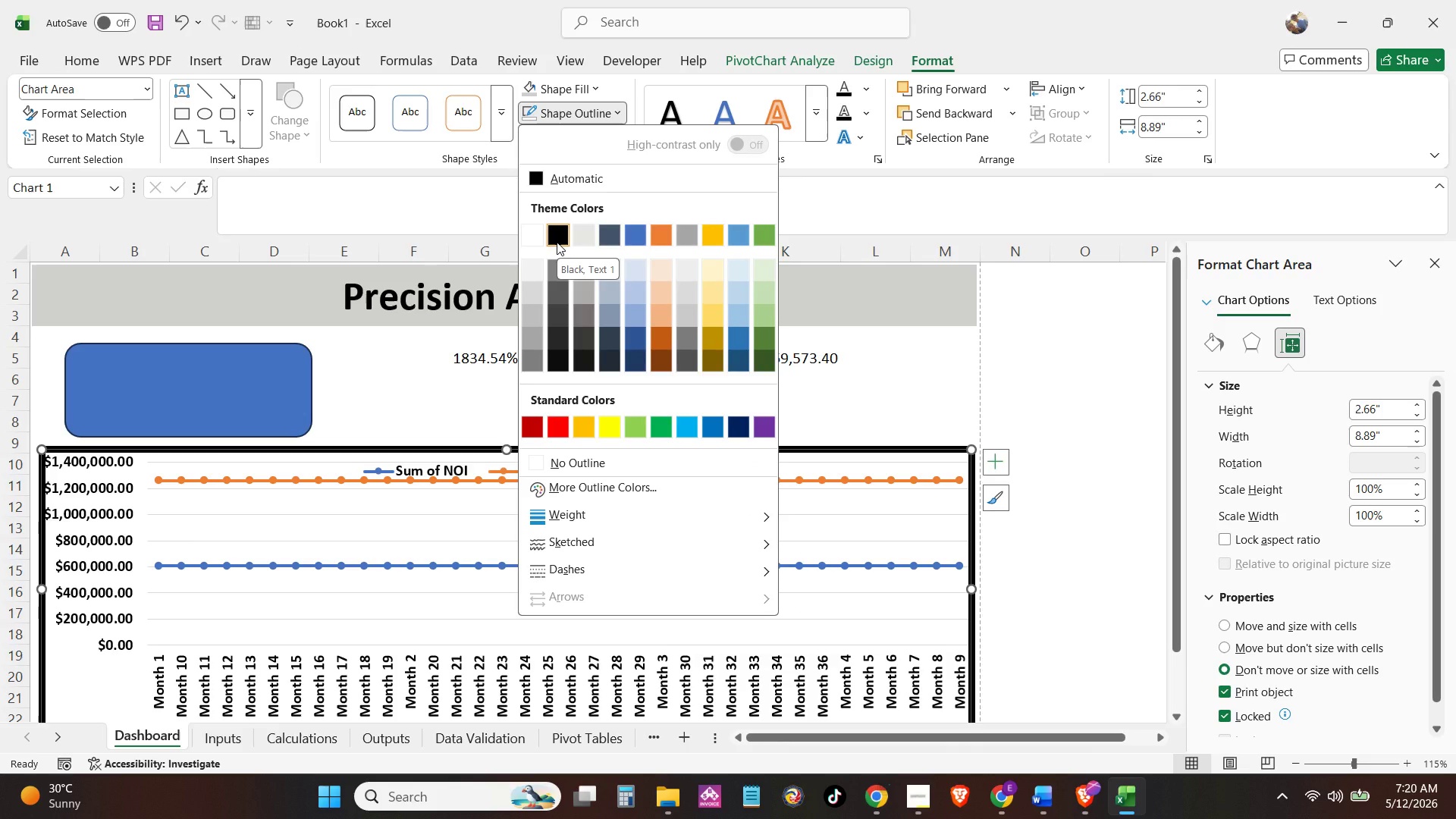 
left_click([556, 247])
 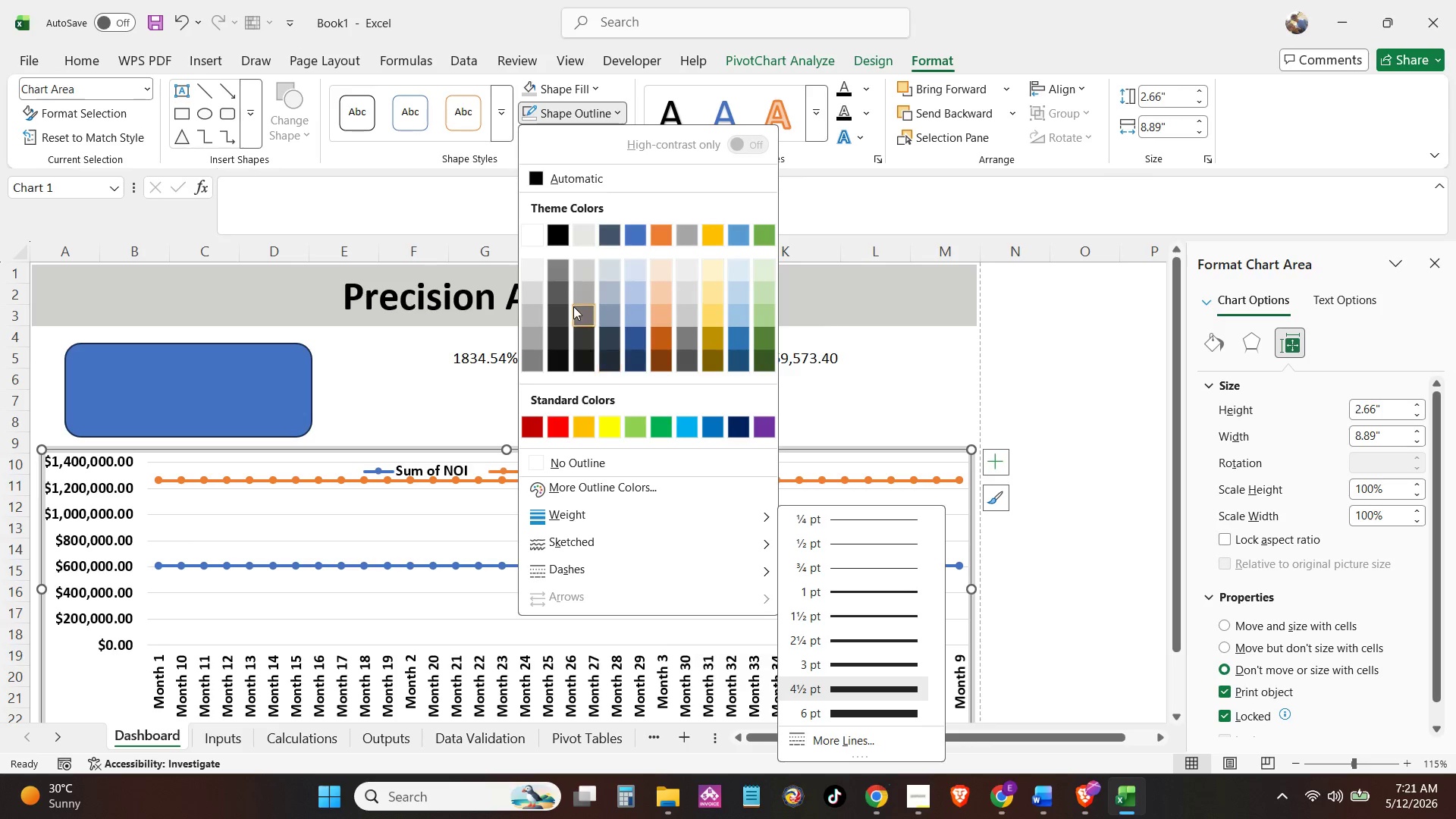 
left_click([545, 240])
 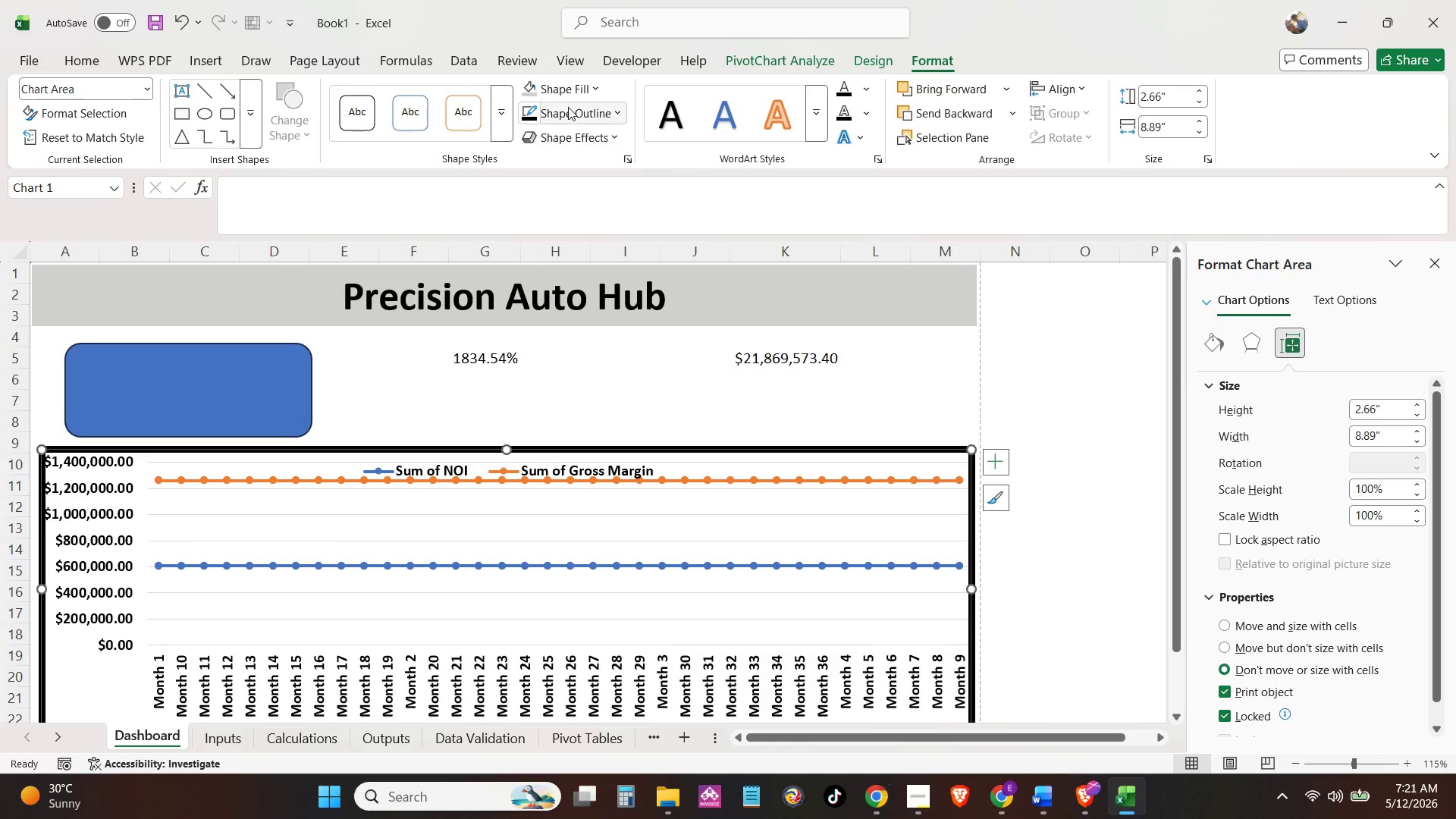 
left_click([608, 114])
 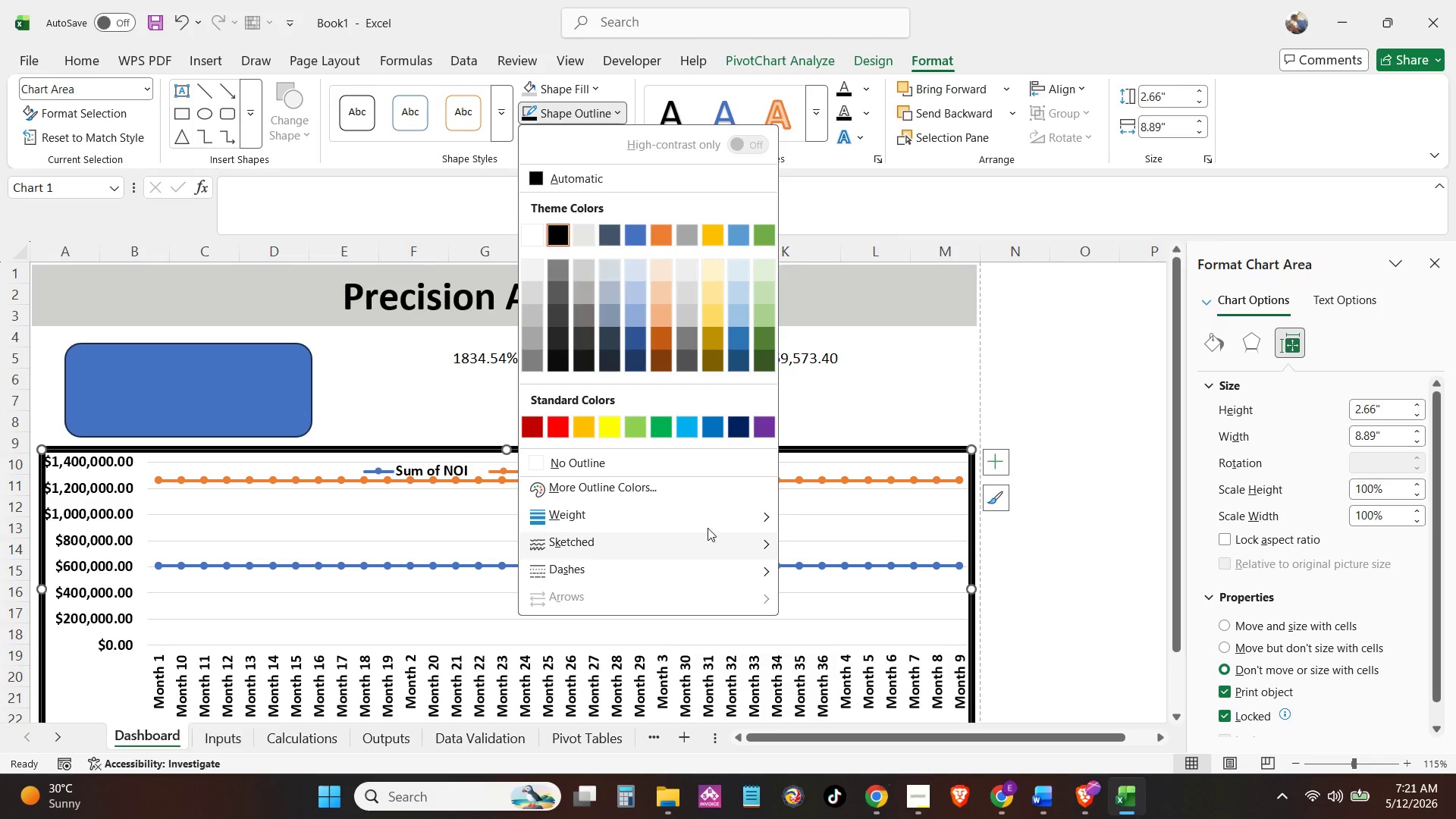 
left_click([730, 504])
 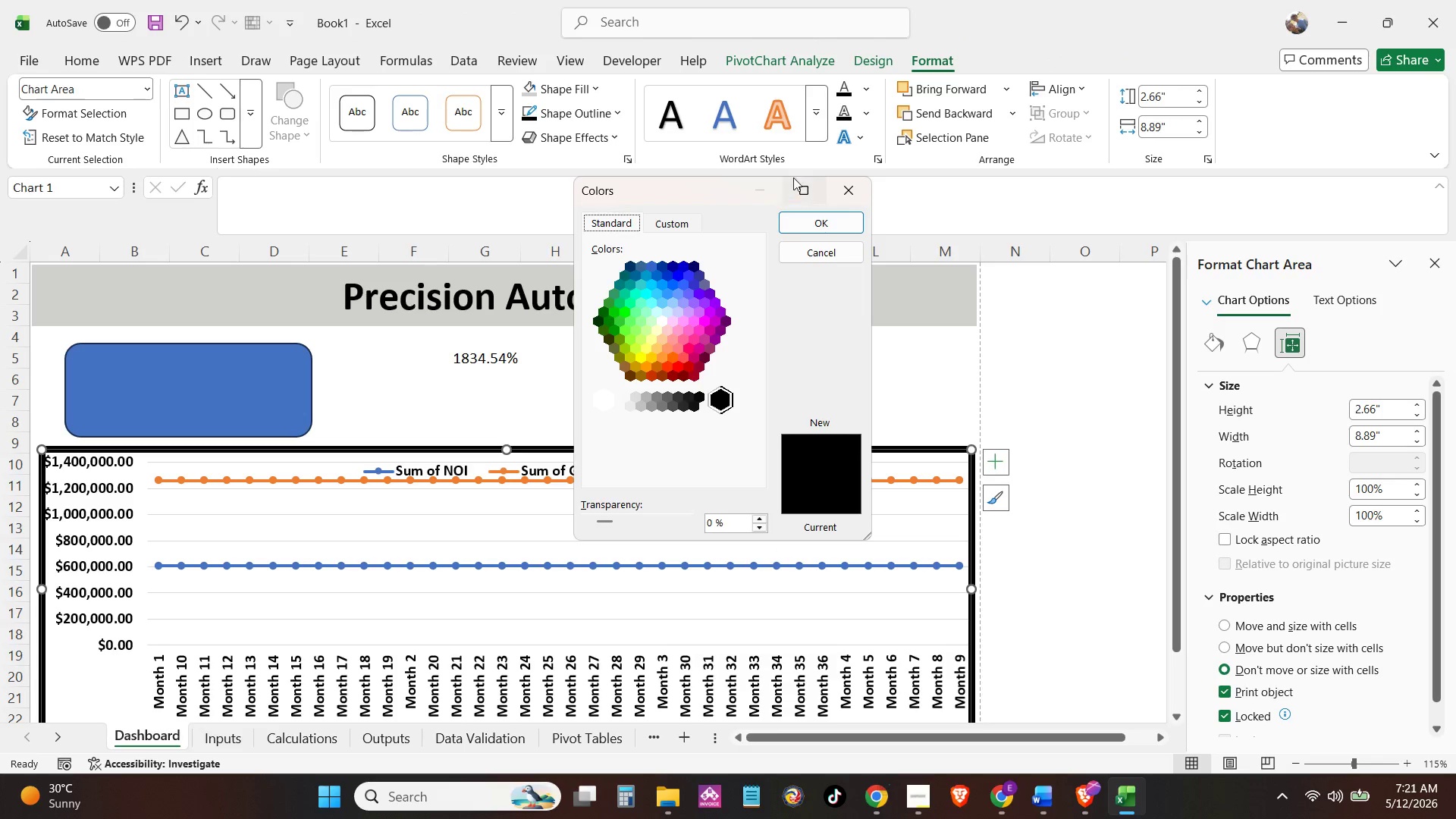 
left_click([853, 190])
 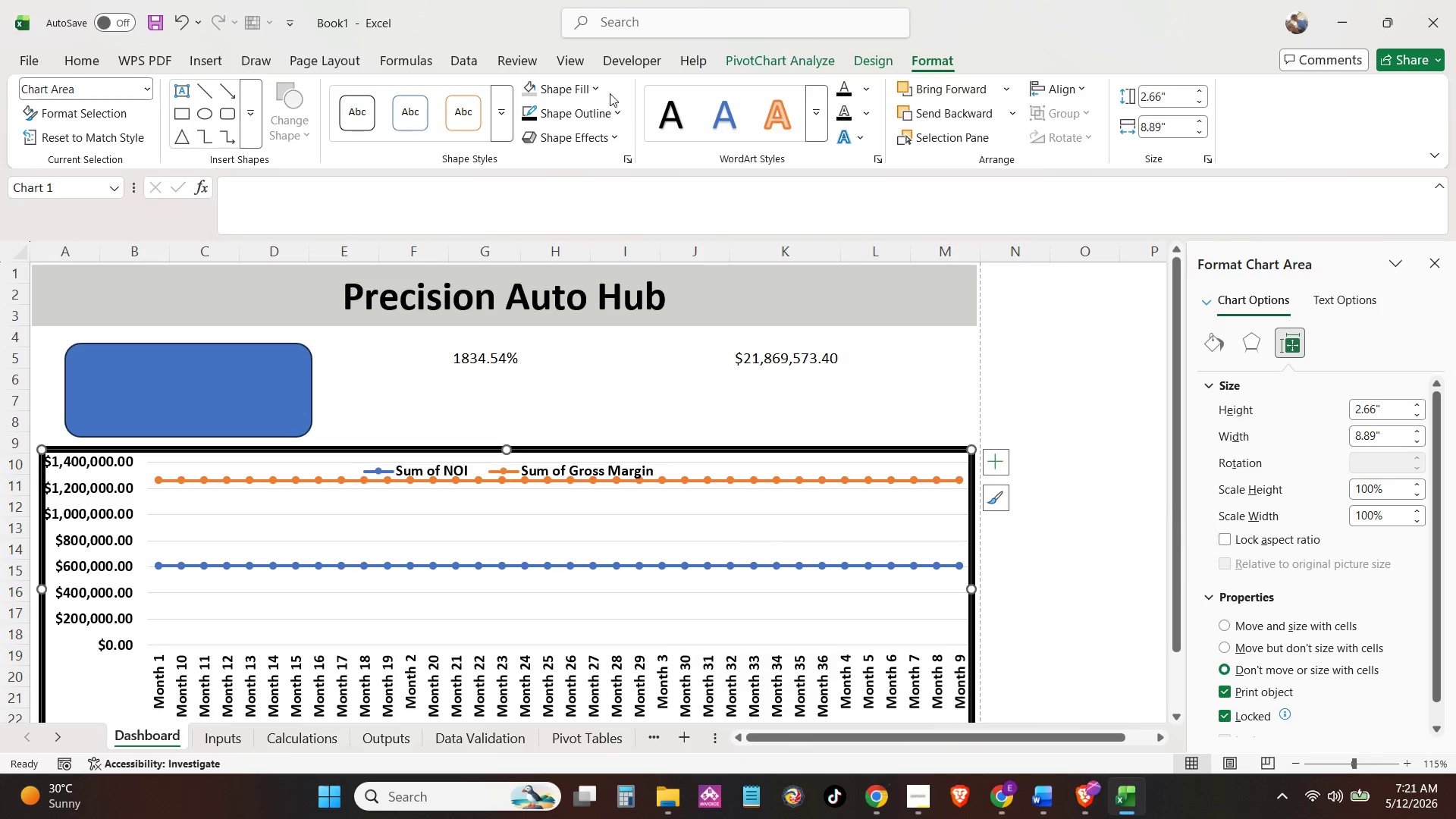 
left_click([609, 112])
 